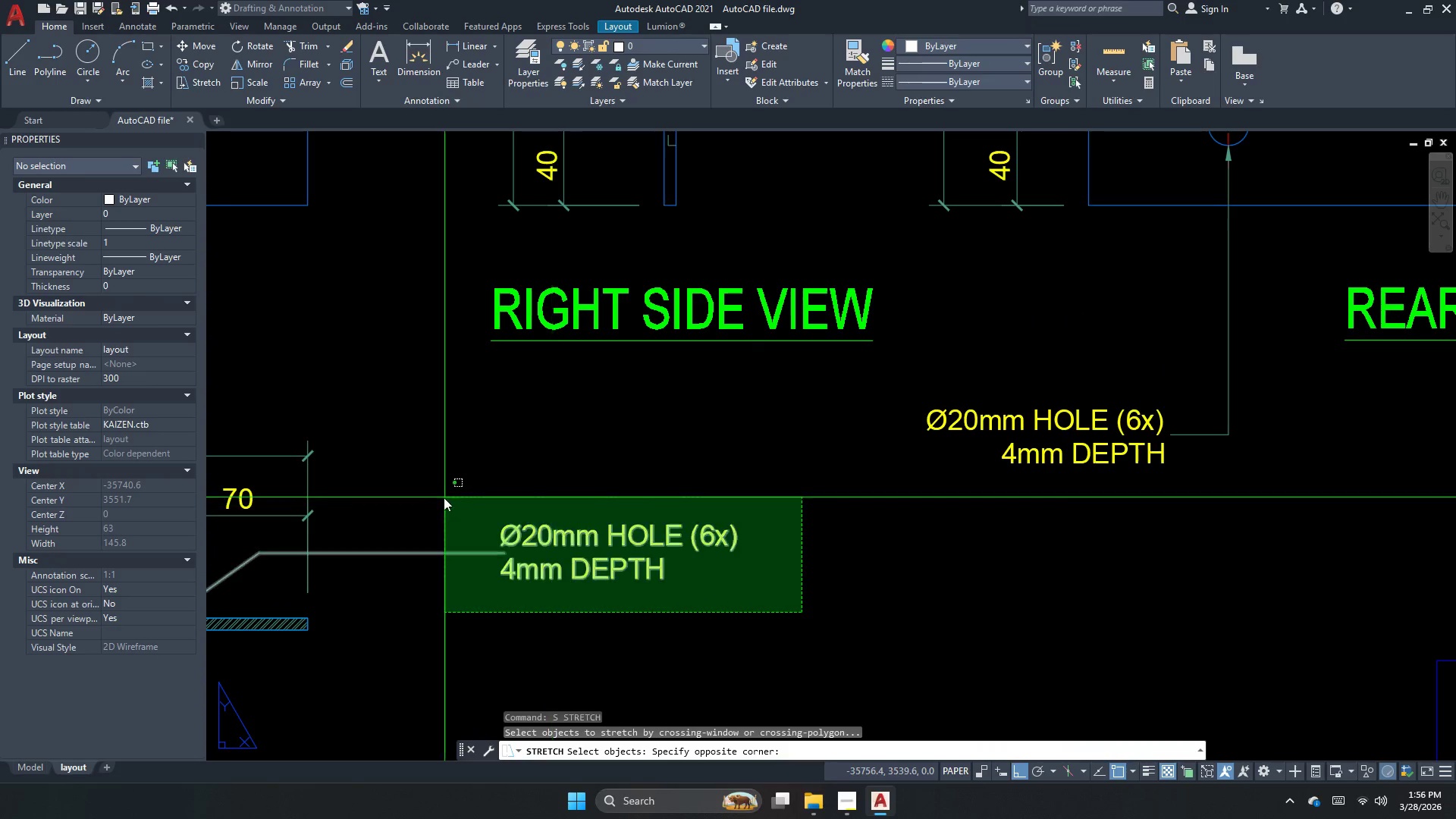 
scroll: coordinate [747, 591], scroll_direction: down, amount: 1.0
 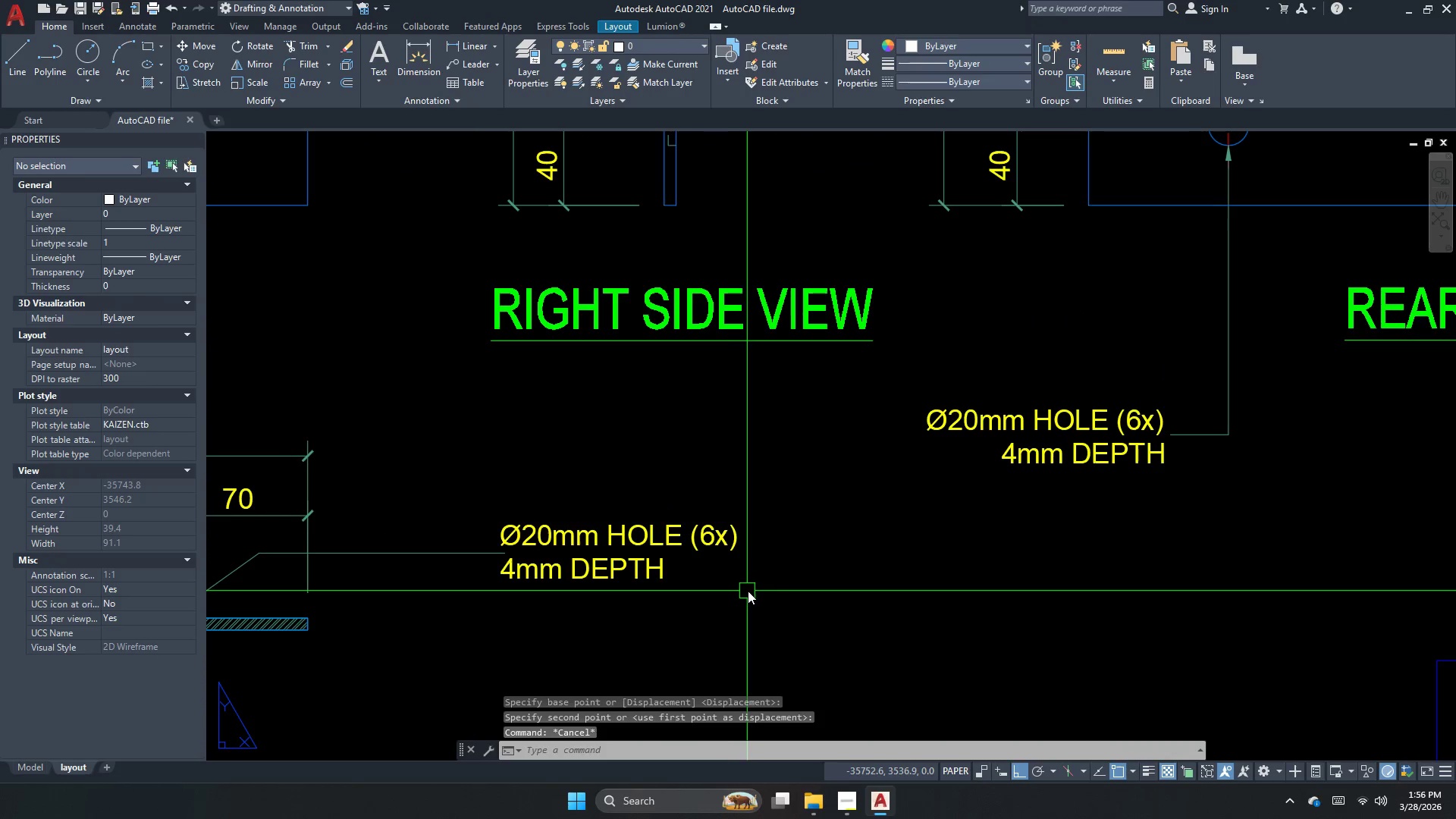 
key(Space)
 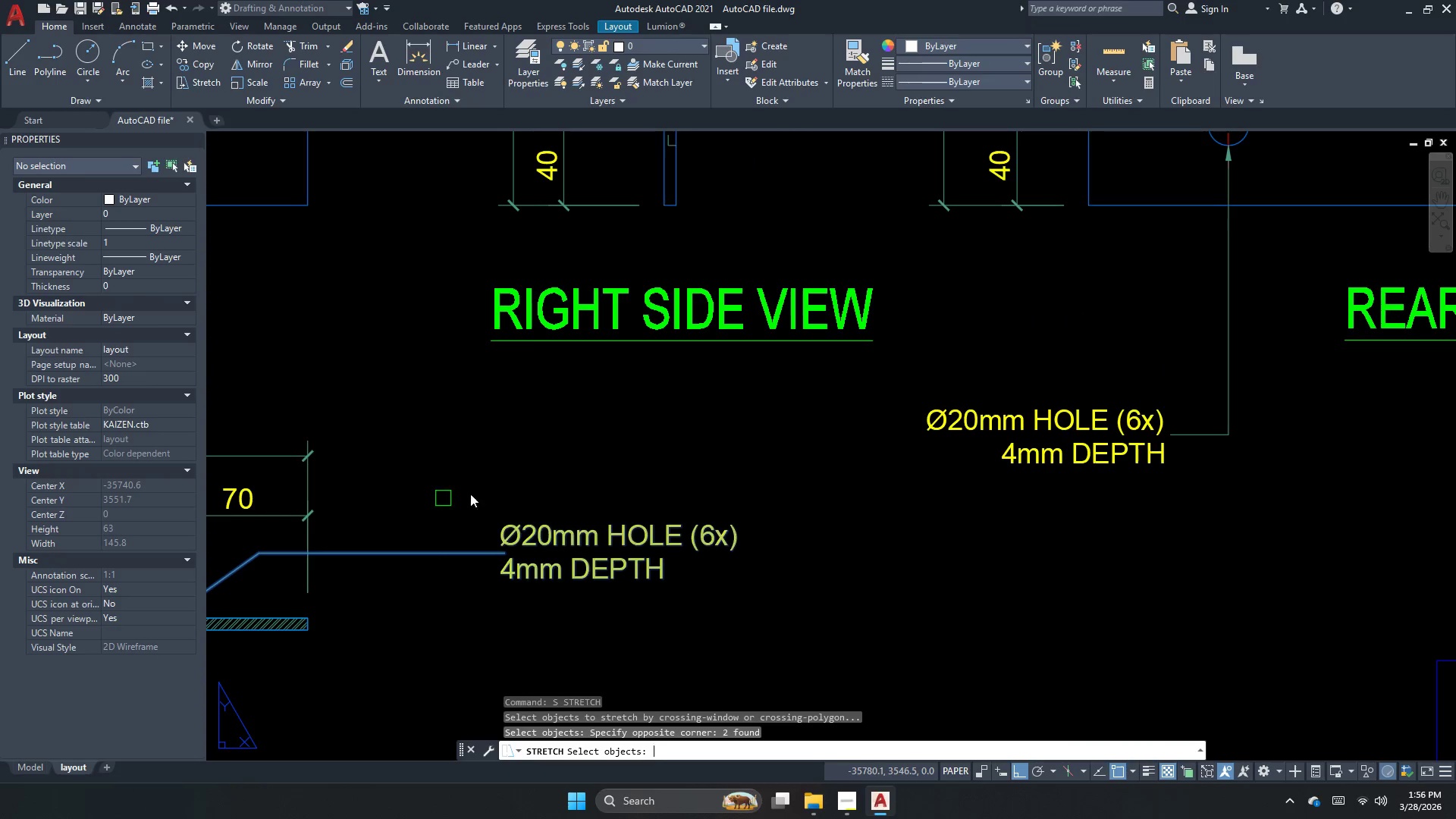 
left_click_drag(start_coordinate=[538, 473], to_coordinate=[527, 475])
 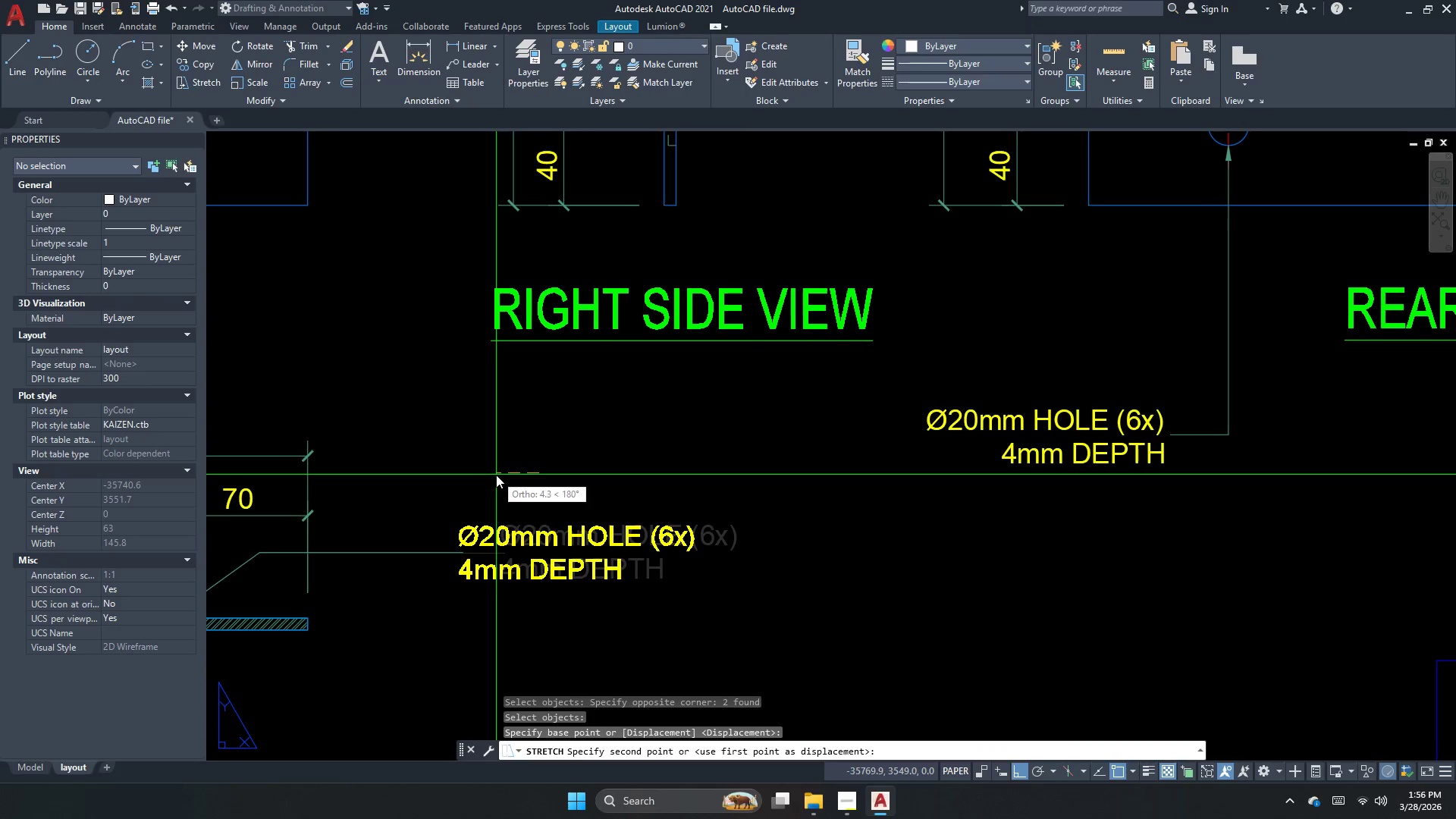 
left_click_drag(start_coordinate=[496, 475], to_coordinate=[509, 477])
 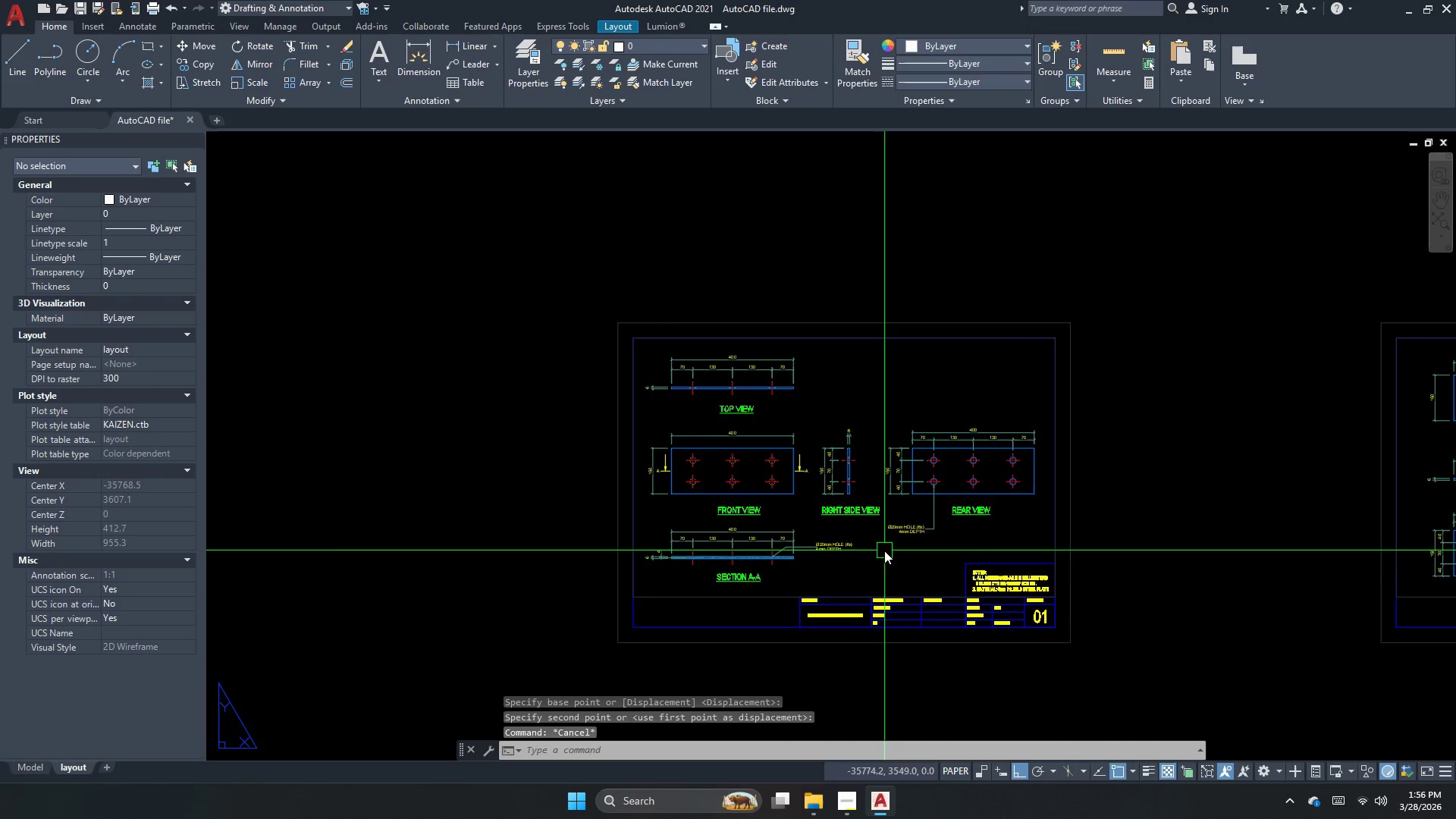 
key(Escape)
 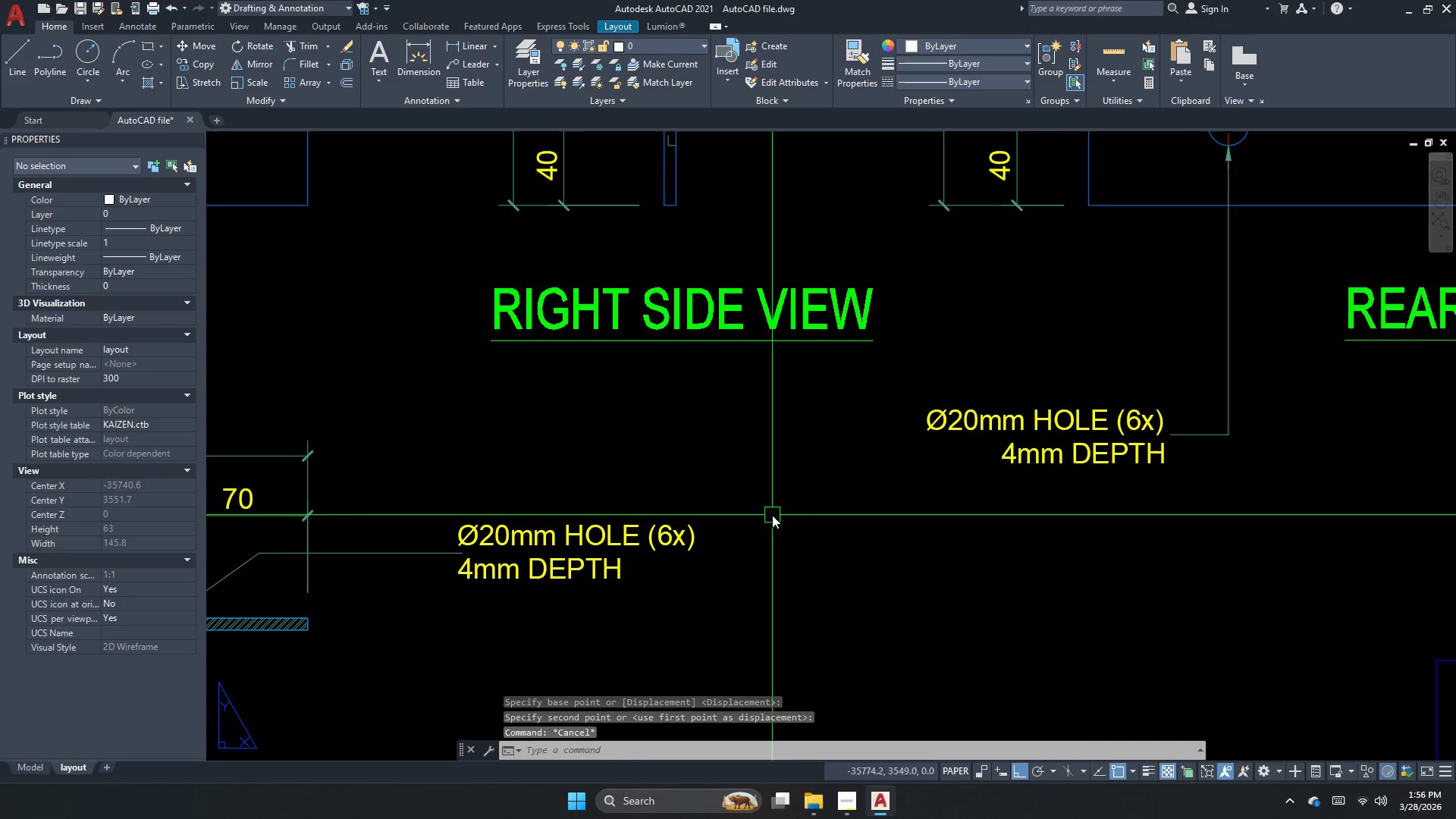 
scroll: coordinate [883, 547], scroll_direction: down, amount: 4.0
 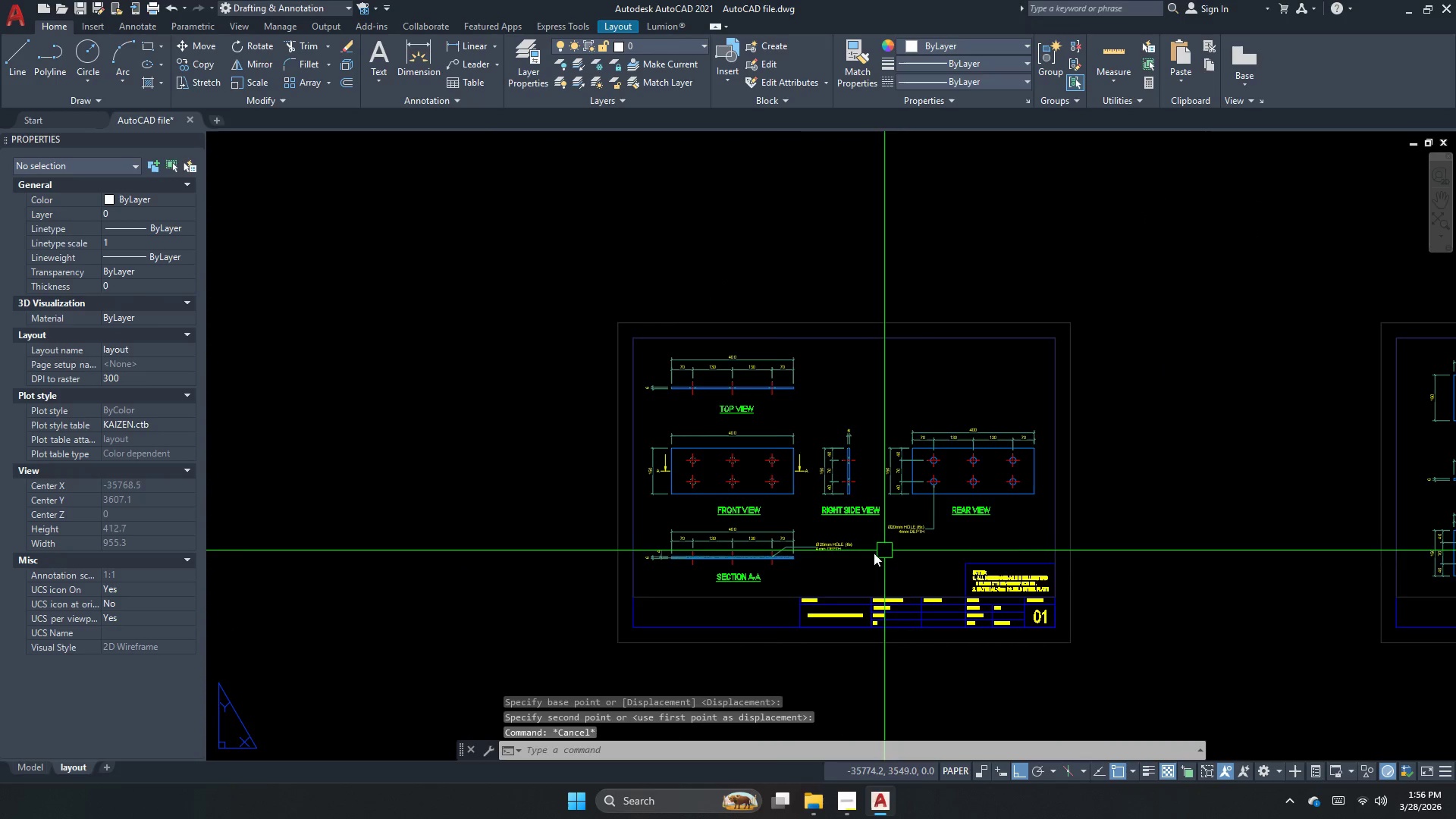 
scroll: coordinate [786, 543], scroll_direction: up, amount: 1.0
 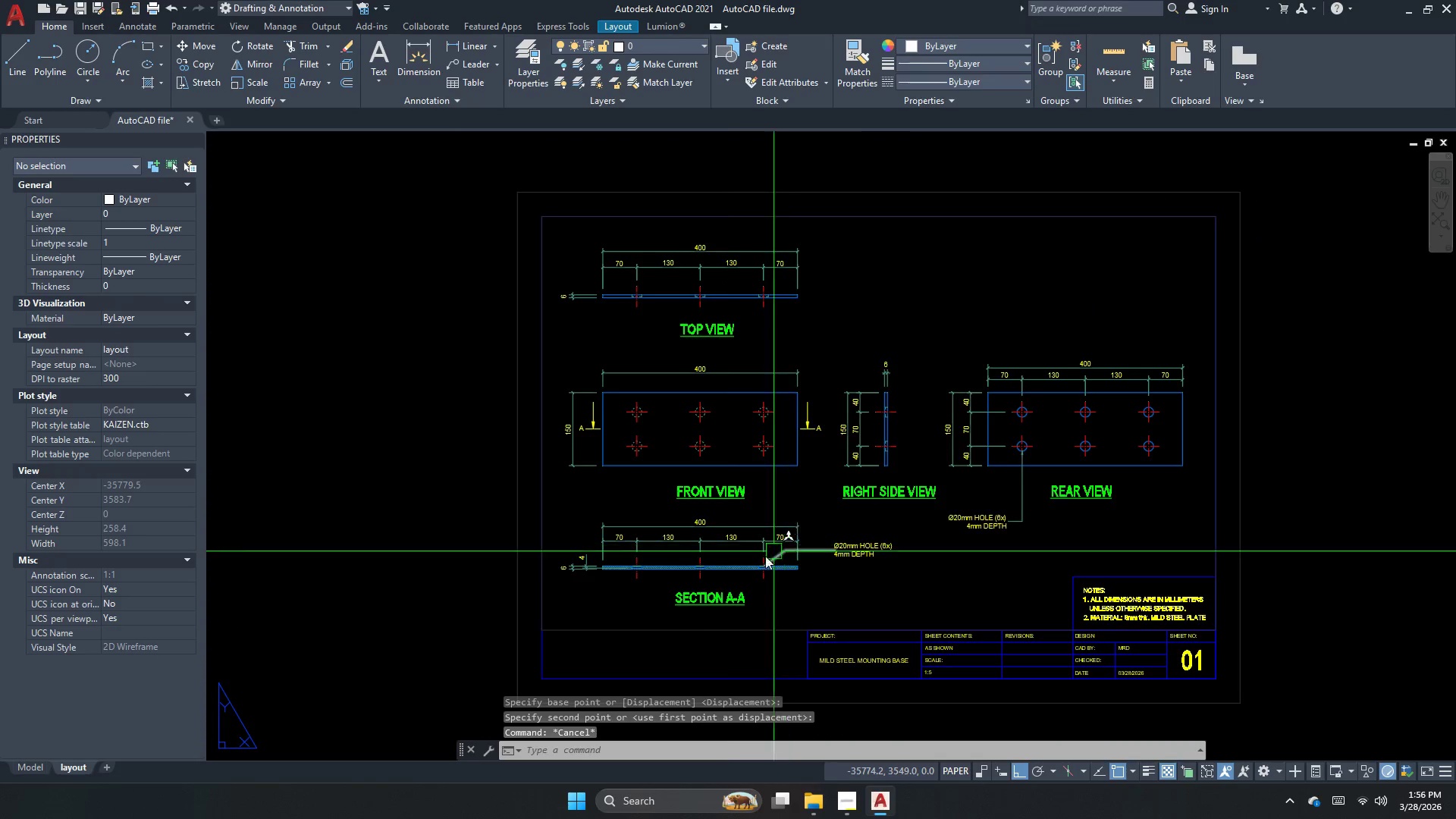 
left_click([797, 607])
 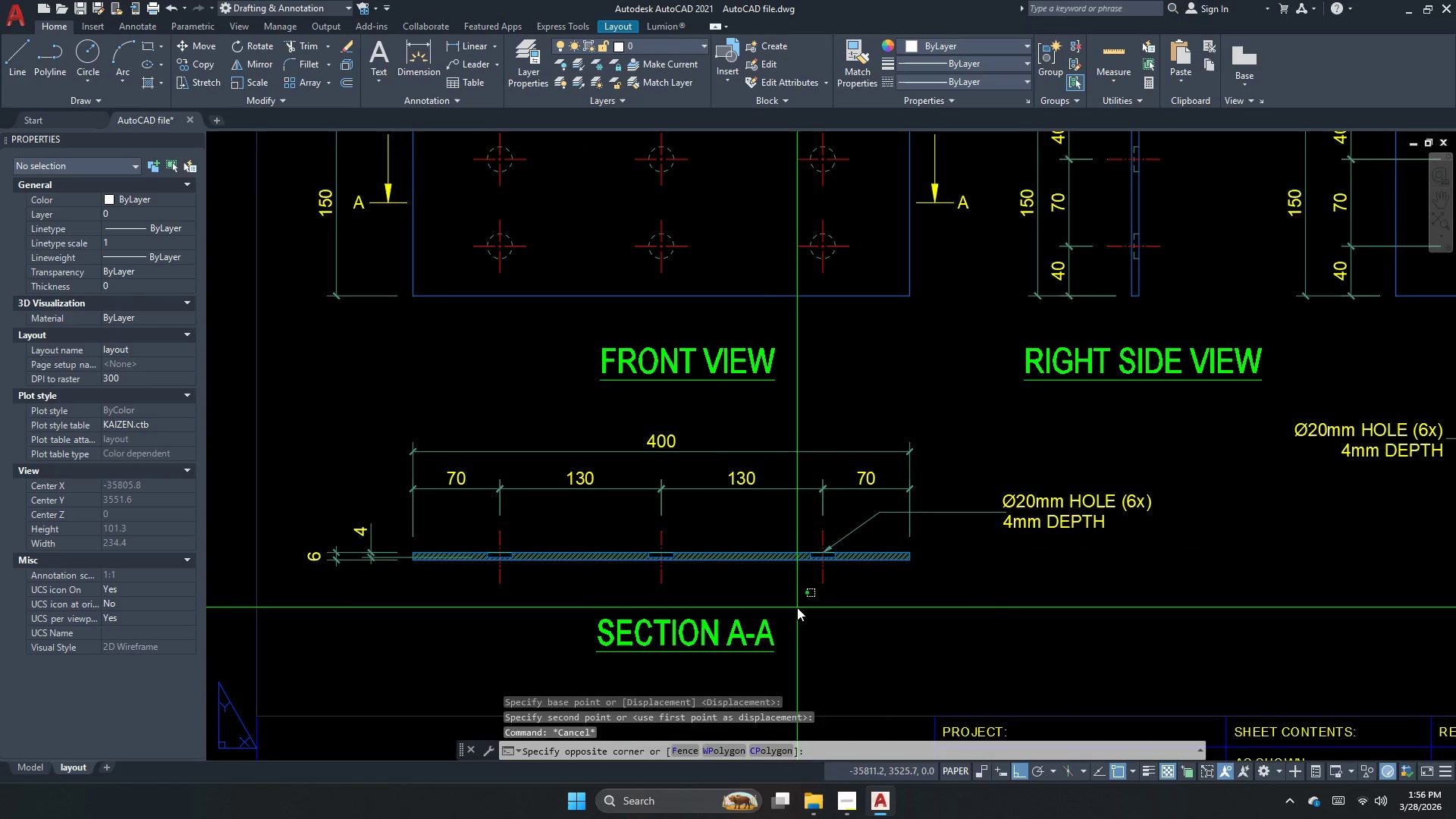 
scroll: coordinate [723, 577], scroll_direction: up, amount: 2.0
 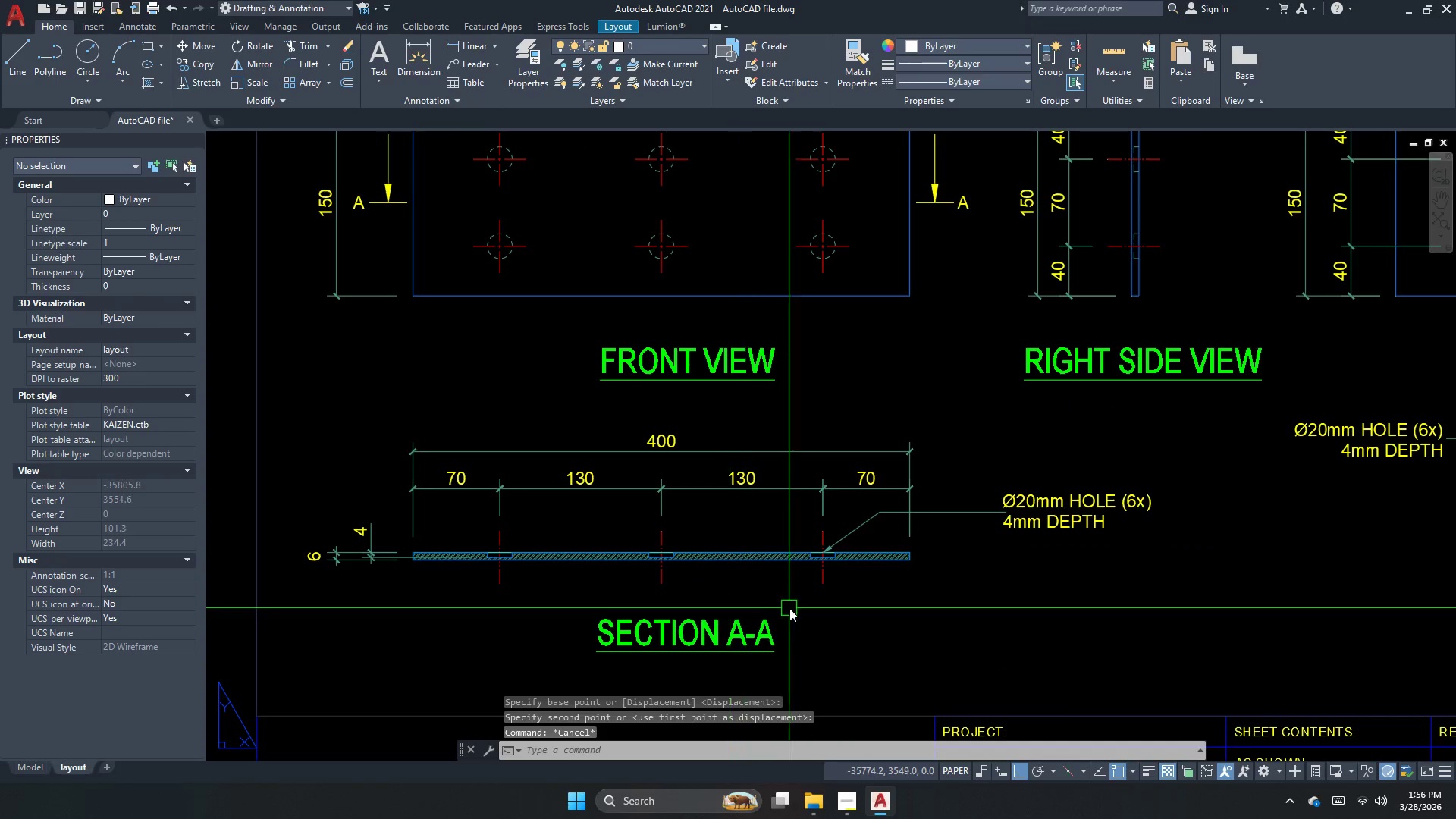 
double_click([797, 607])
 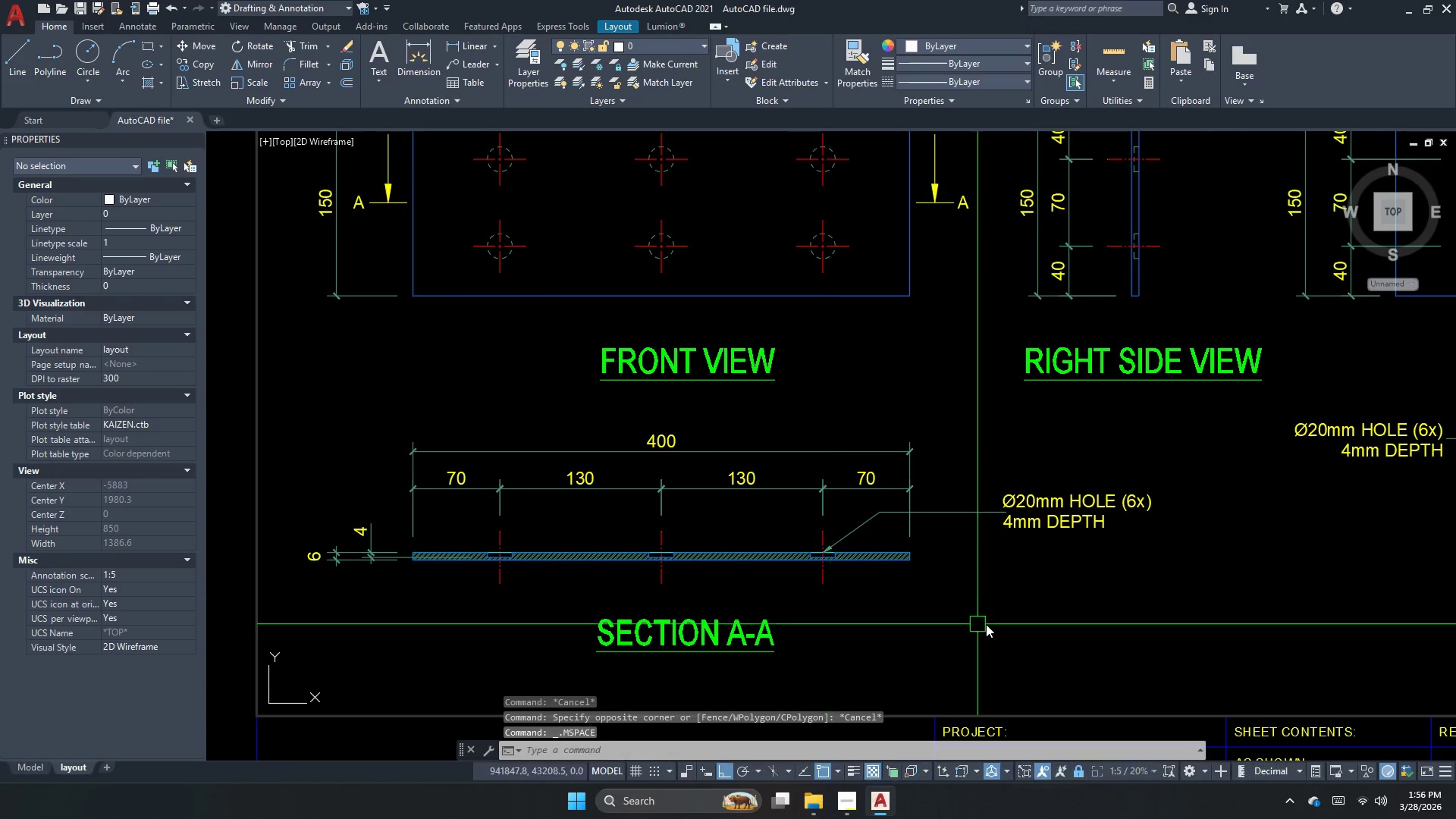 
left_click_drag(start_coordinate=[984, 624], to_coordinate=[885, 576])
 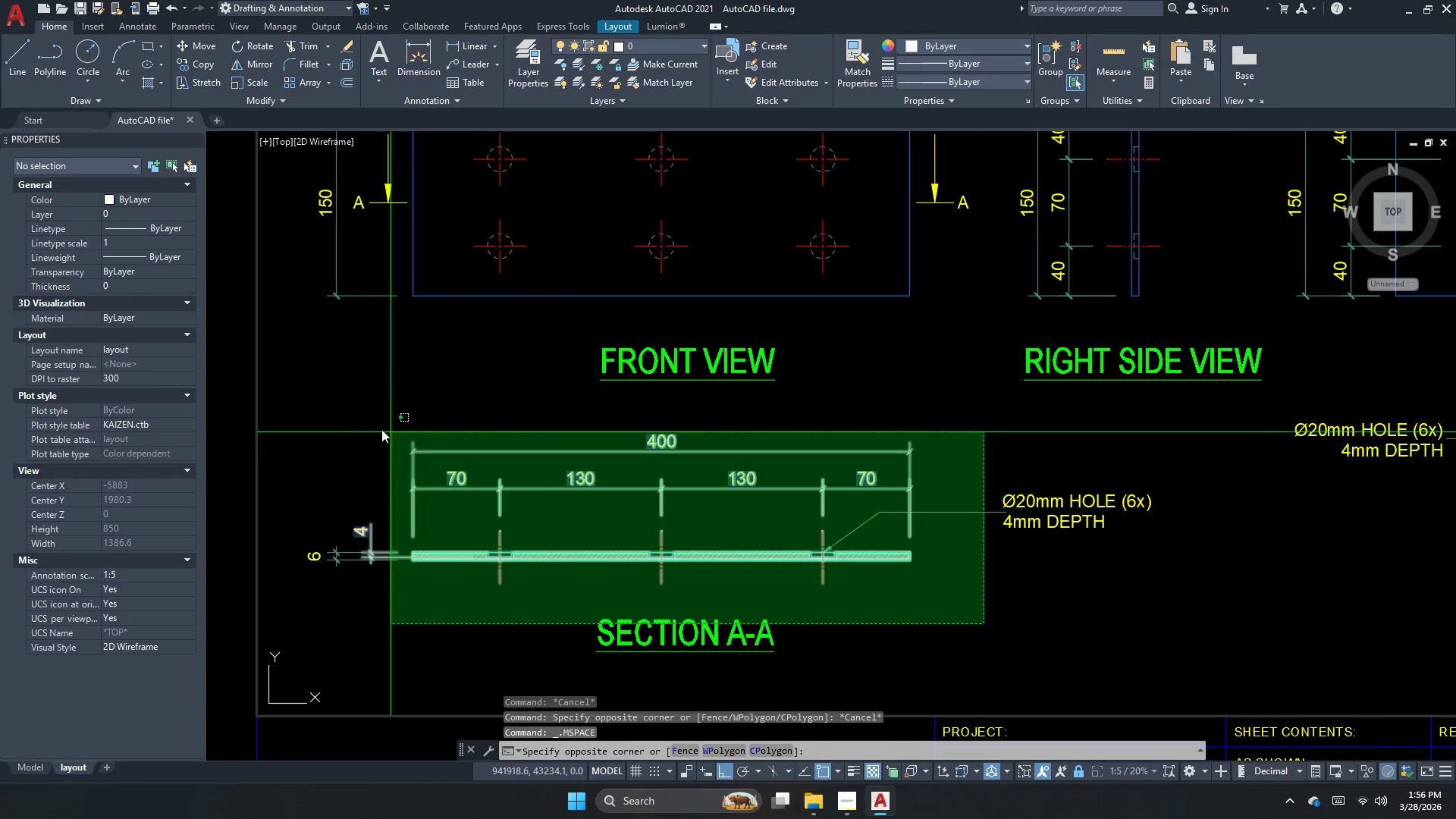 
left_click([332, 419])
 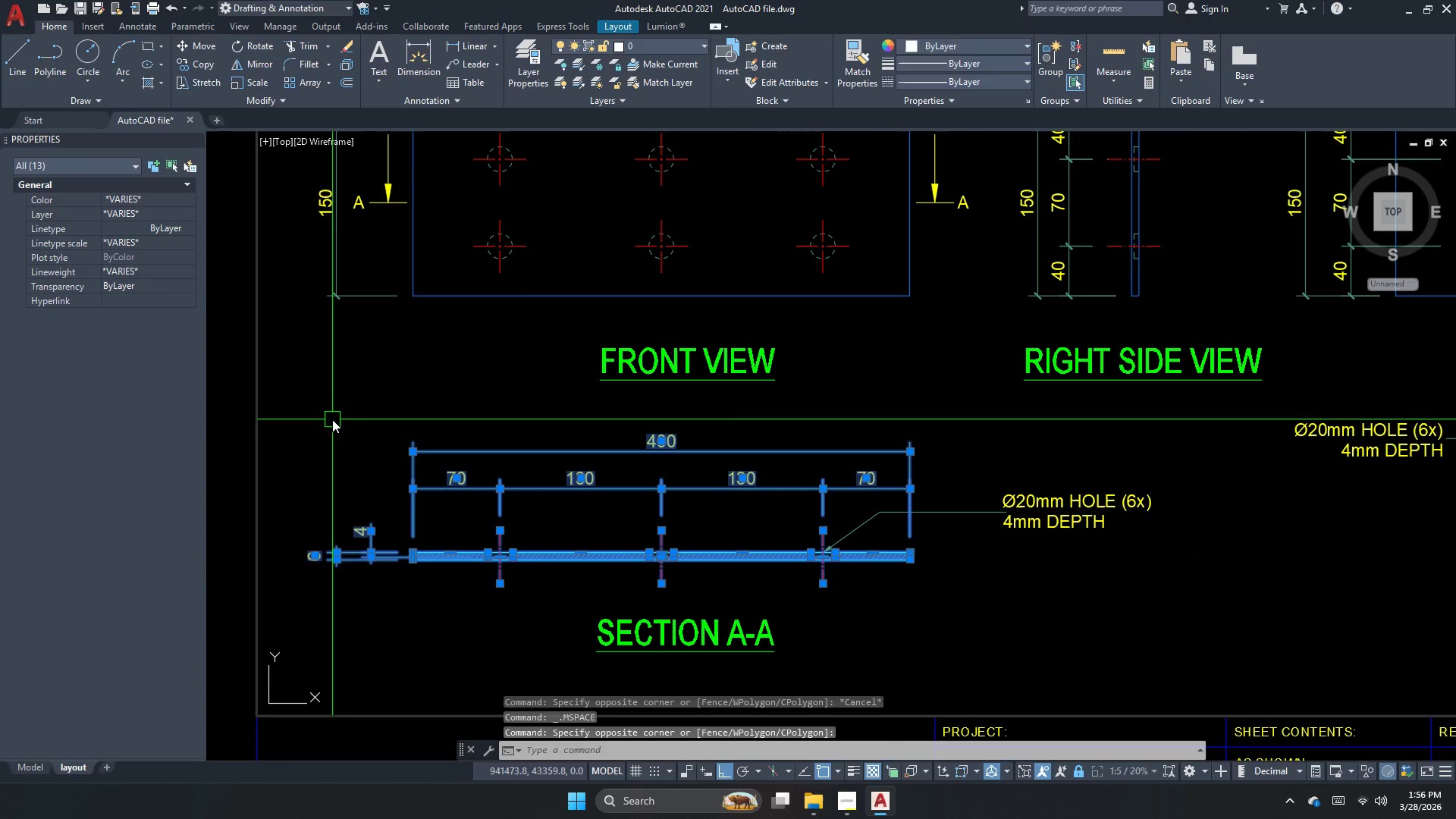 
key(M)
 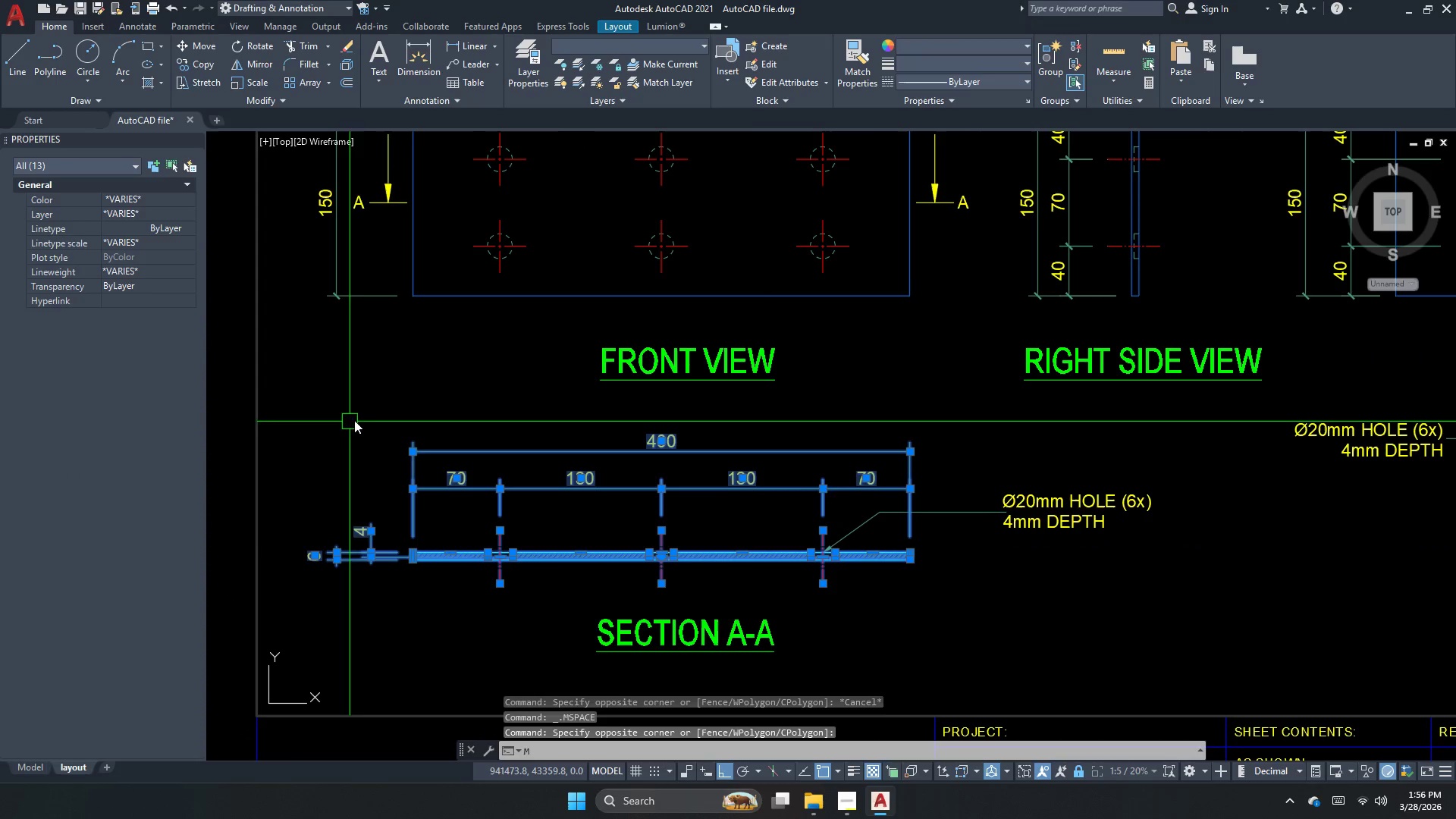 
key(Space)
 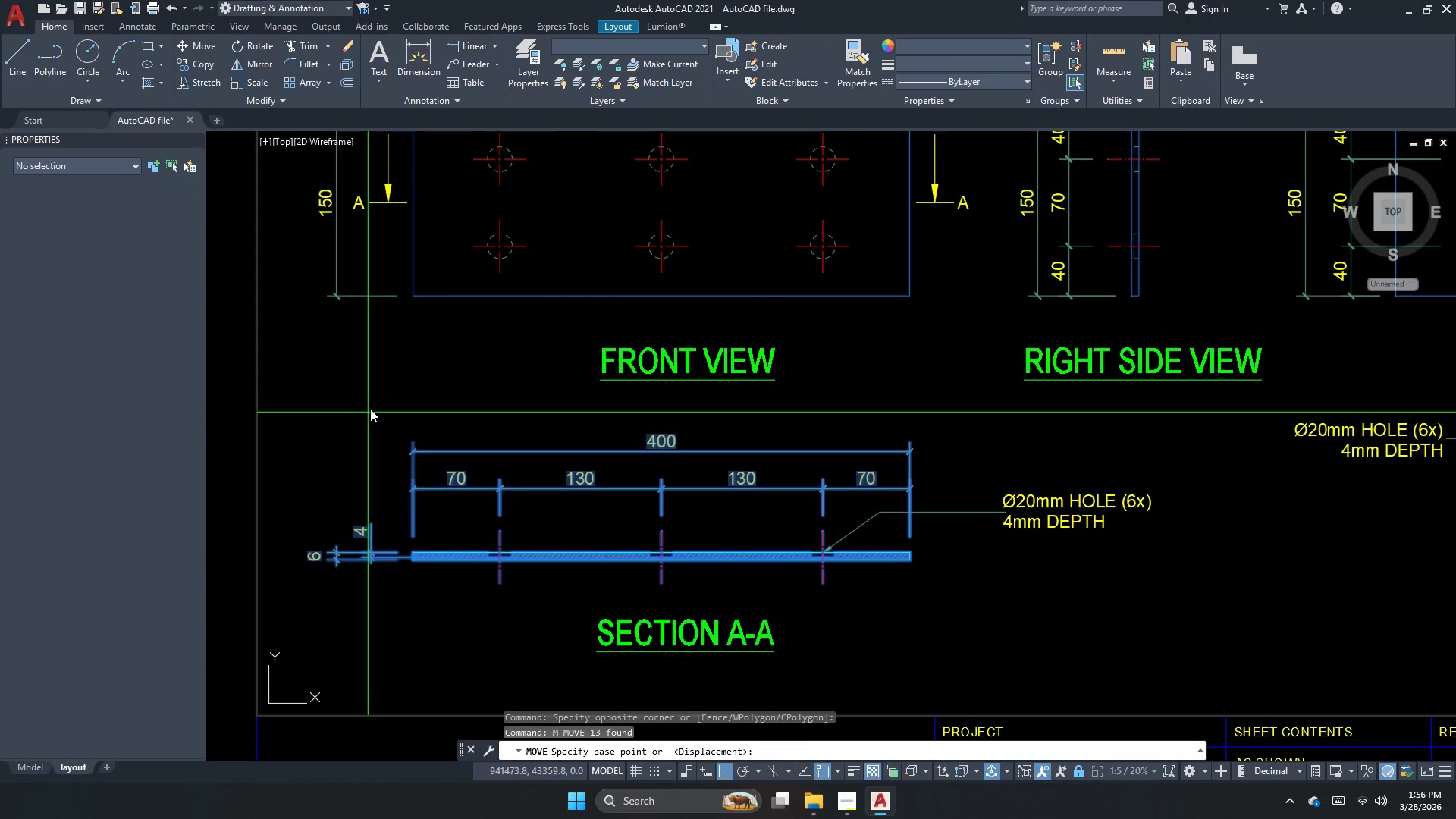 
left_click([370, 408])
 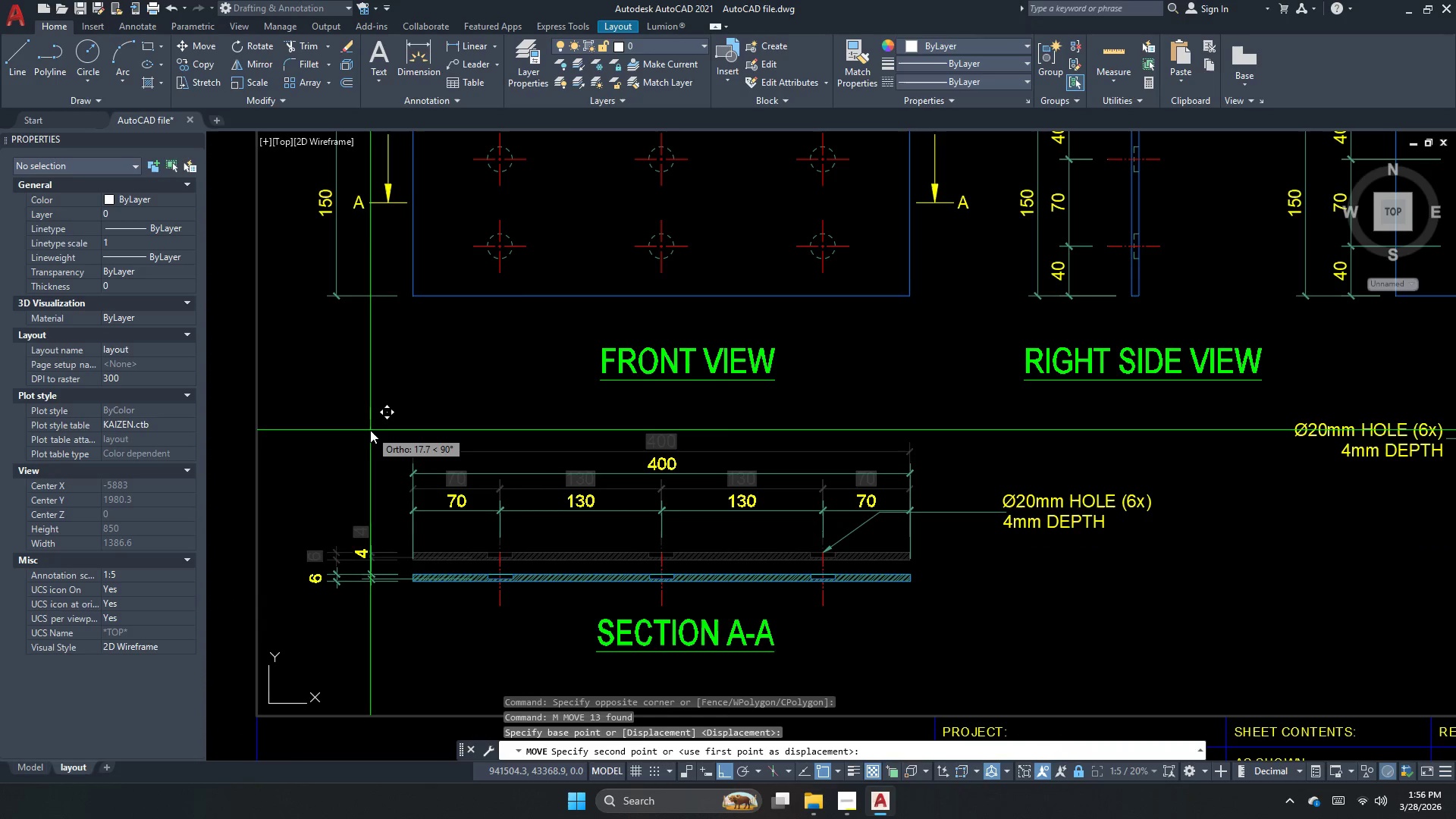 
left_click([370, 430])
 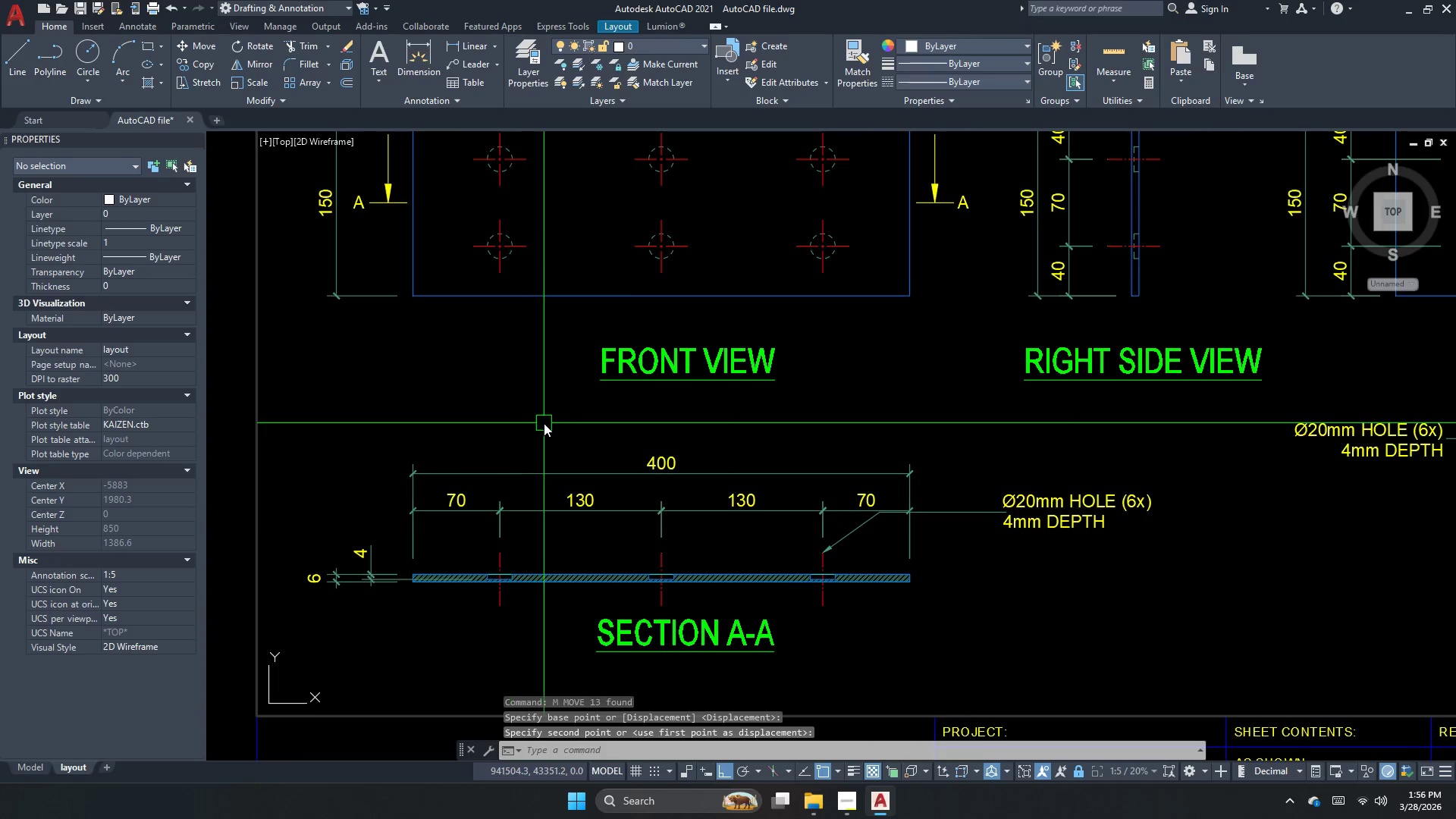 
scroll: coordinate [544, 423], scroll_direction: down, amount: 2.0
 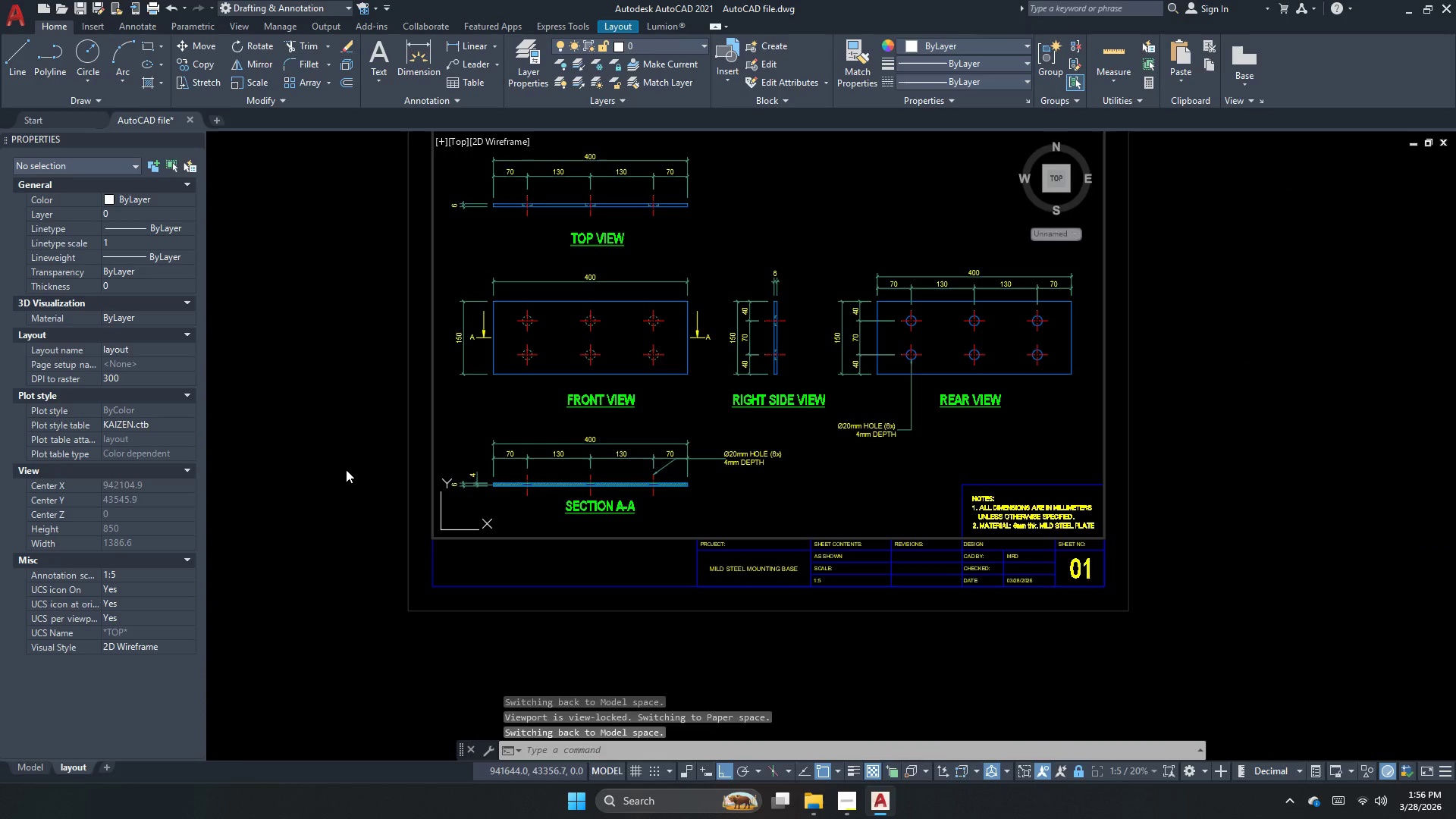 
double_click([346, 469])
 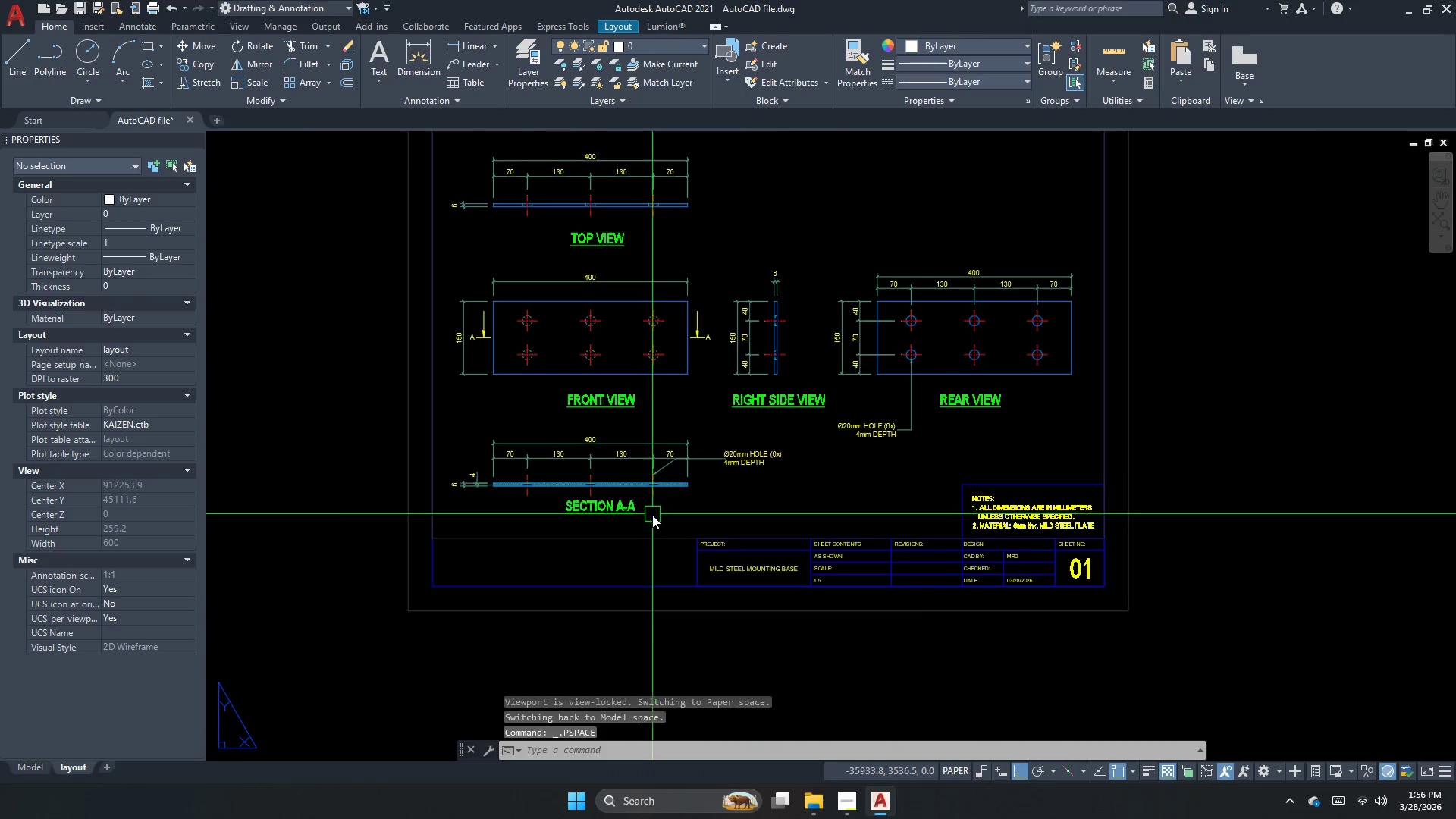 
left_click_drag(start_coordinate=[643, 532], to_coordinate=[642, 526])
 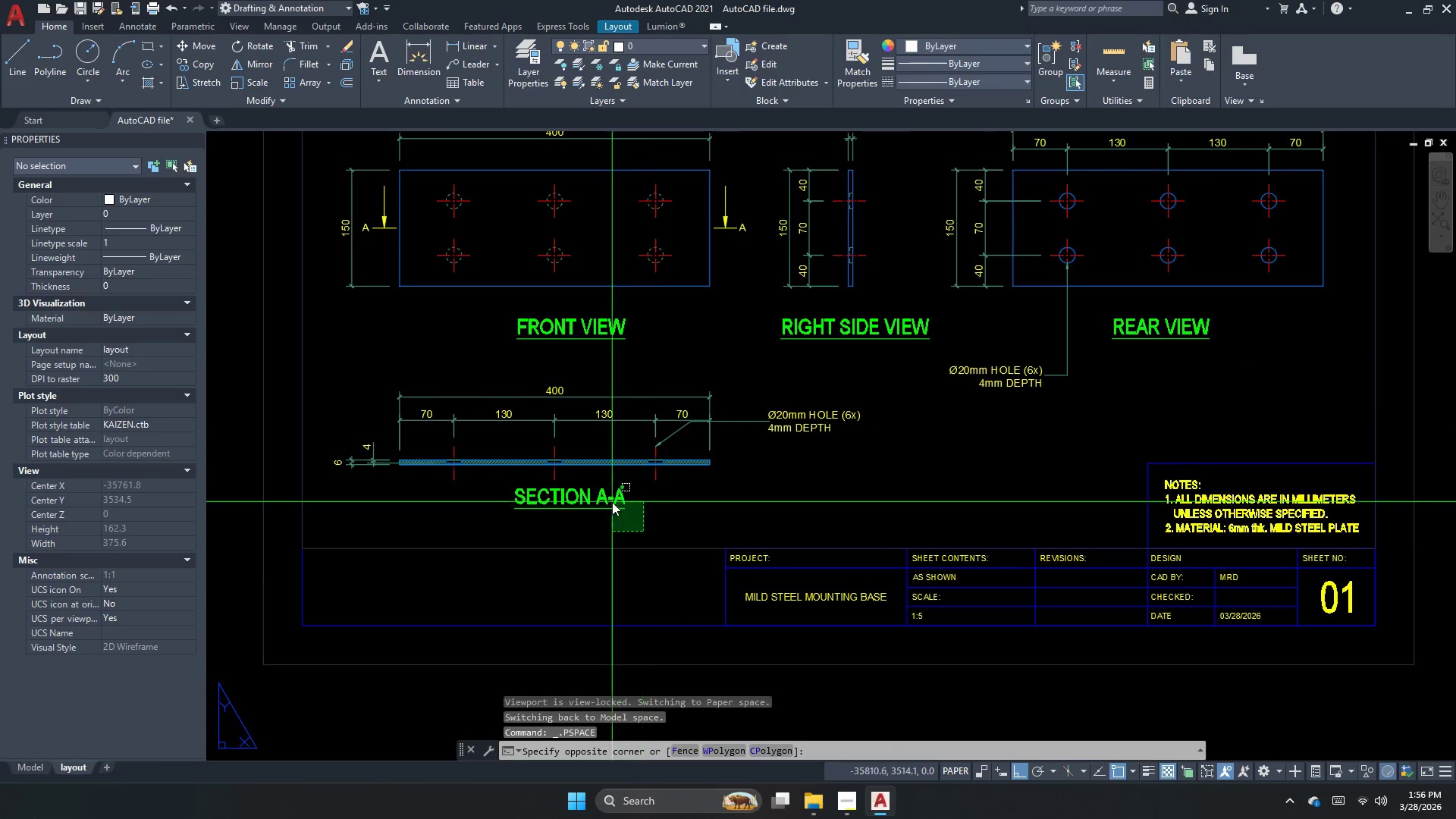 
key(M)
 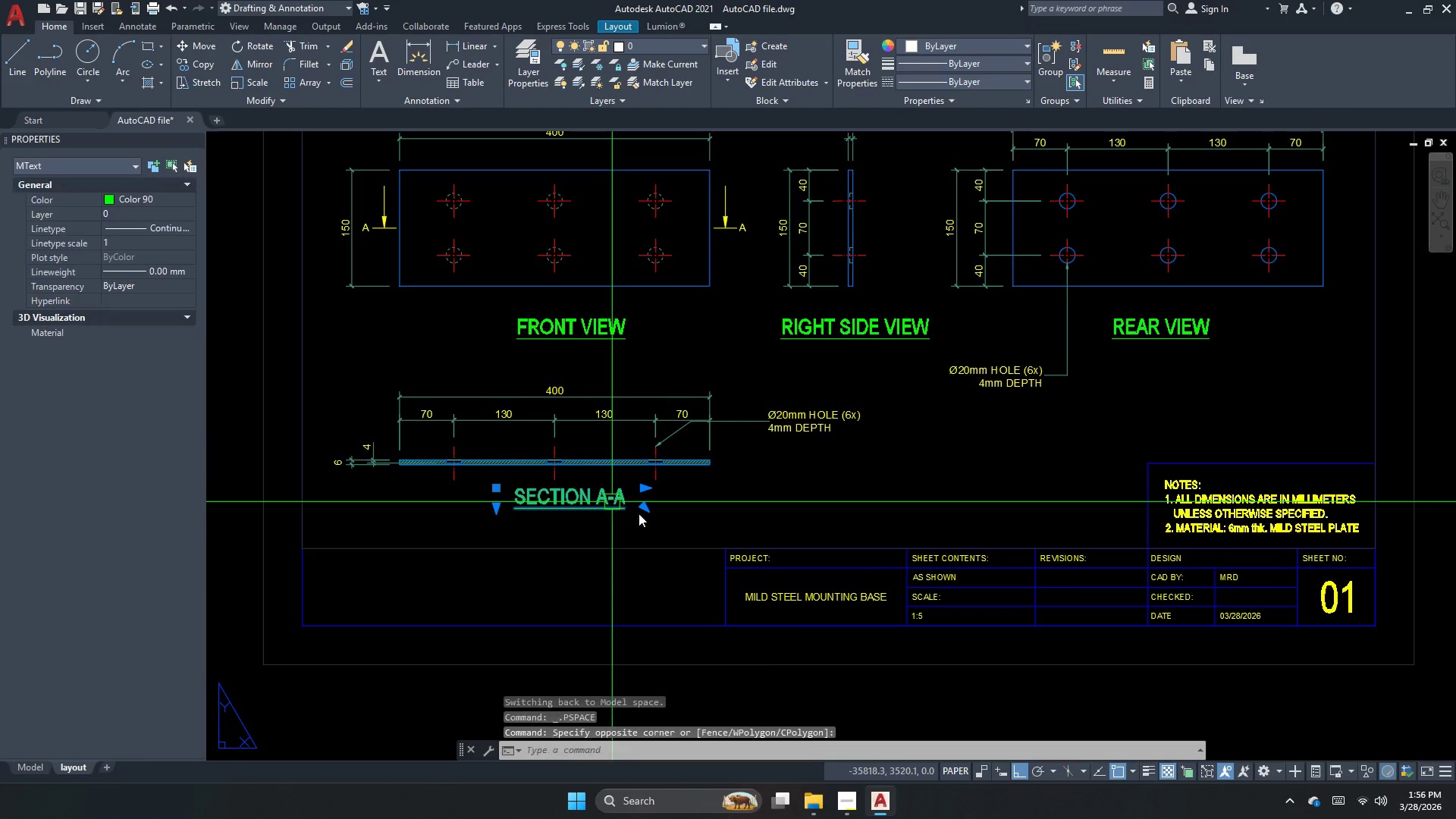 
scroll: coordinate [648, 522], scroll_direction: up, amount: 1.0
 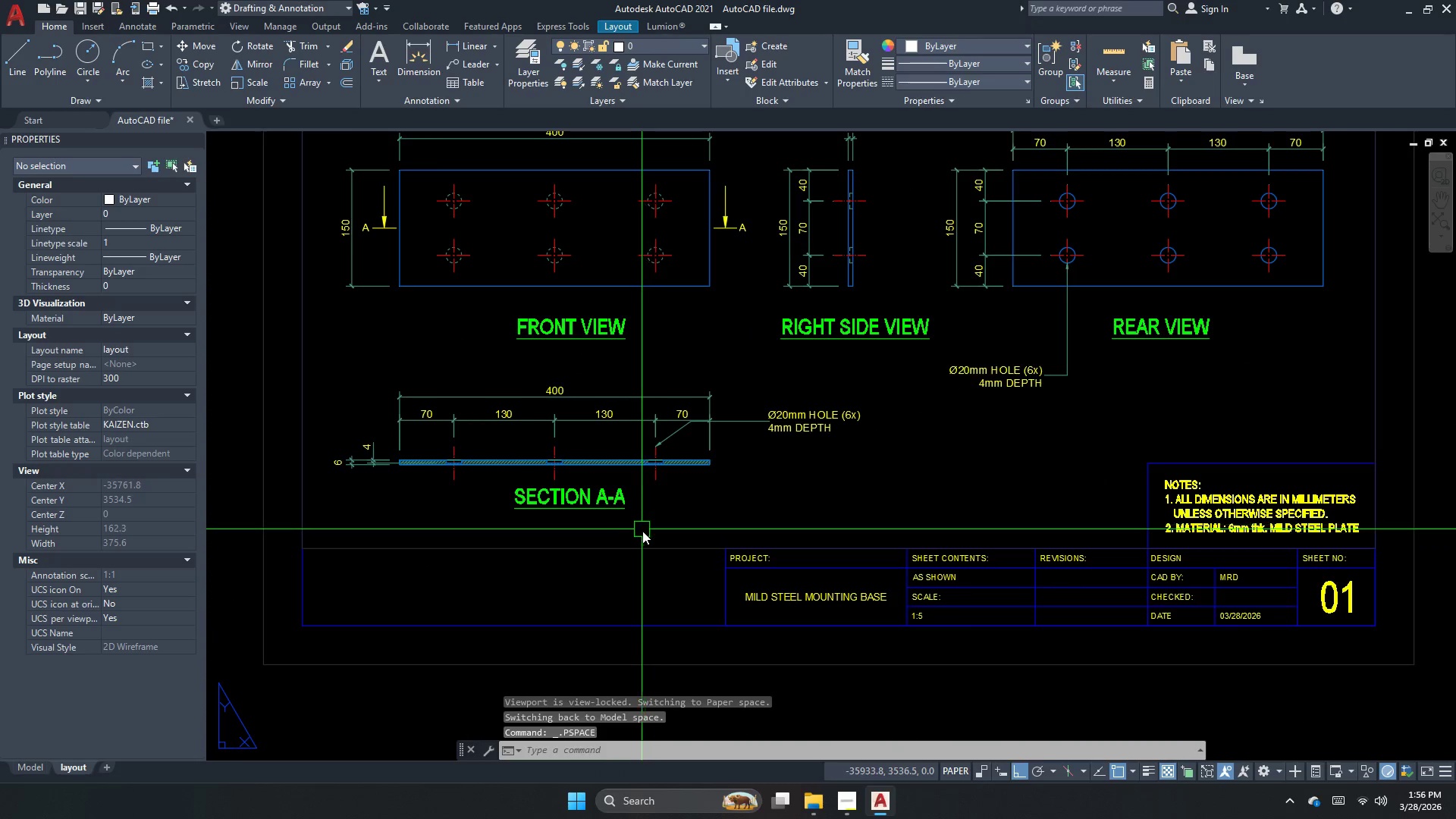 
key(Space)
 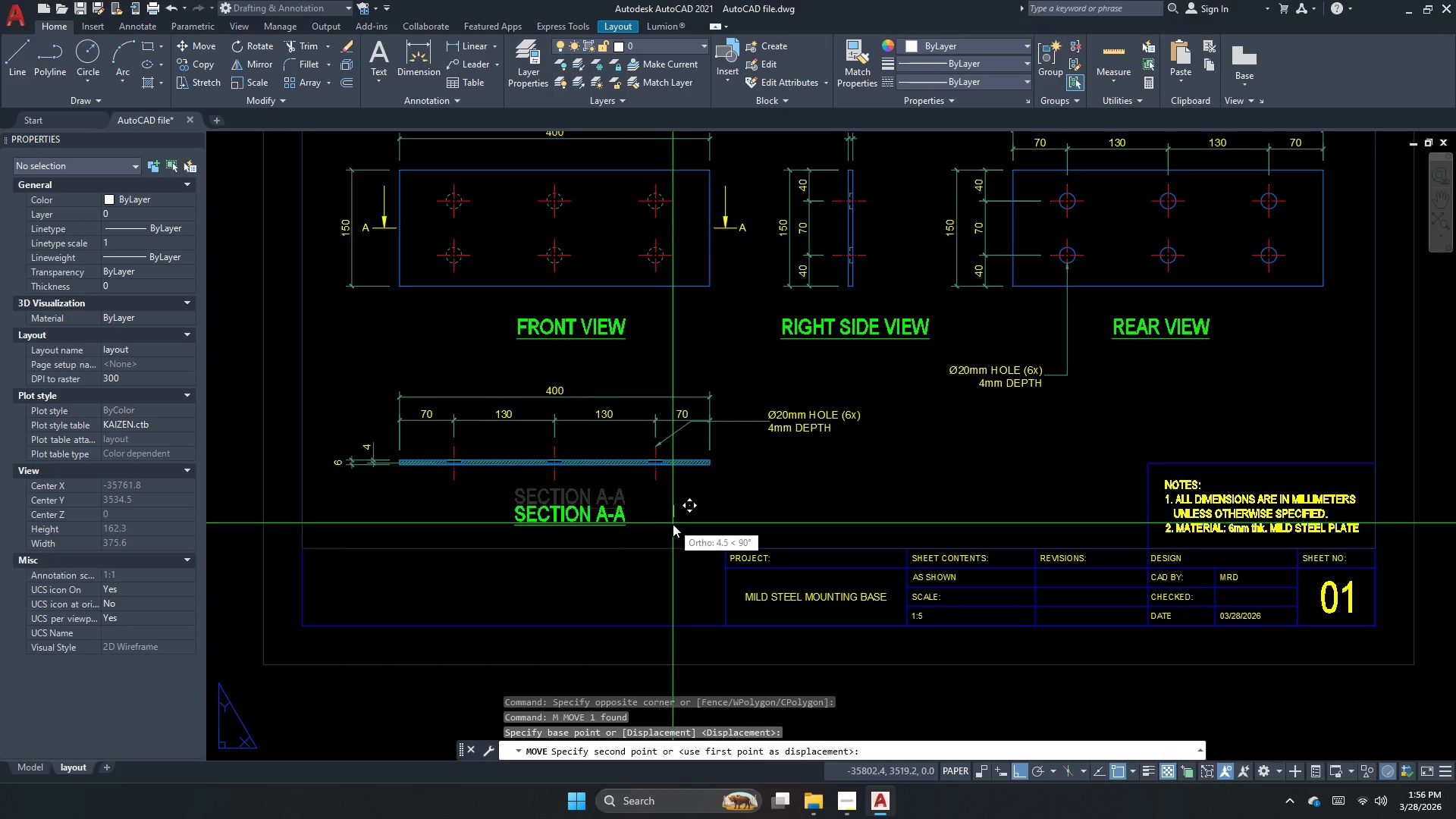 
left_click_drag(start_coordinate=[673, 524], to_coordinate=[674, 516])
 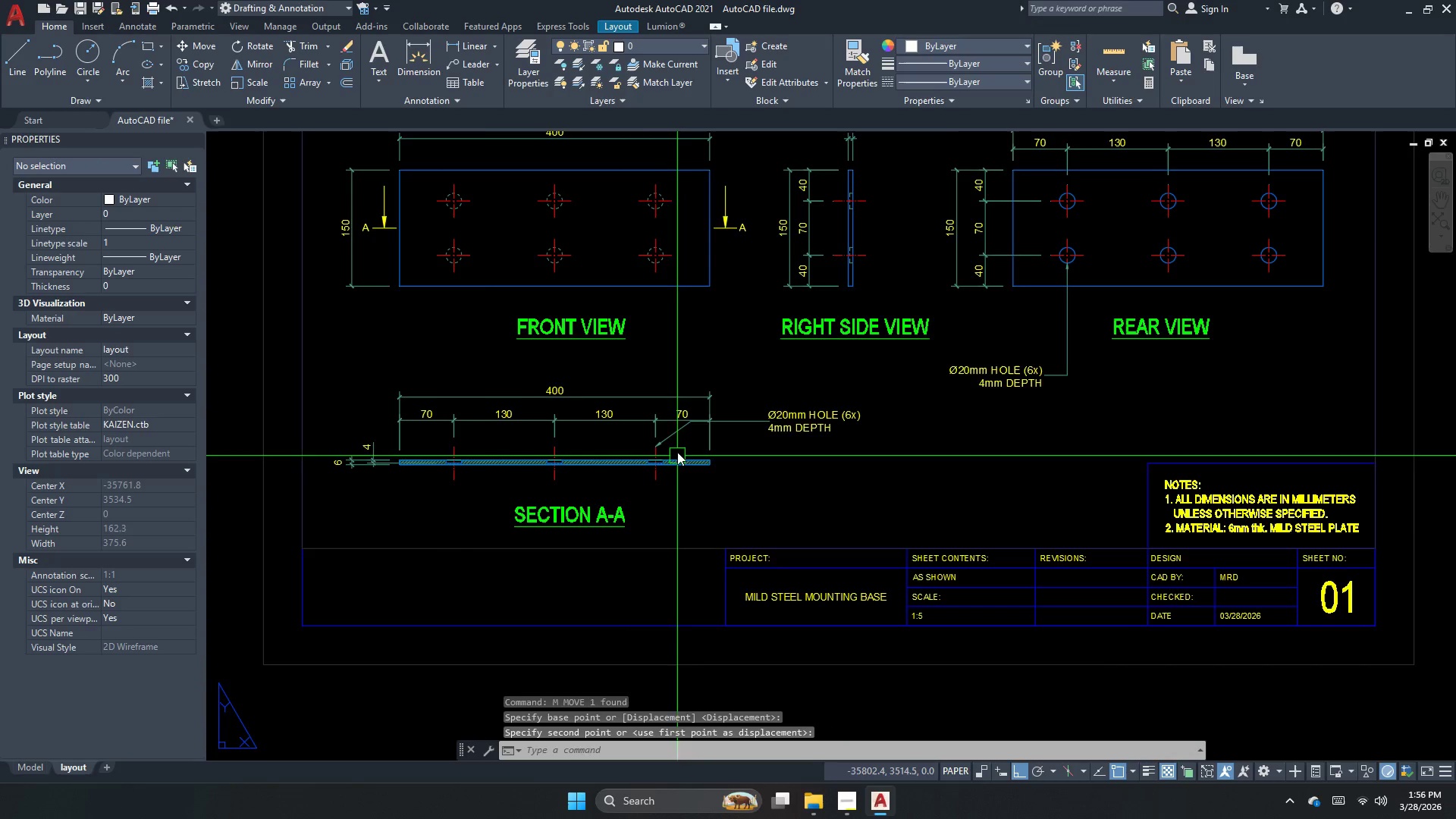 
key(Escape)
 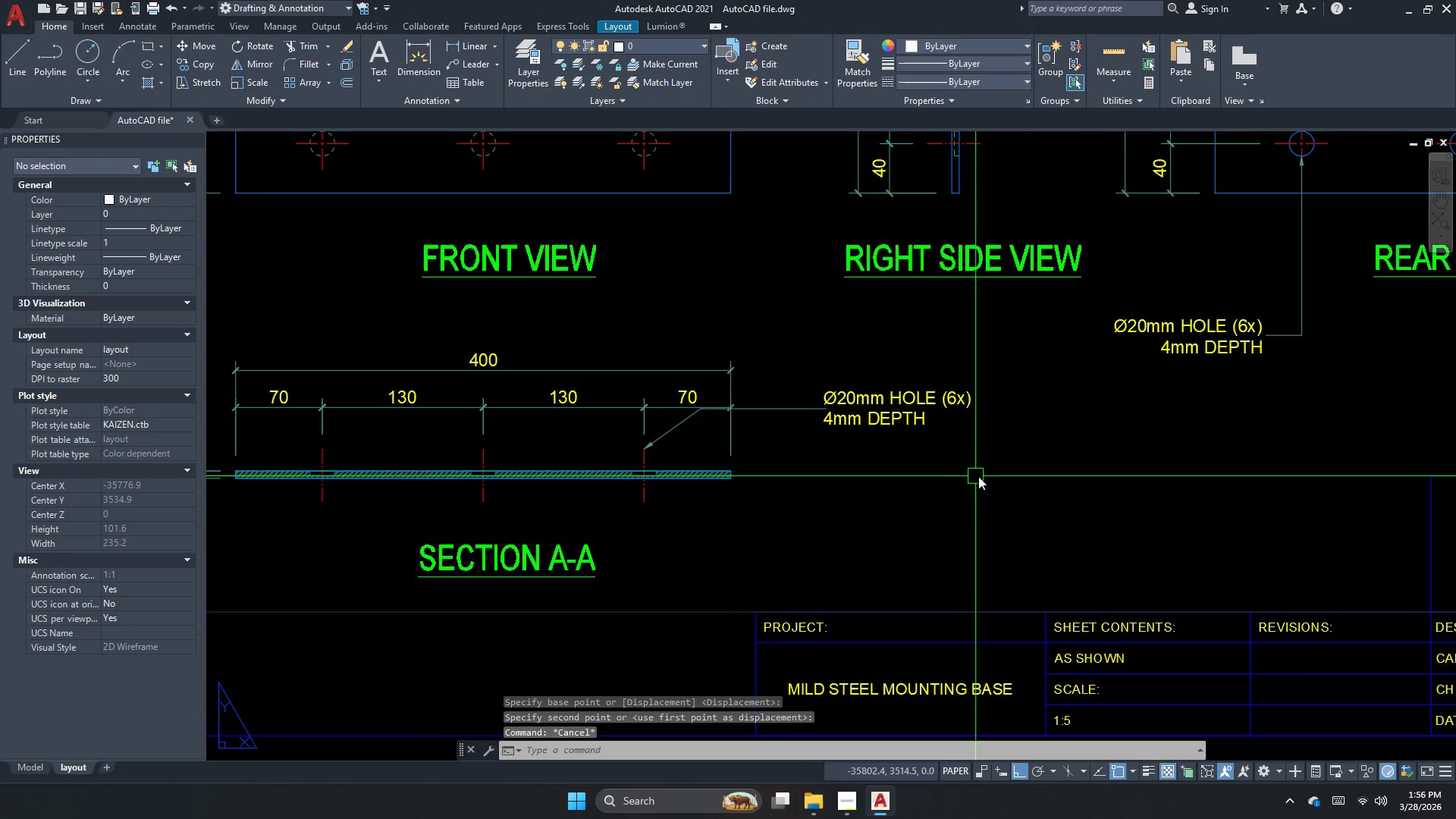 
scroll: coordinate [673, 442], scroll_direction: up, amount: 1.0
 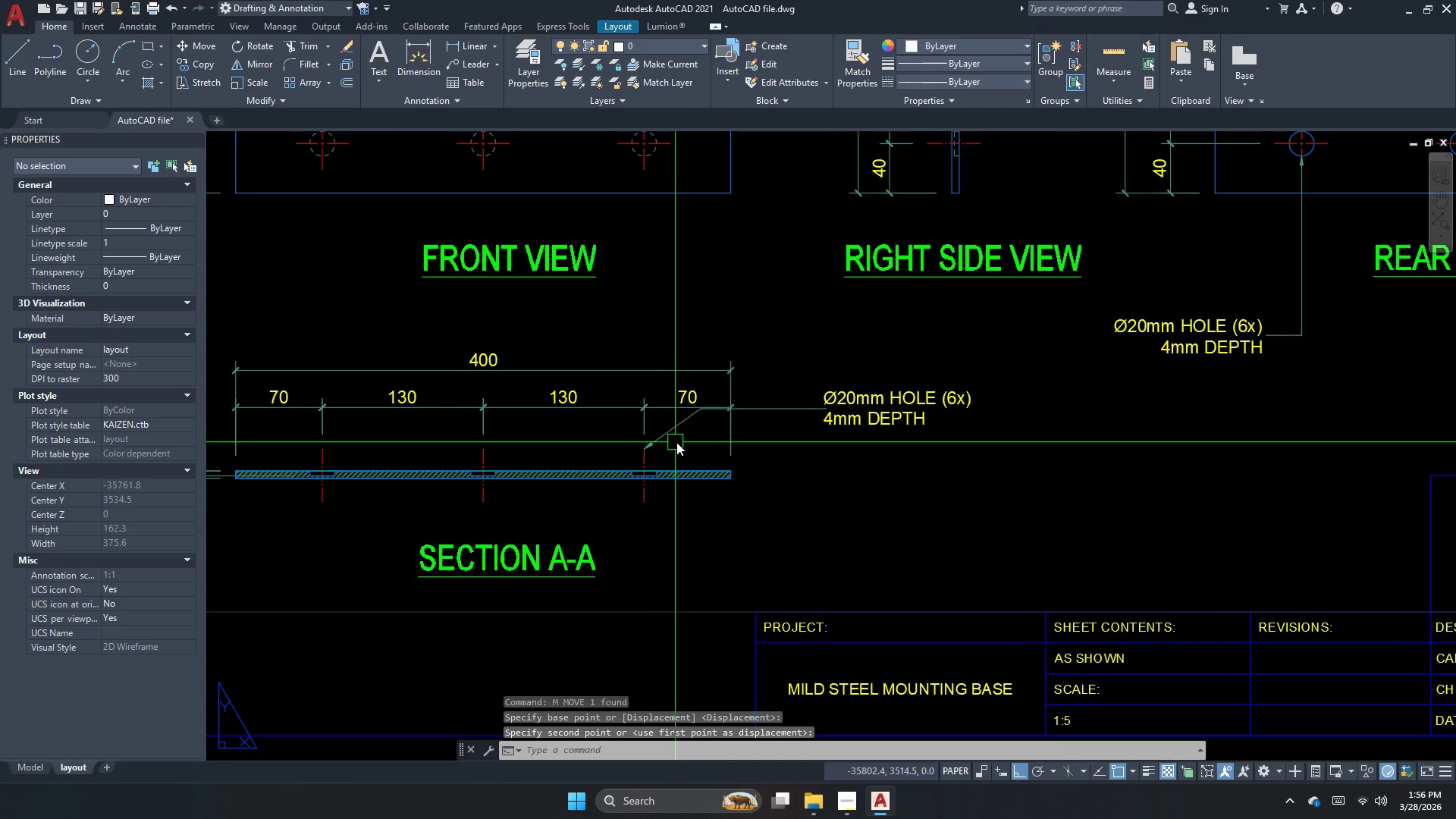 
key(Escape)
 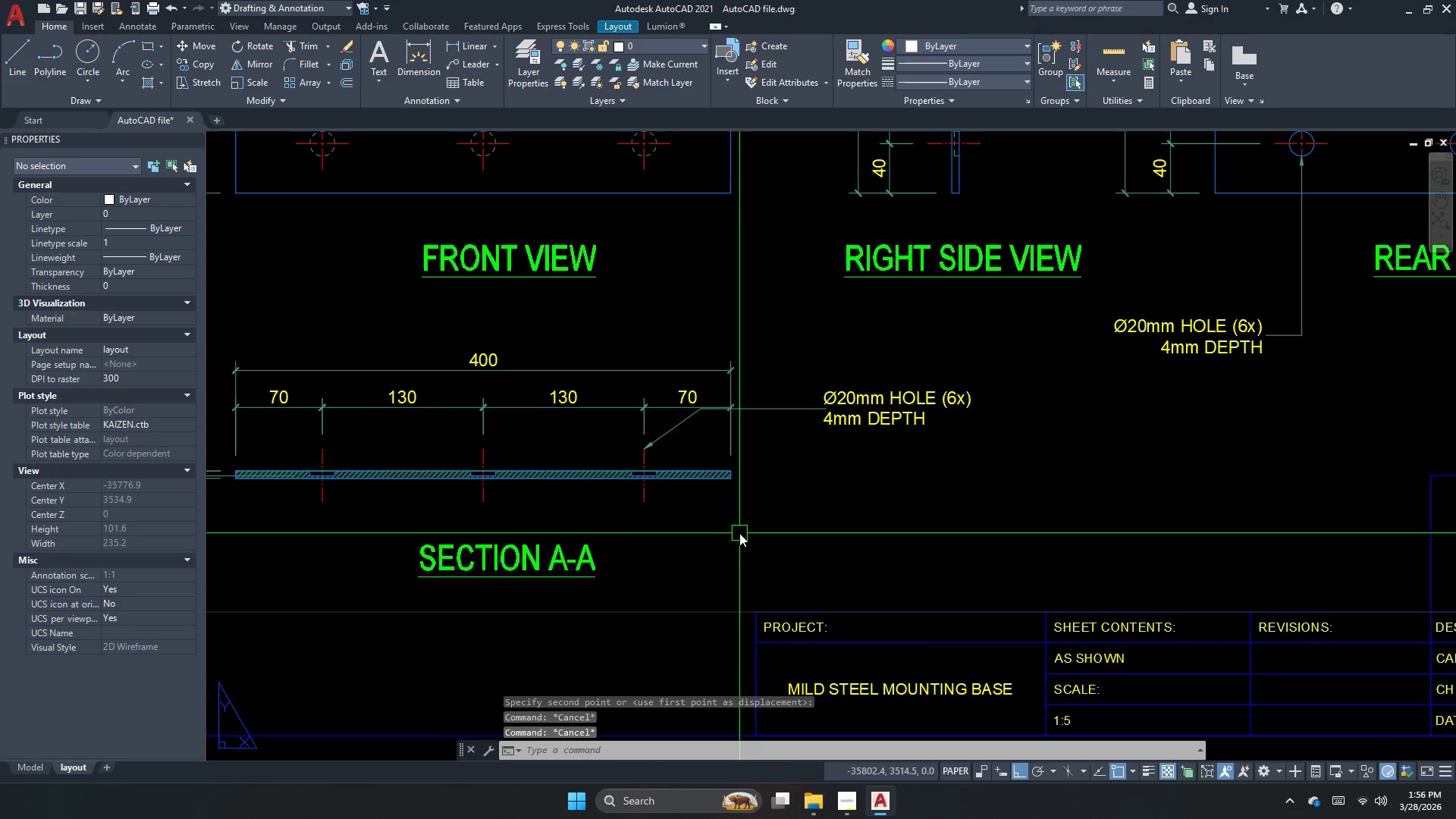 
double_click([739, 534])
 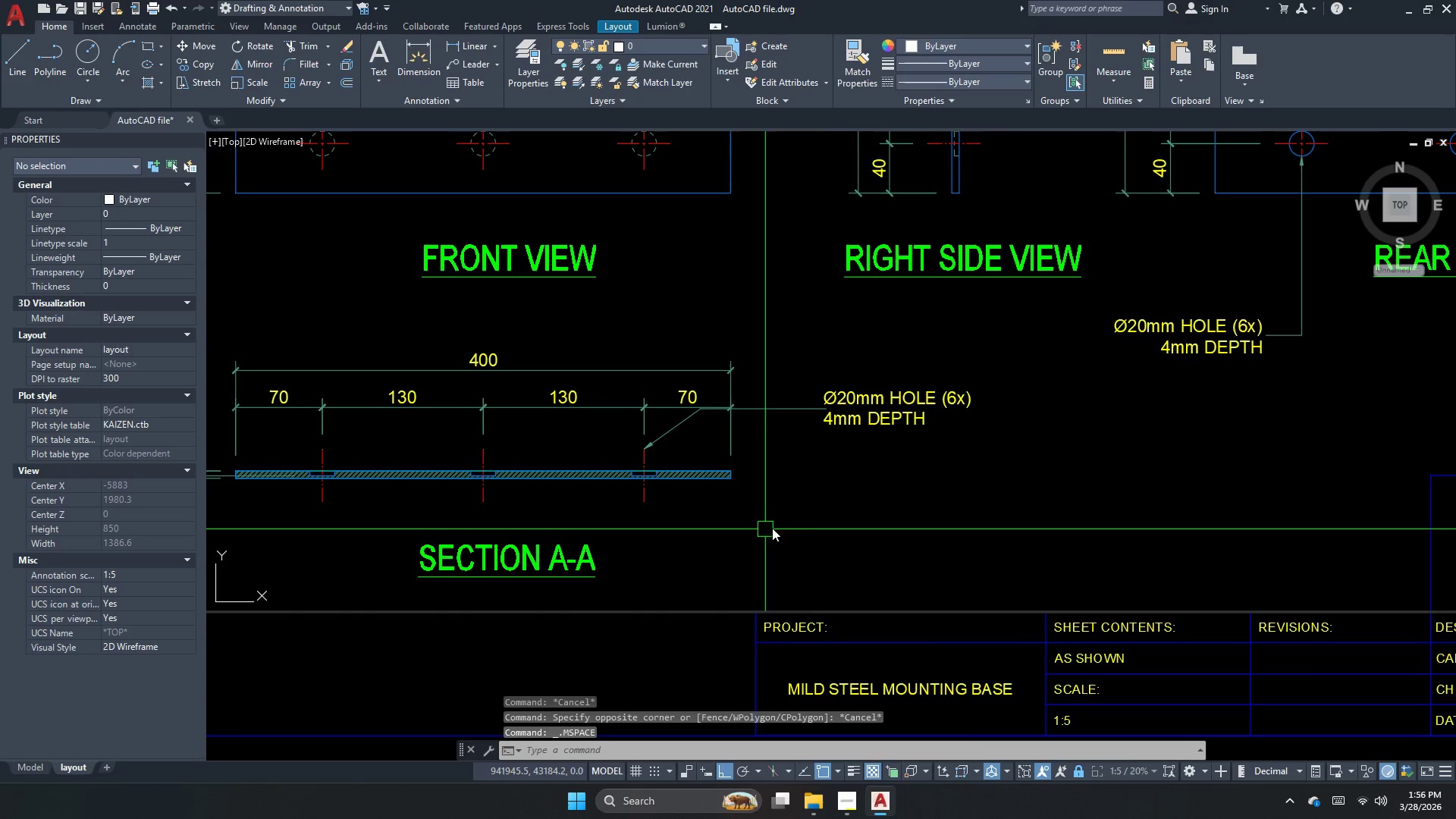 
left_click_drag(start_coordinate=[820, 524], to_coordinate=[798, 515])
 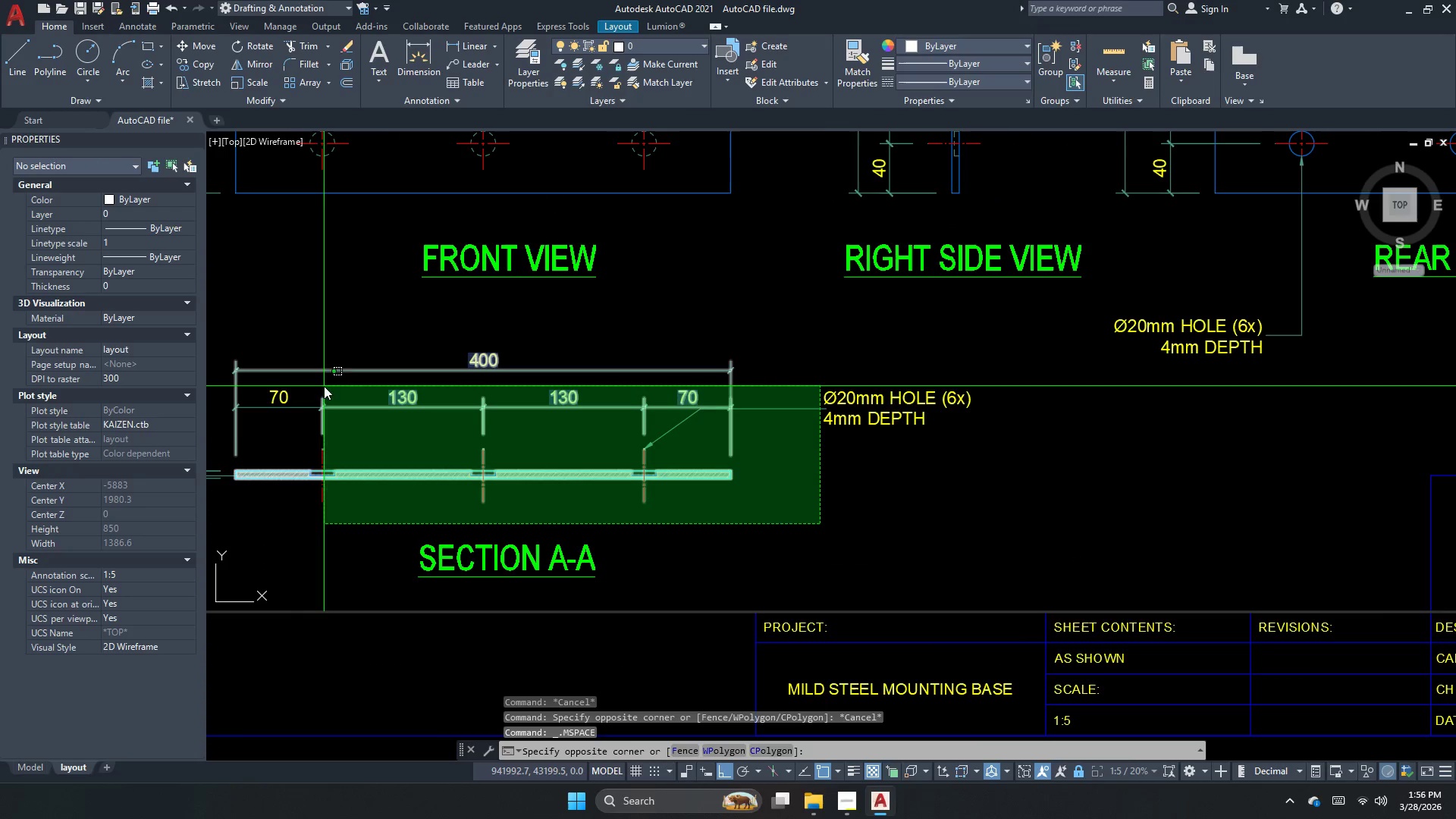 
scroll: coordinate [332, 380], scroll_direction: down, amount: 1.0
 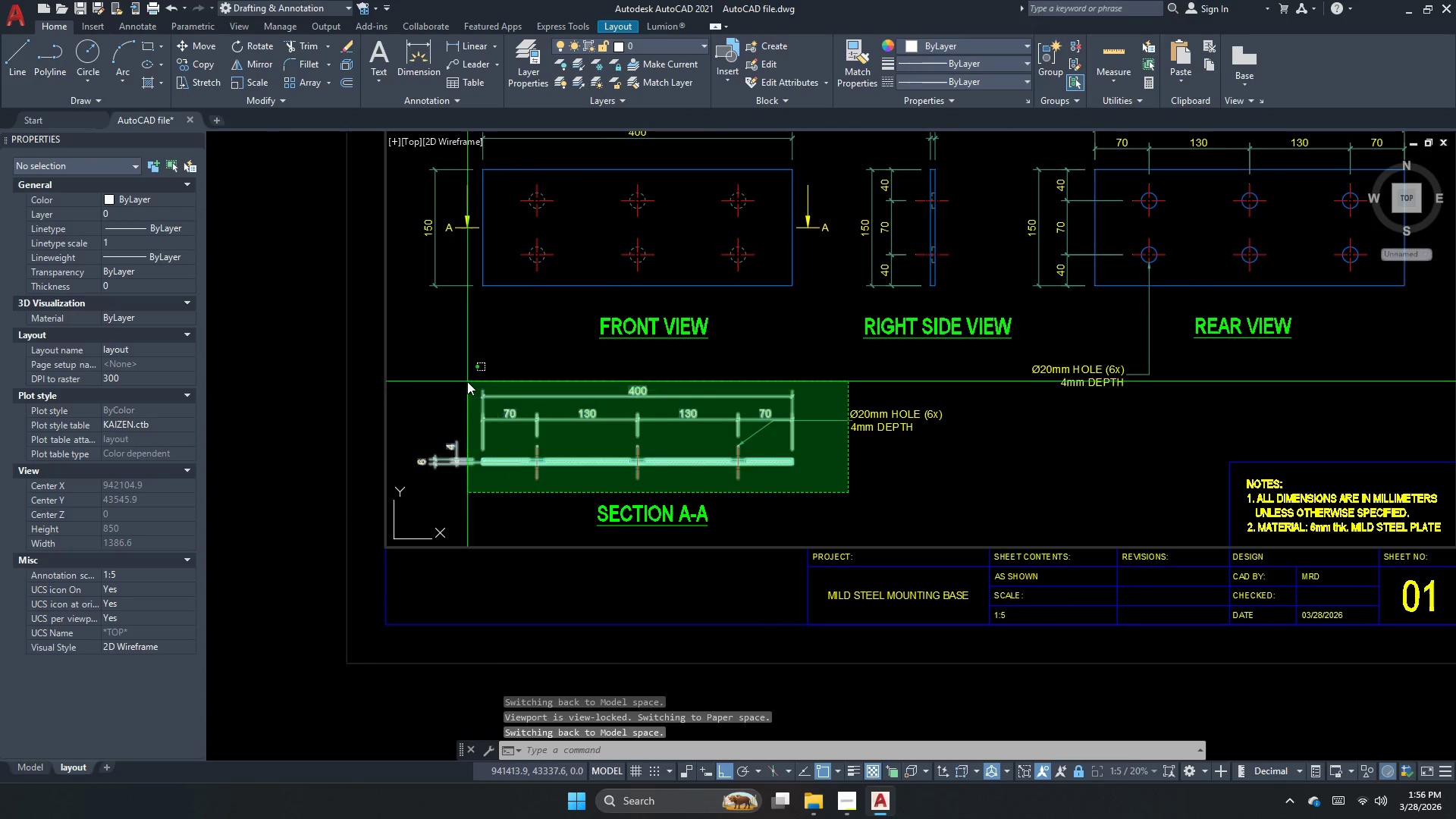 
left_click([432, 377])
 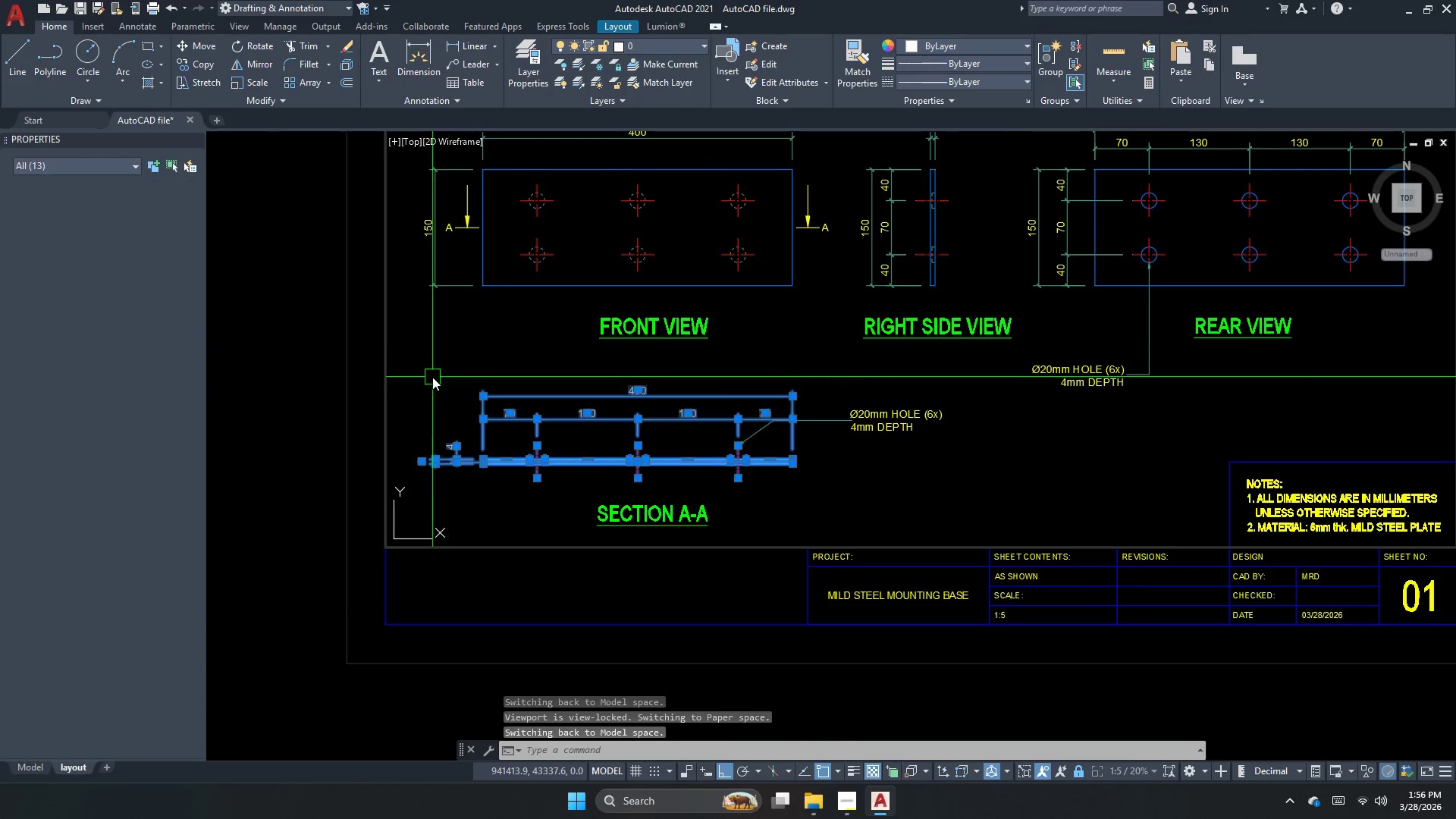 
key(M)
 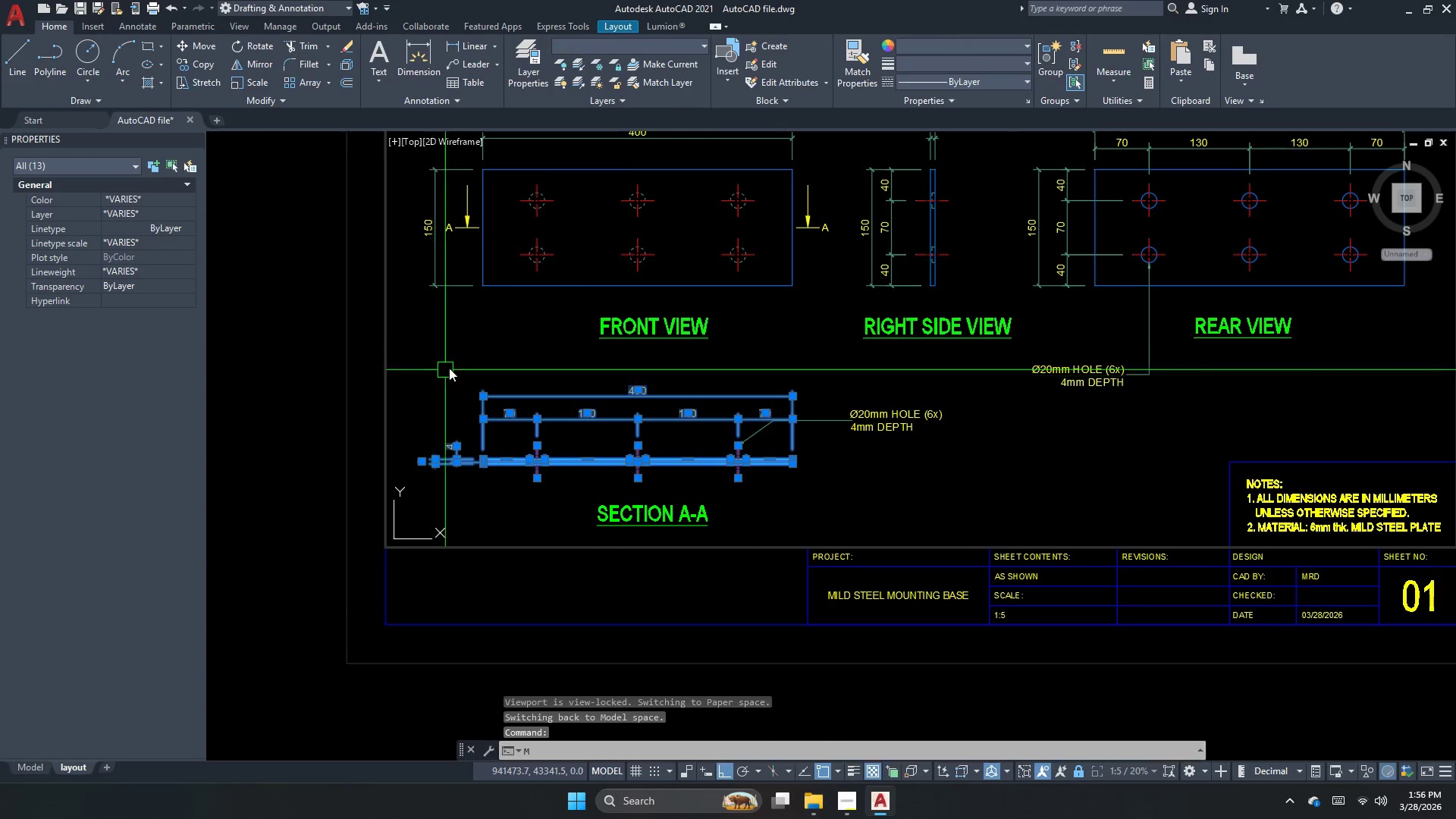 
key(Space)
 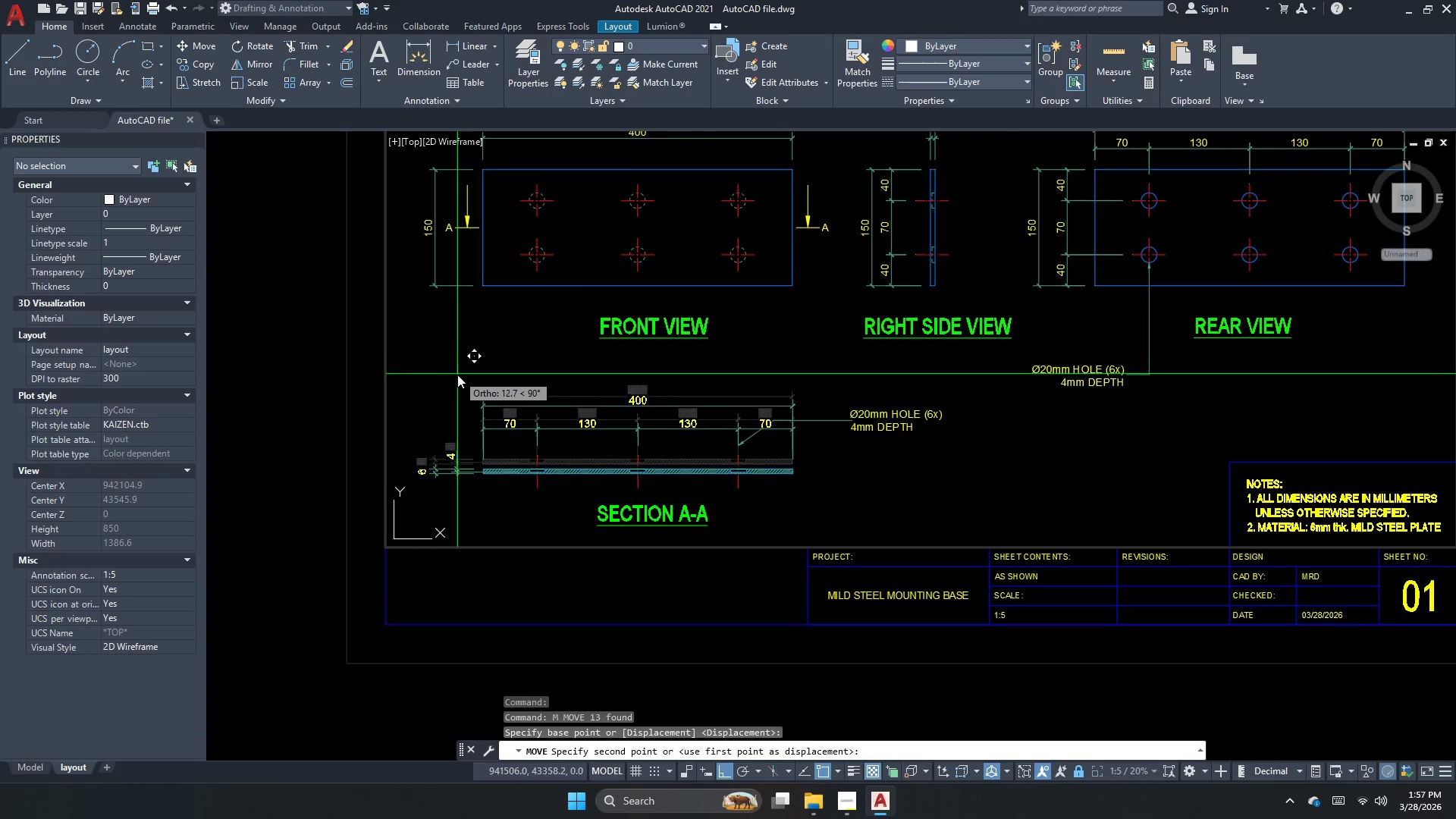 
left_click([457, 375])
 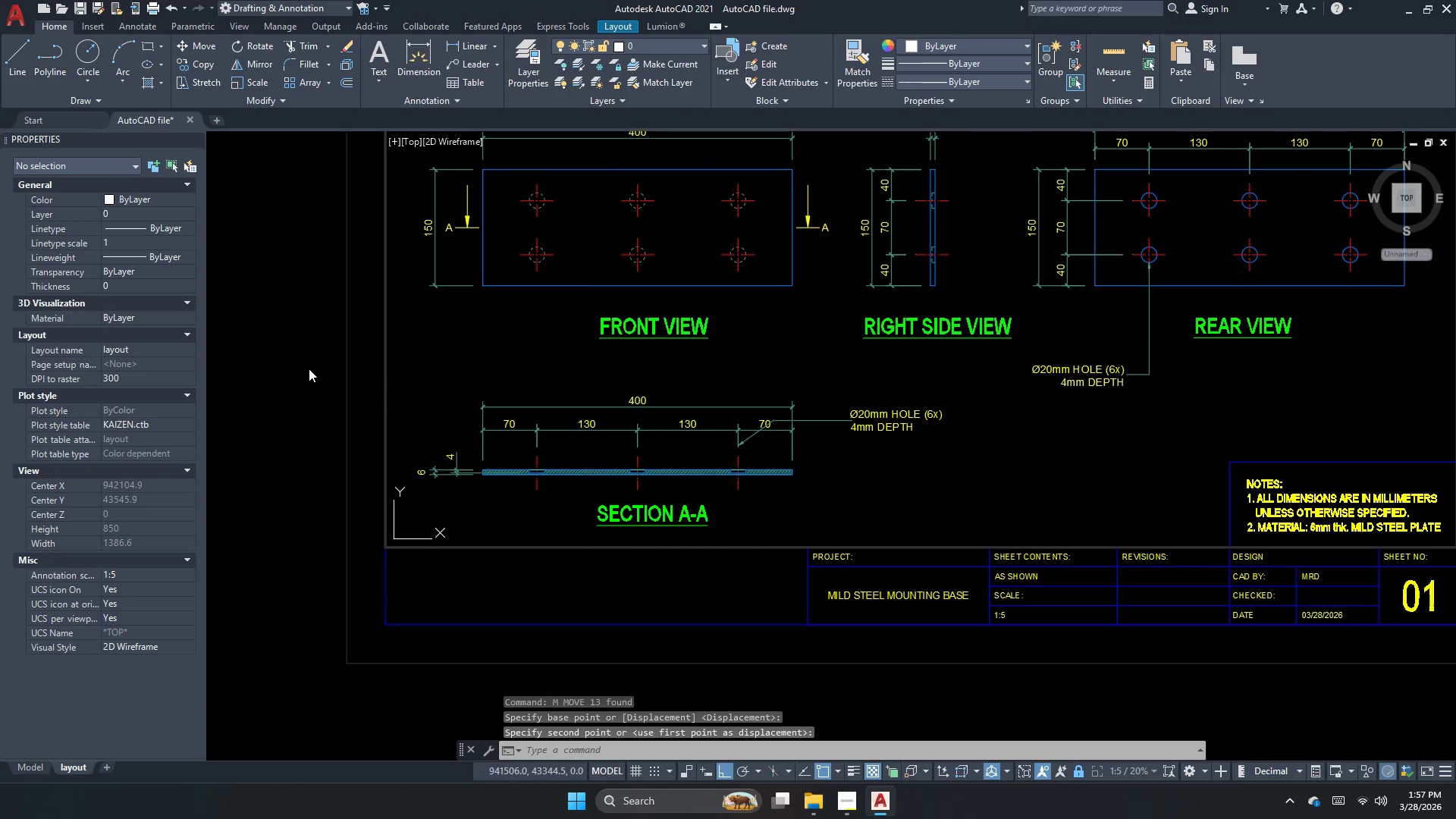 
double_click([309, 369])
 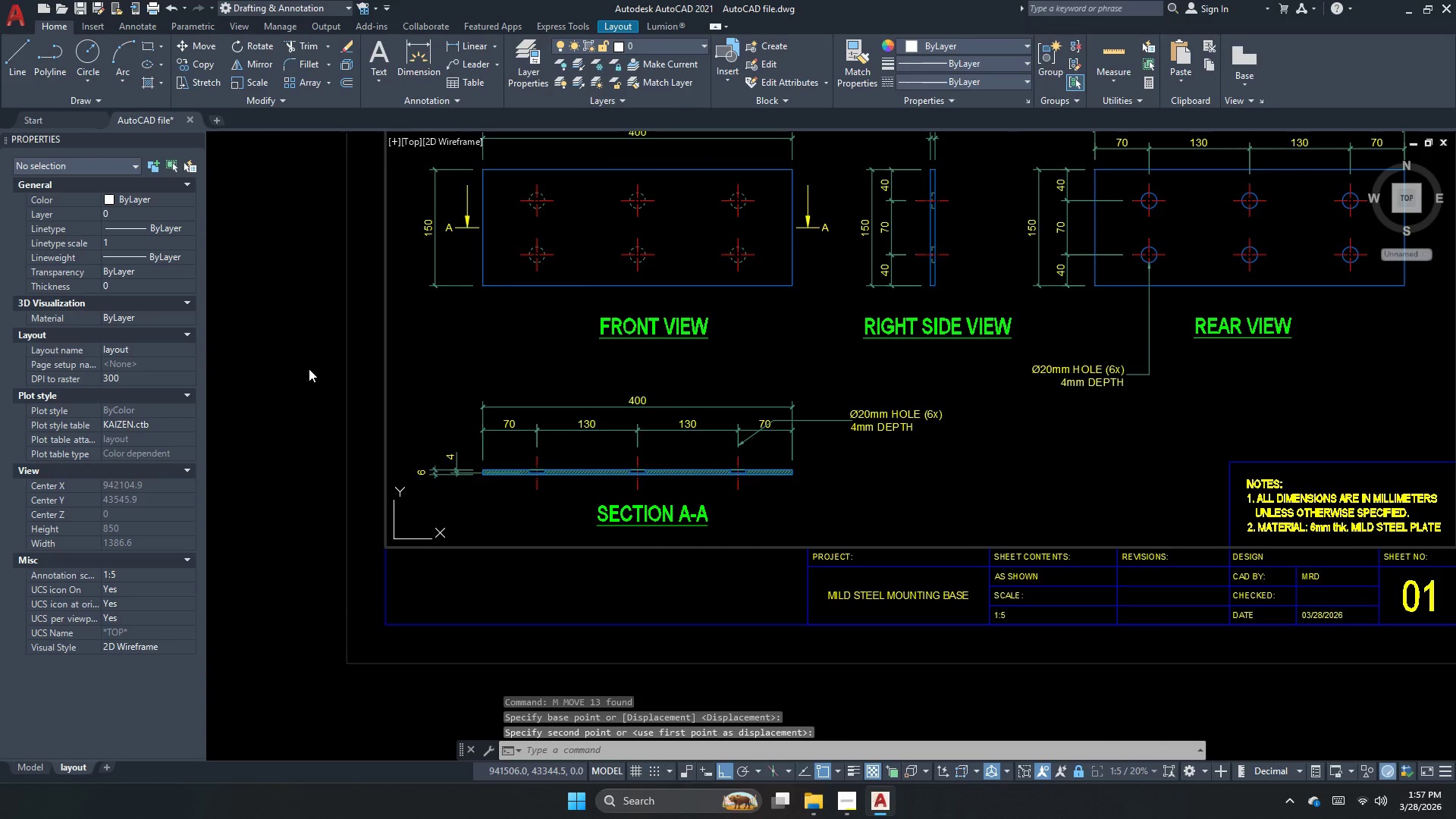 
triple_click([309, 369])
 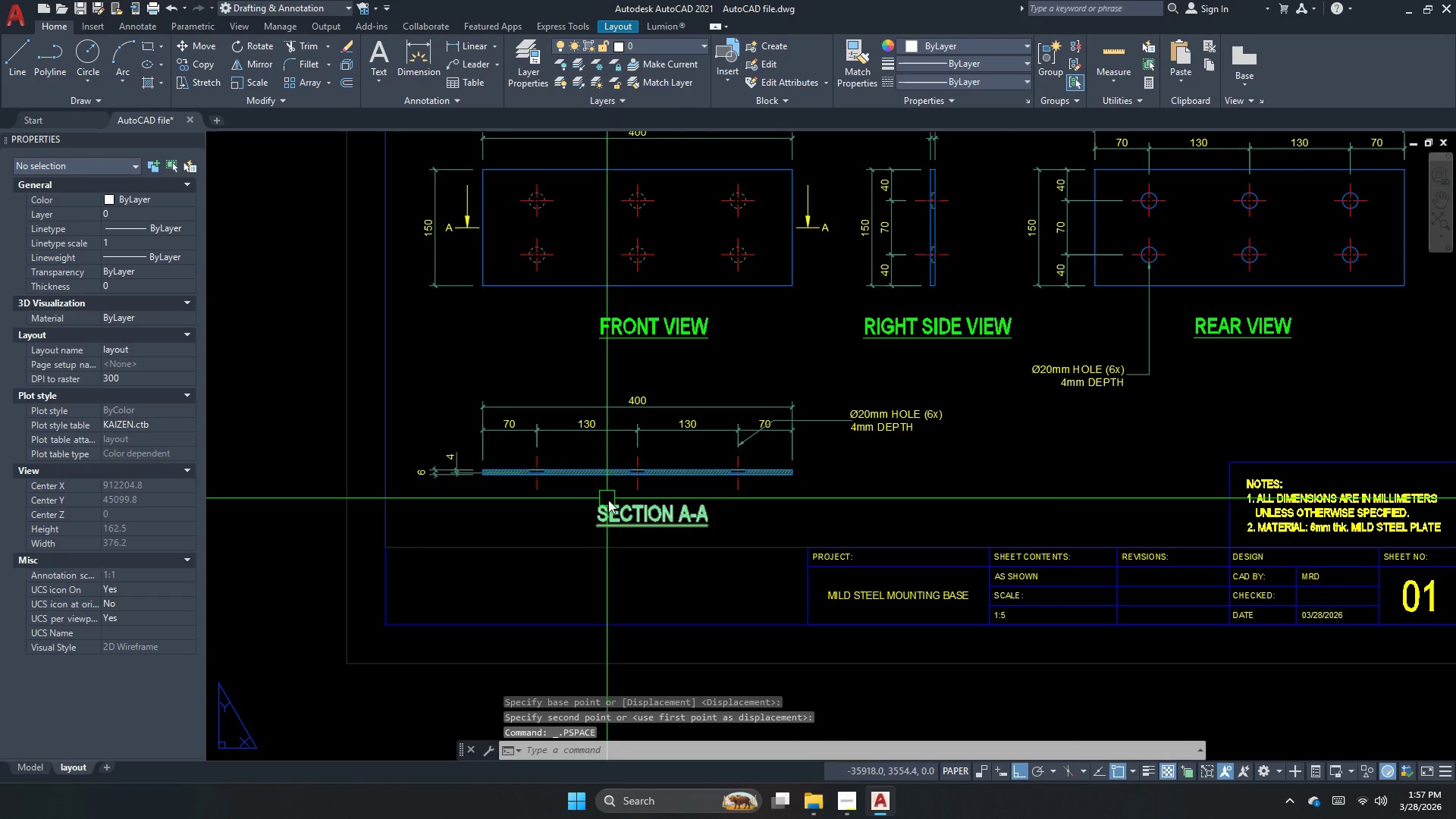 
left_click([647, 525])
 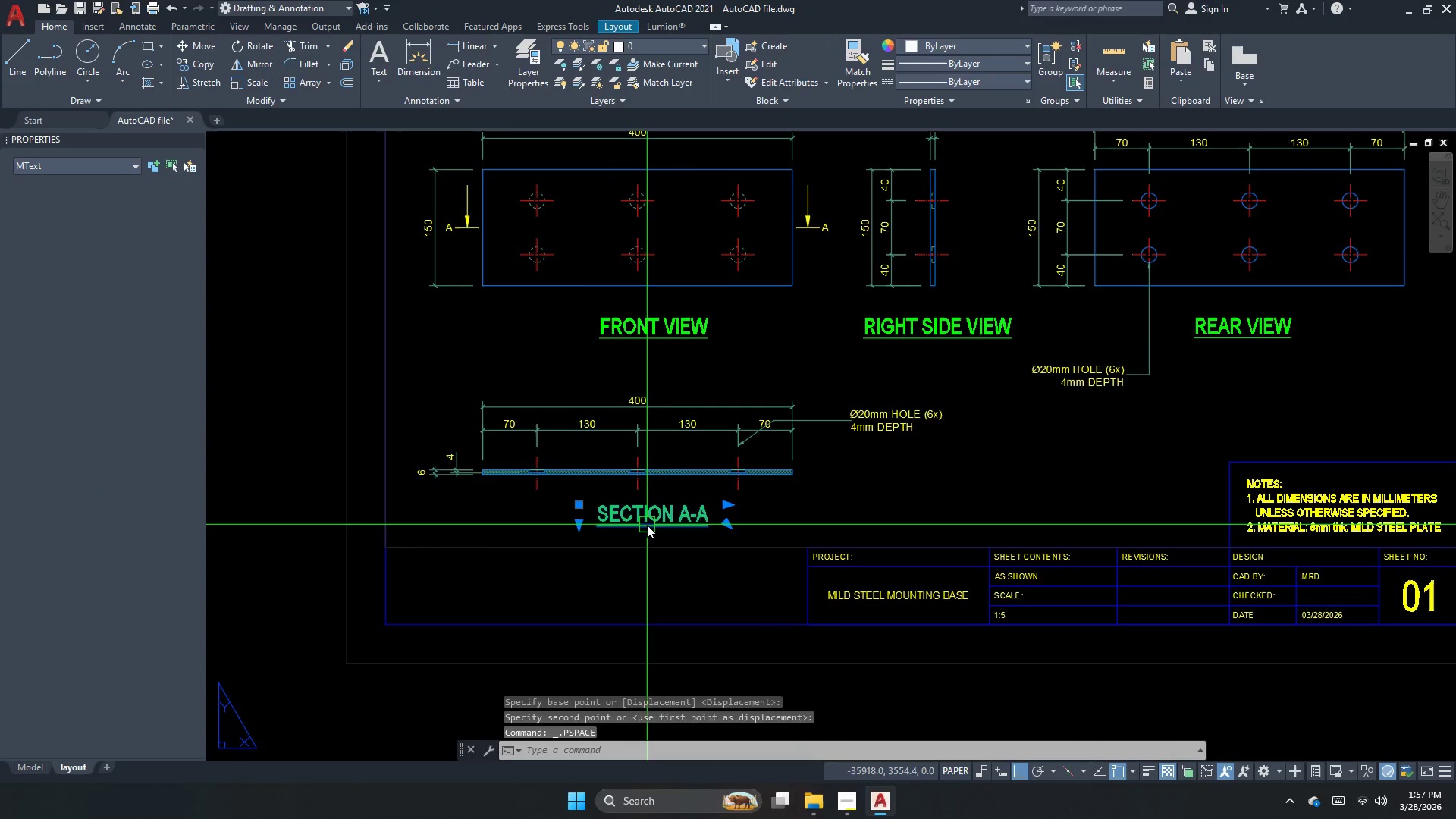 
key(M)
 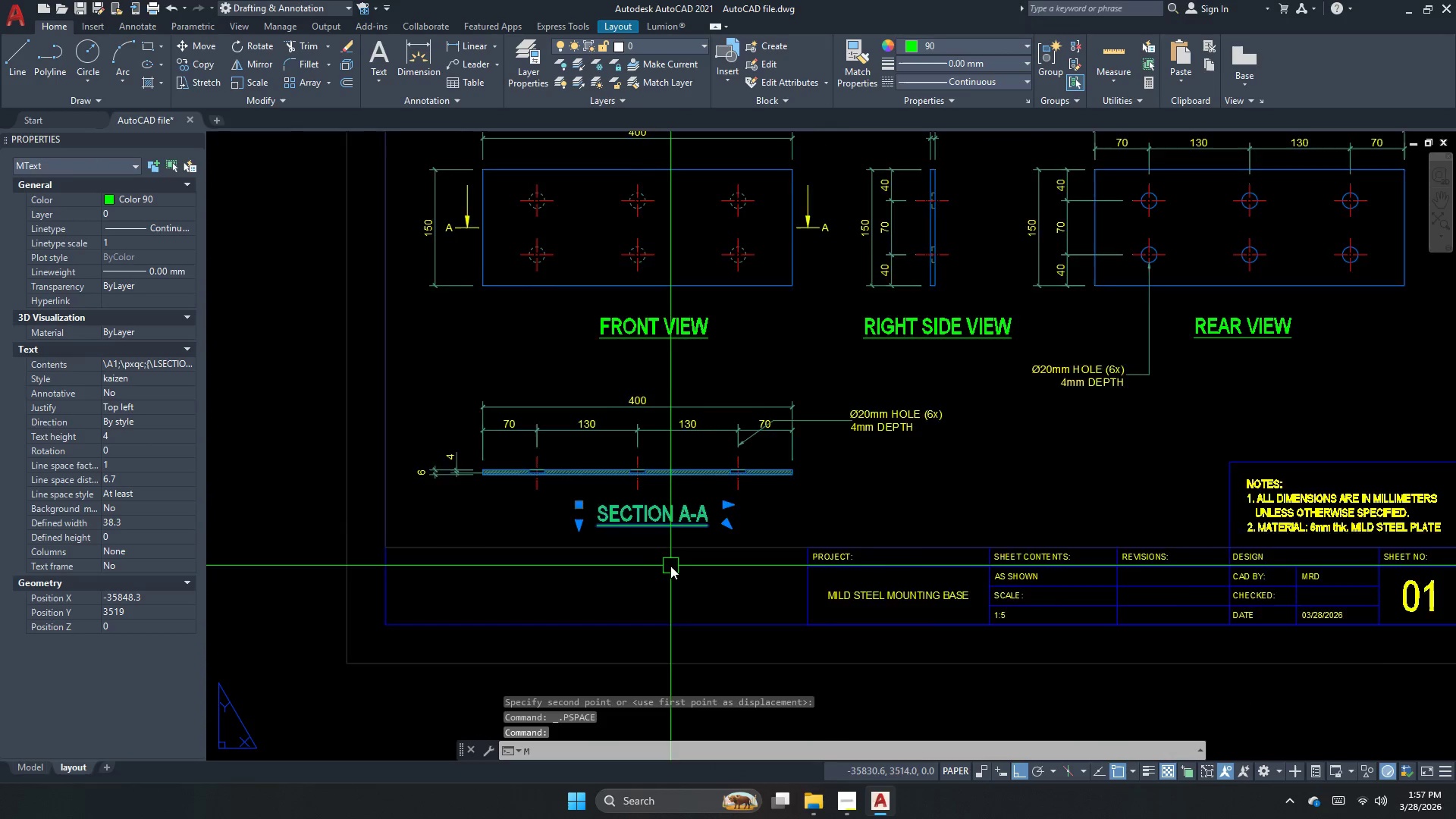 
key(Space)
 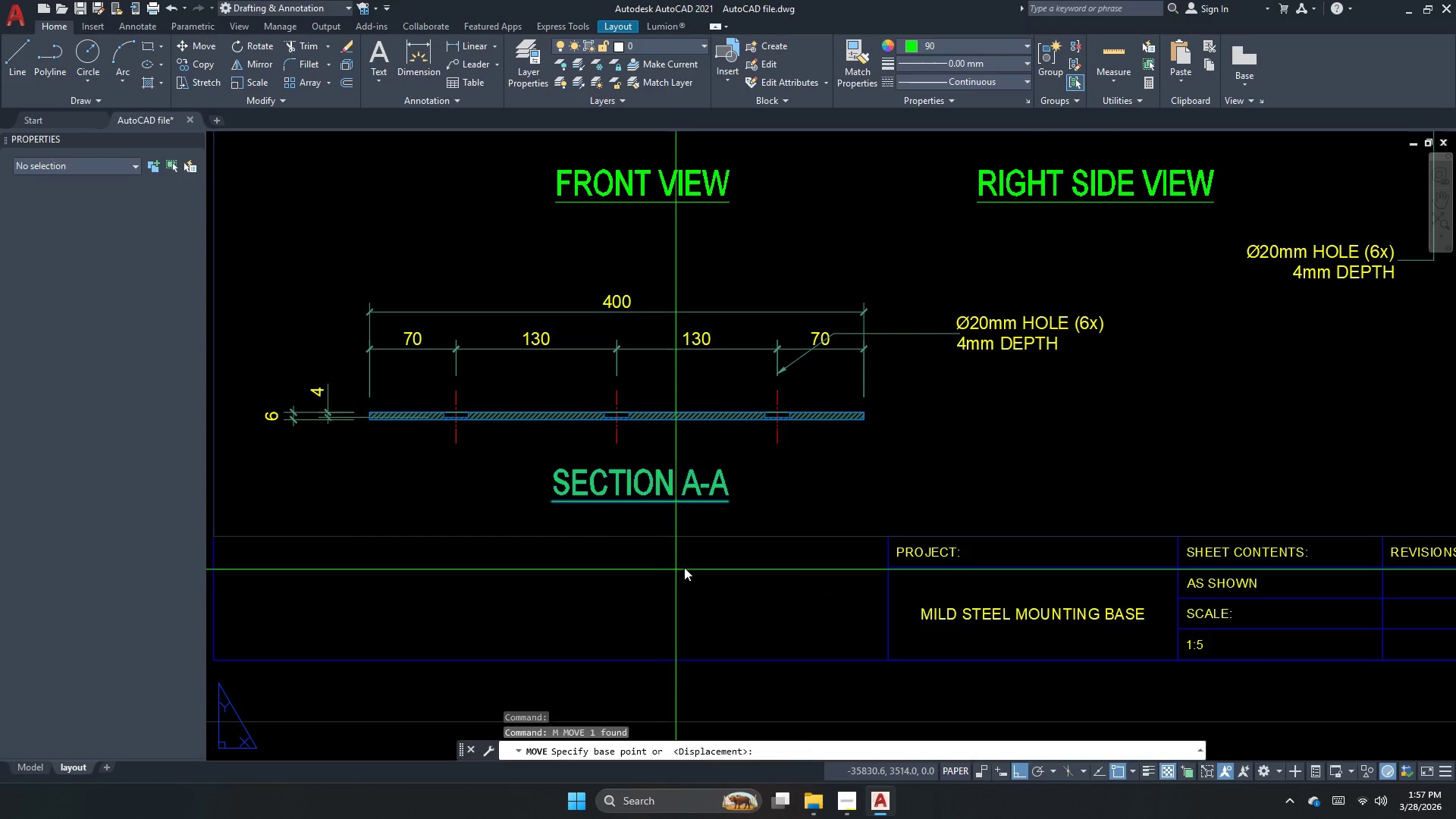 
left_click_drag(start_coordinate=[694, 564], to_coordinate=[694, 568])
 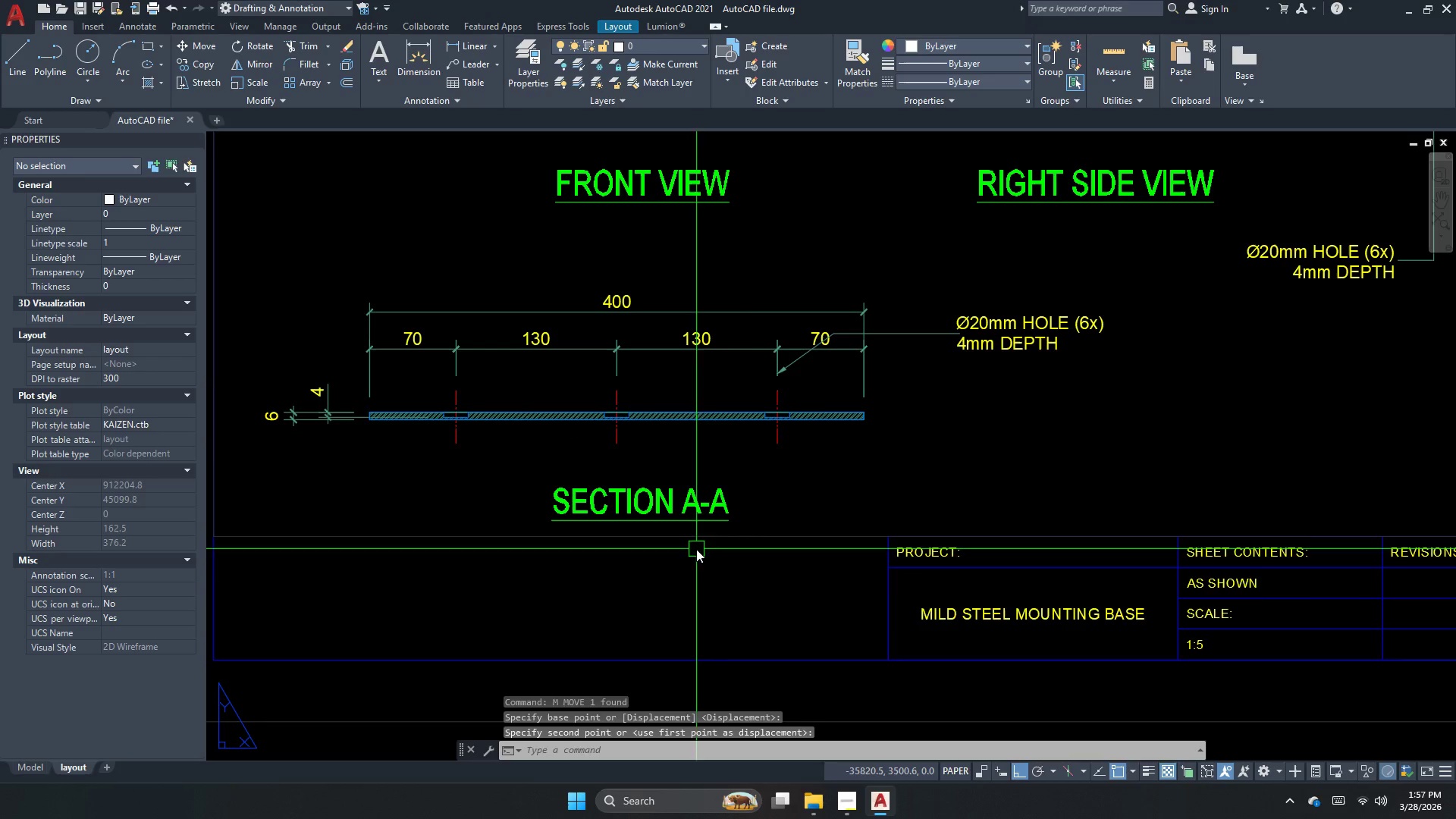 
scroll: coordinate [671, 566], scroll_direction: up, amount: 1.0
 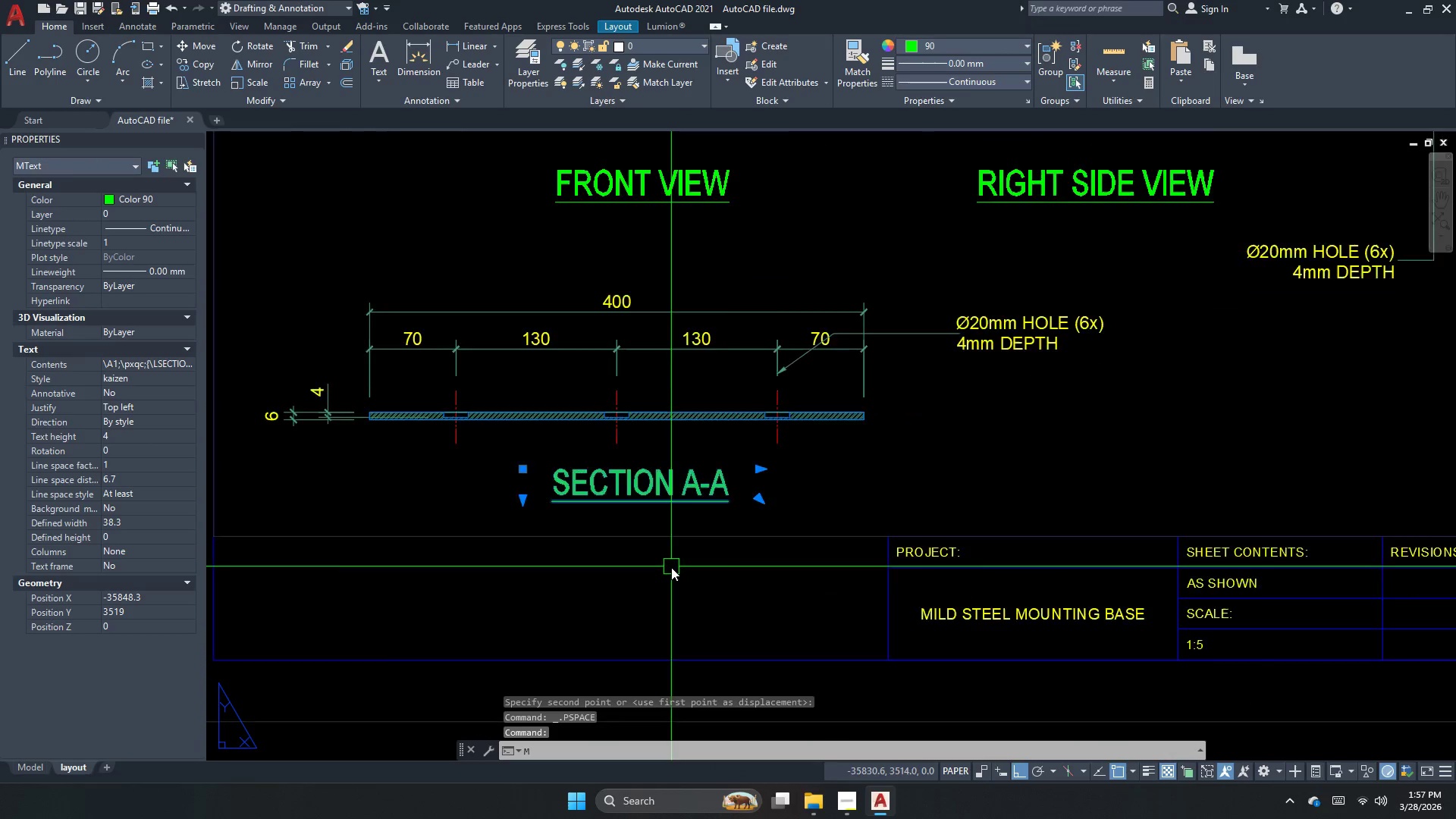 
key(Escape)
 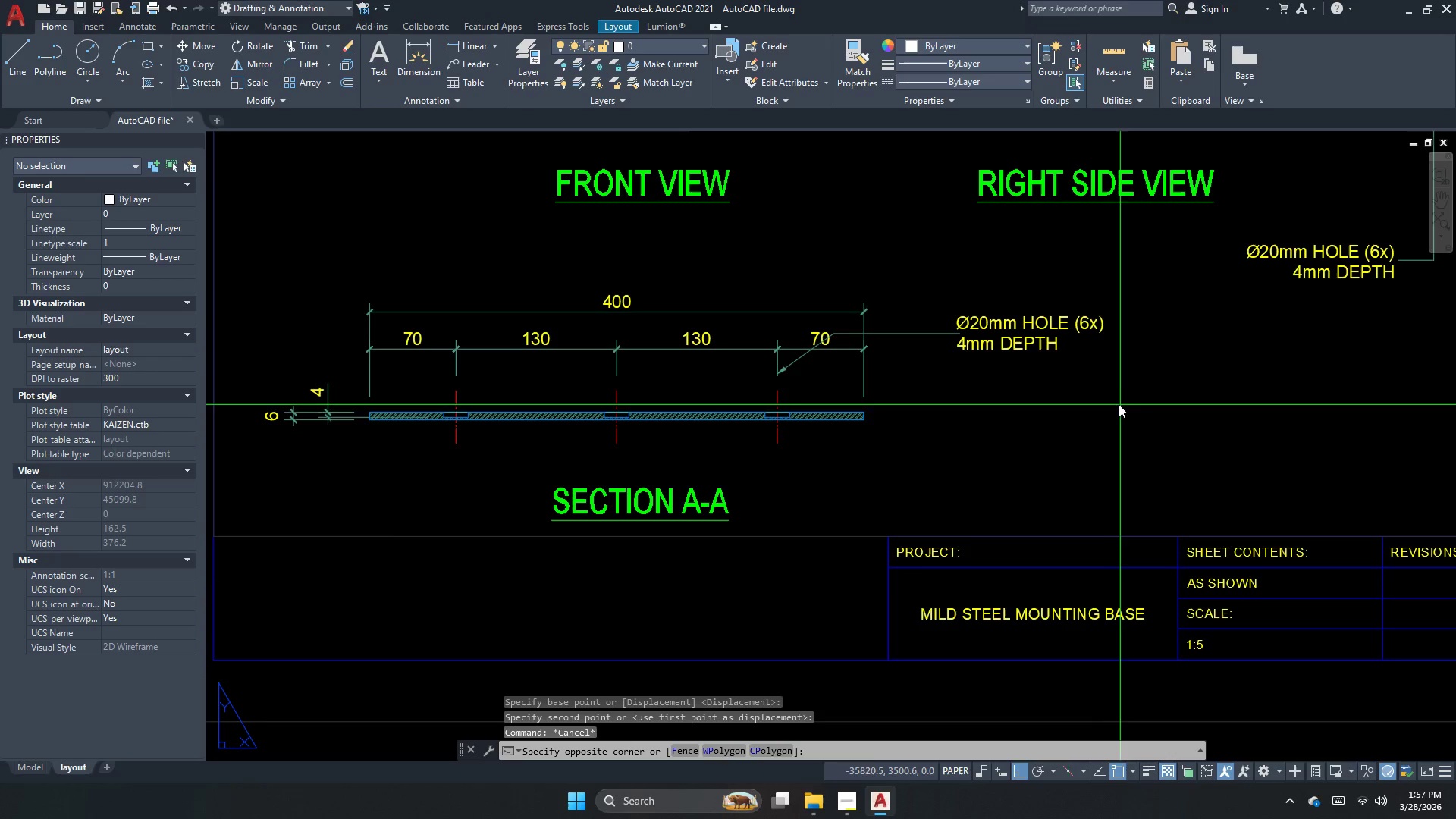 
key(Escape)
 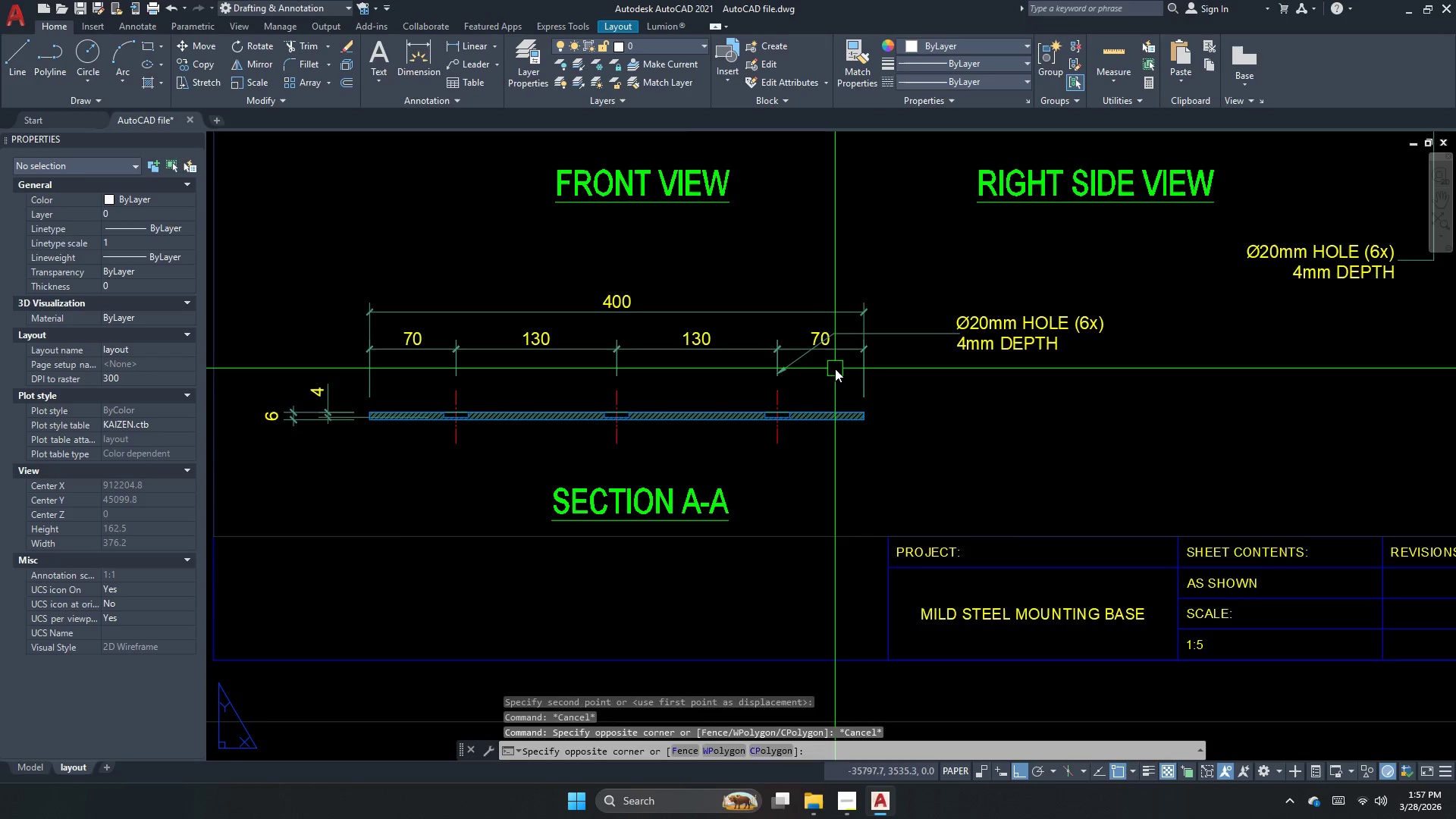 
key(S)
 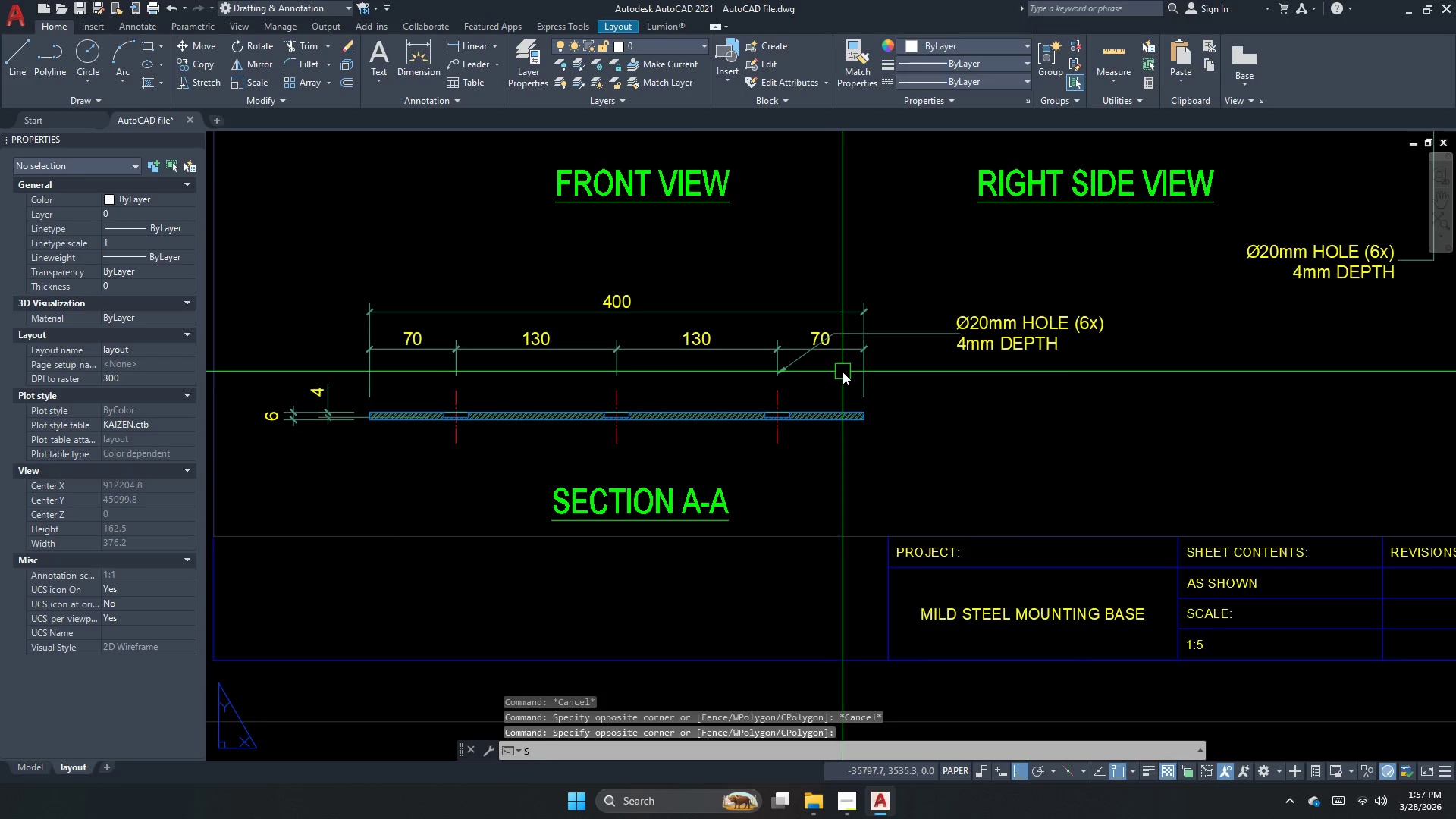 
key(Escape)
 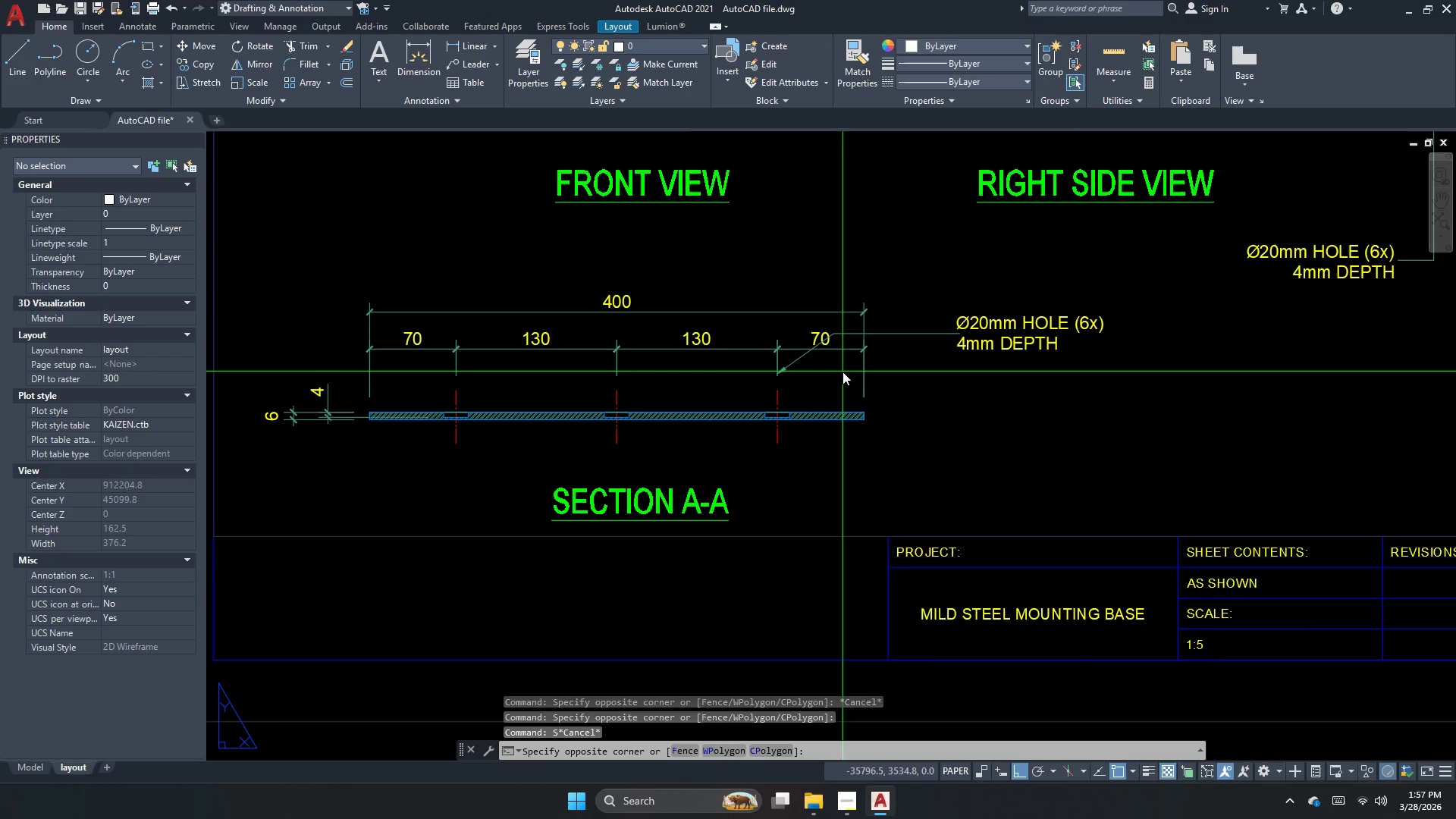 
double_click([843, 372])
 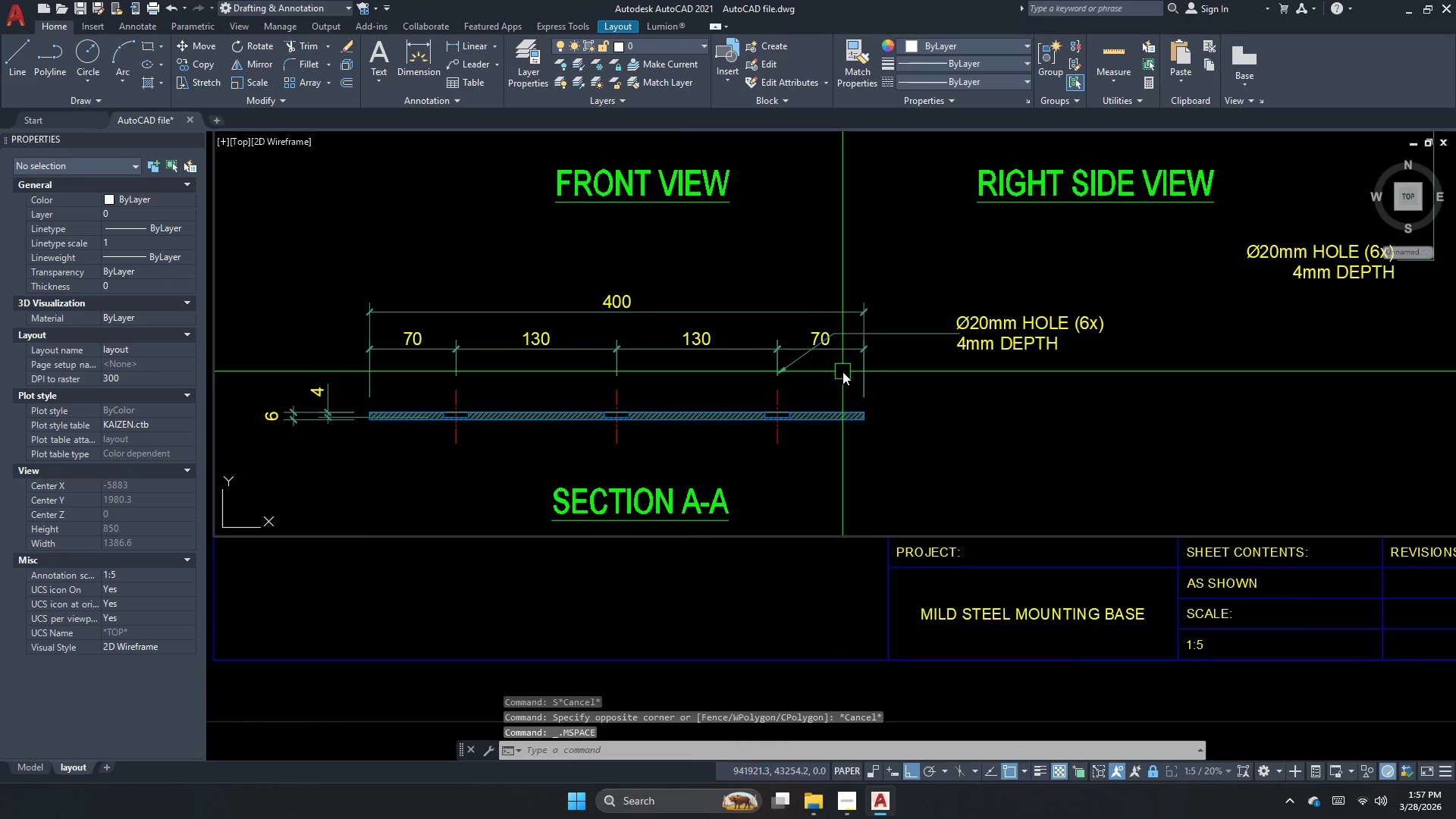 
key(S)
 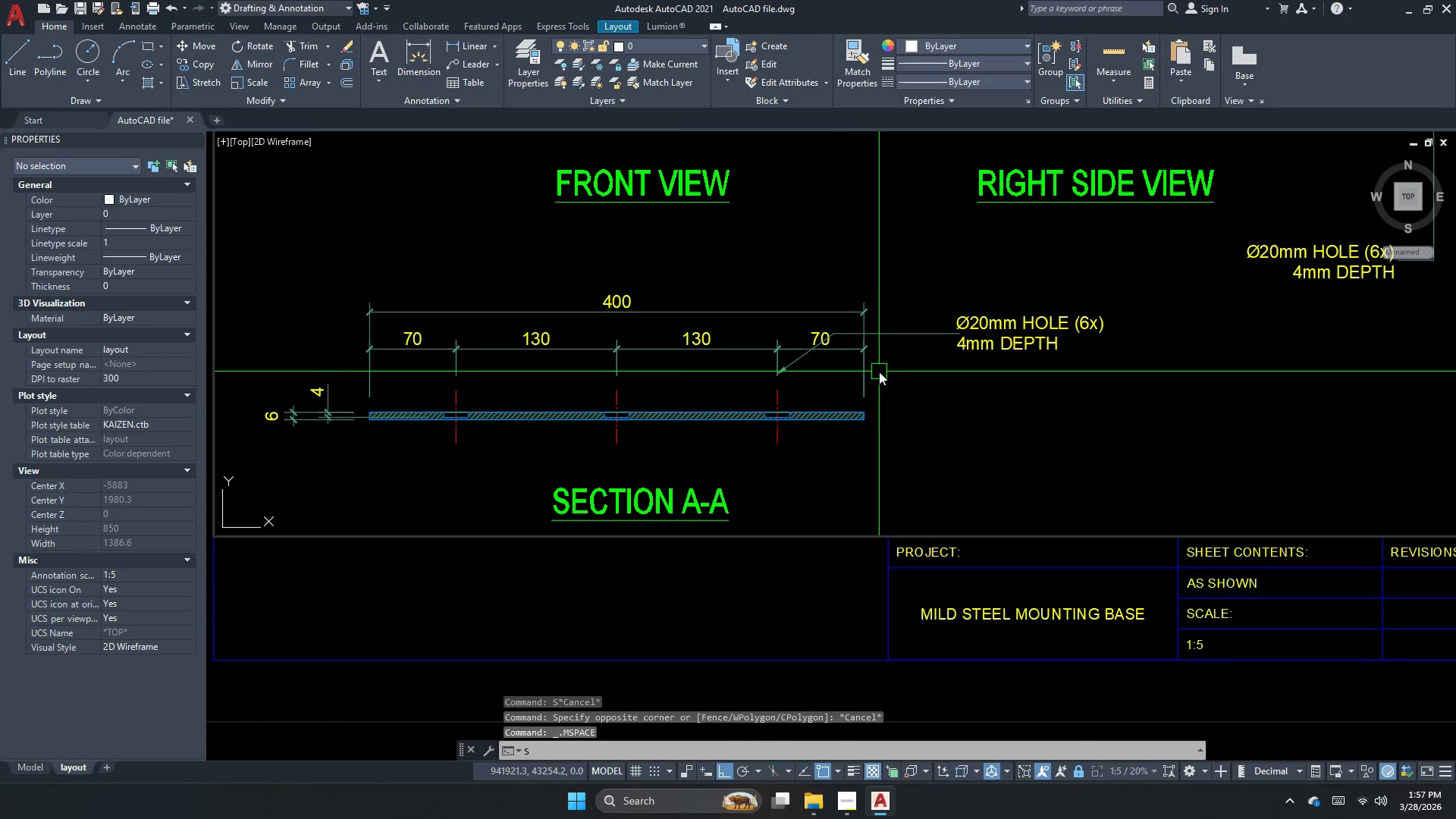 
key(Space)
 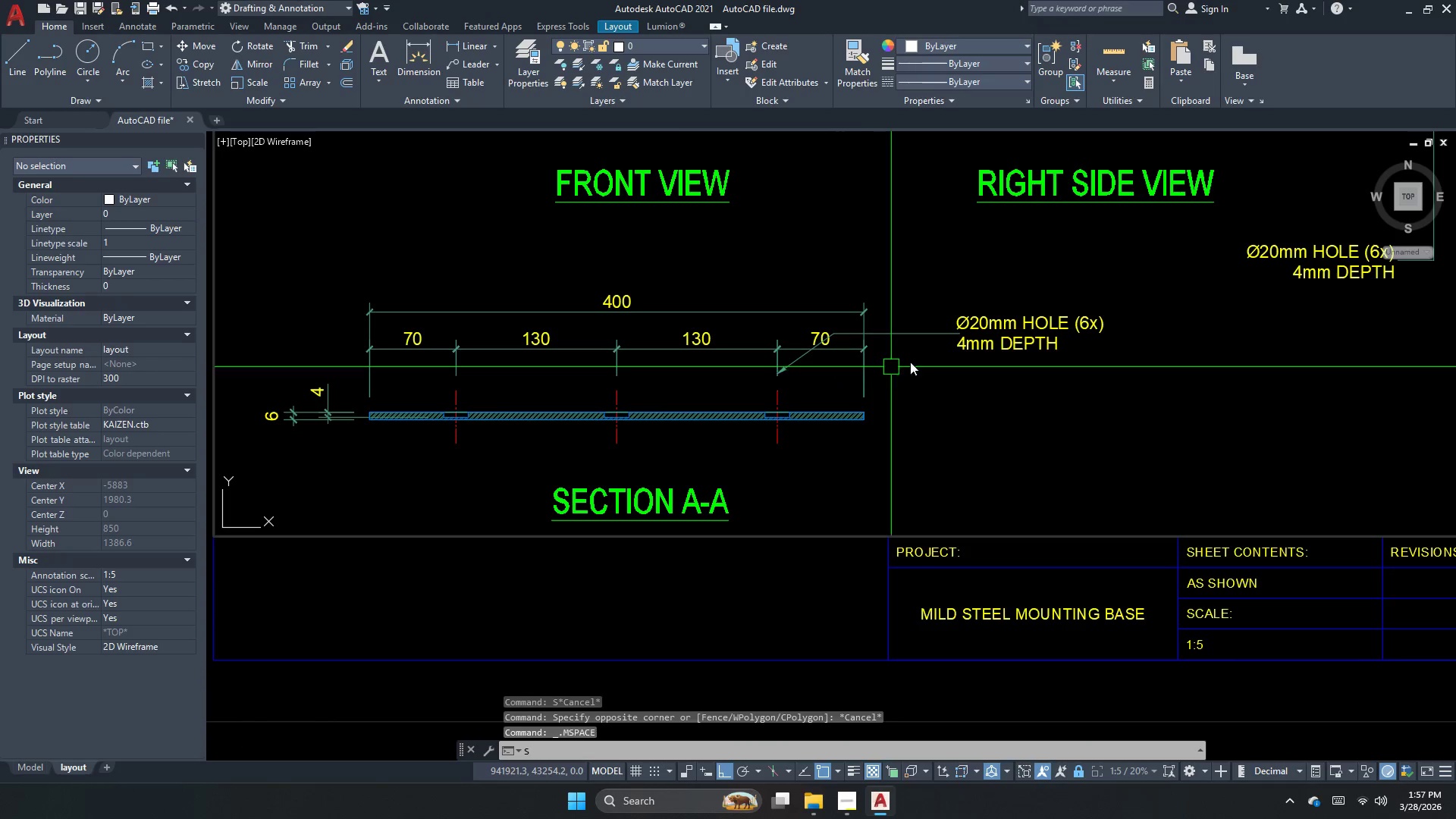 
left_click_drag(start_coordinate=[908, 362], to_coordinate=[820, 345])
 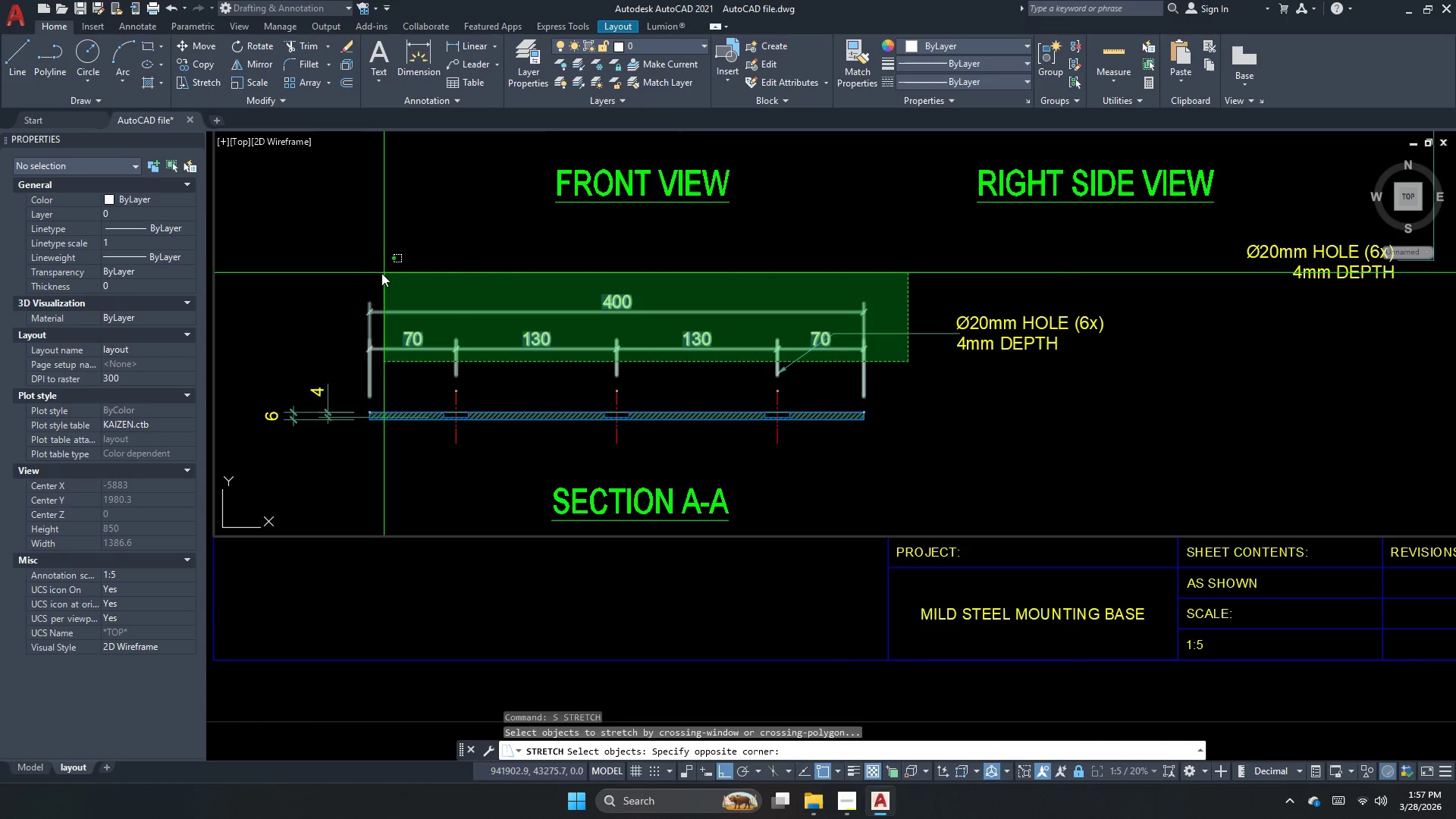 
left_click_drag(start_coordinate=[340, 281], to_coordinate=[335, 288])
 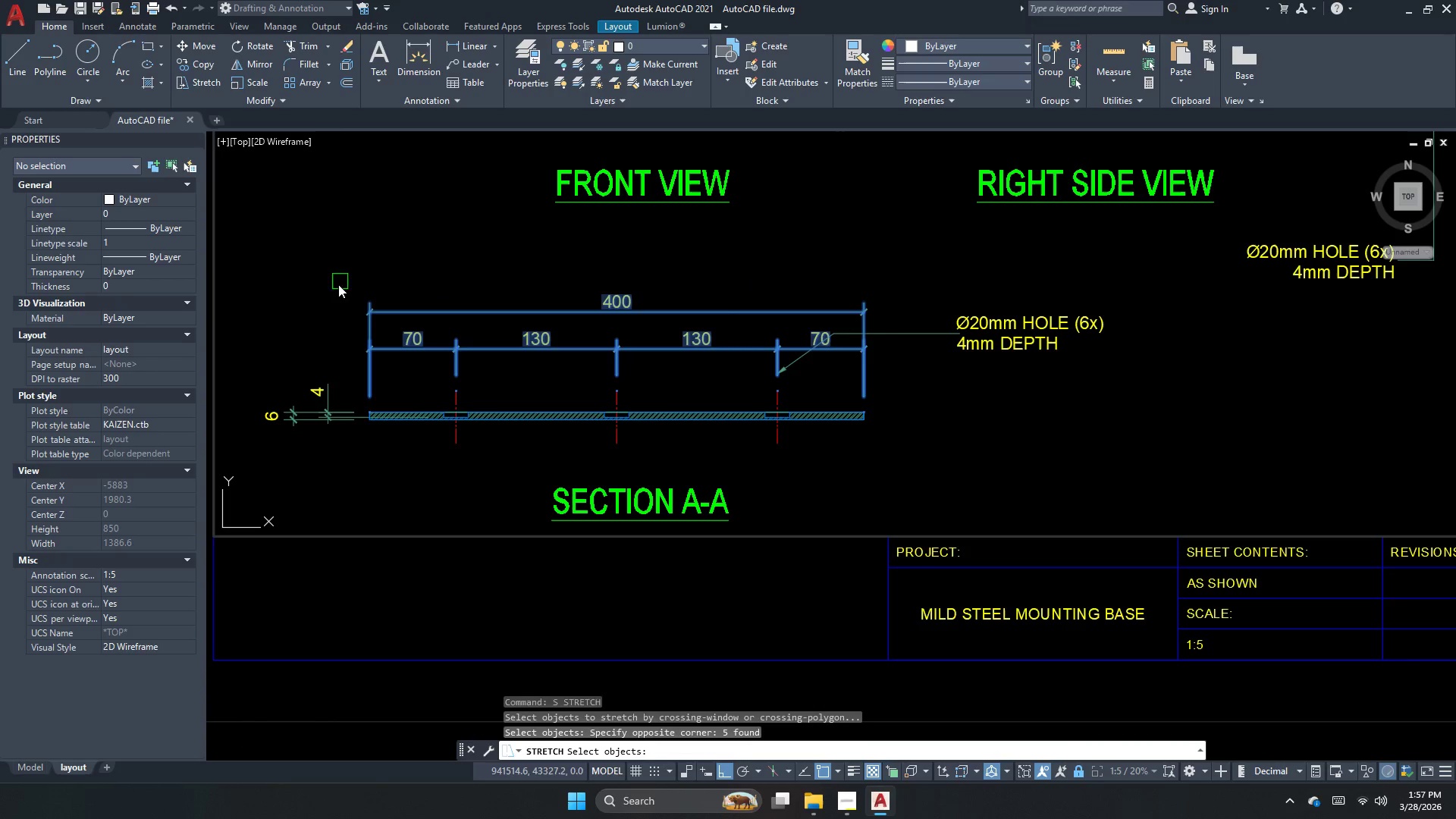 
key(Space)
 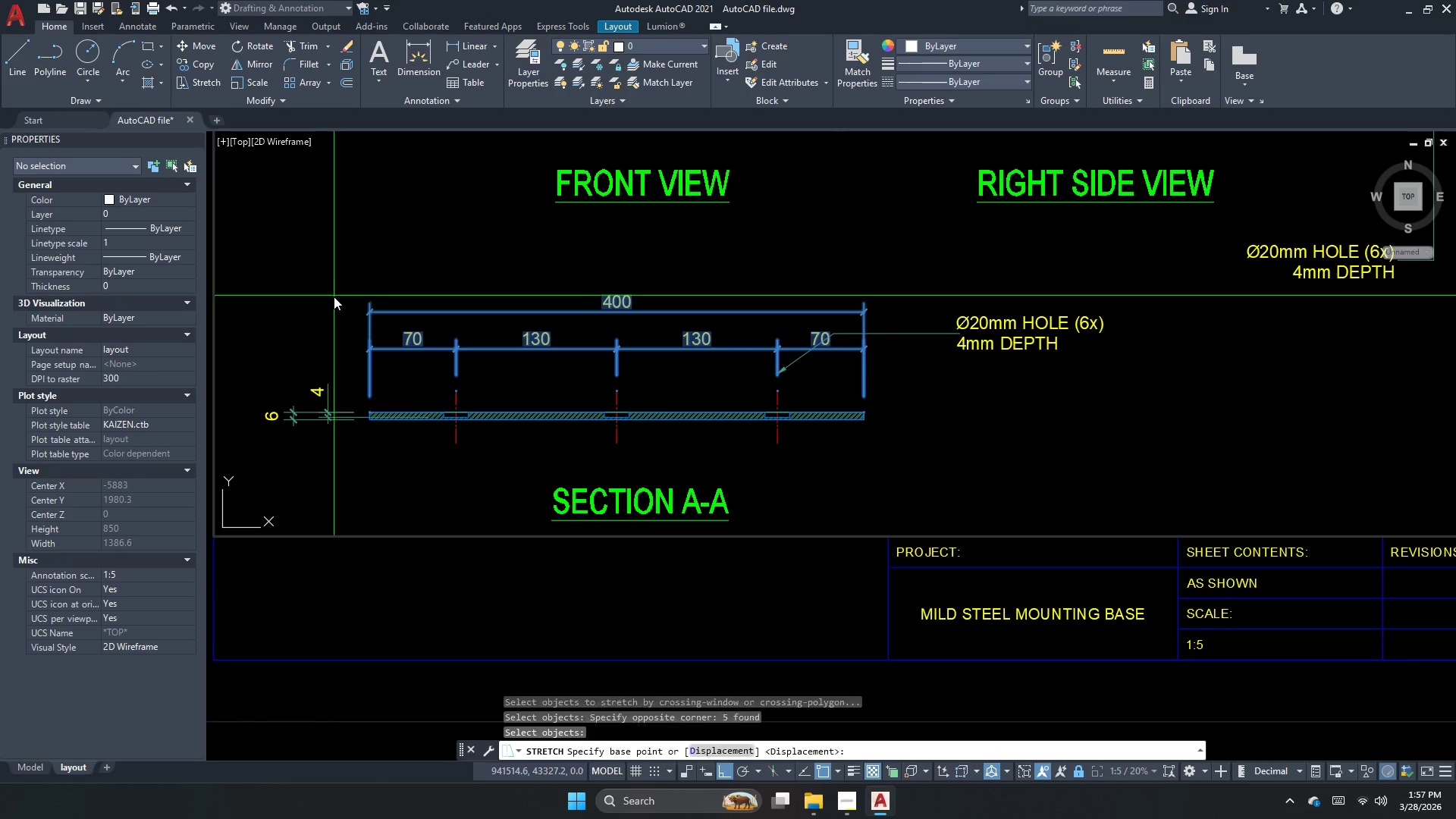 
double_click([334, 297])
 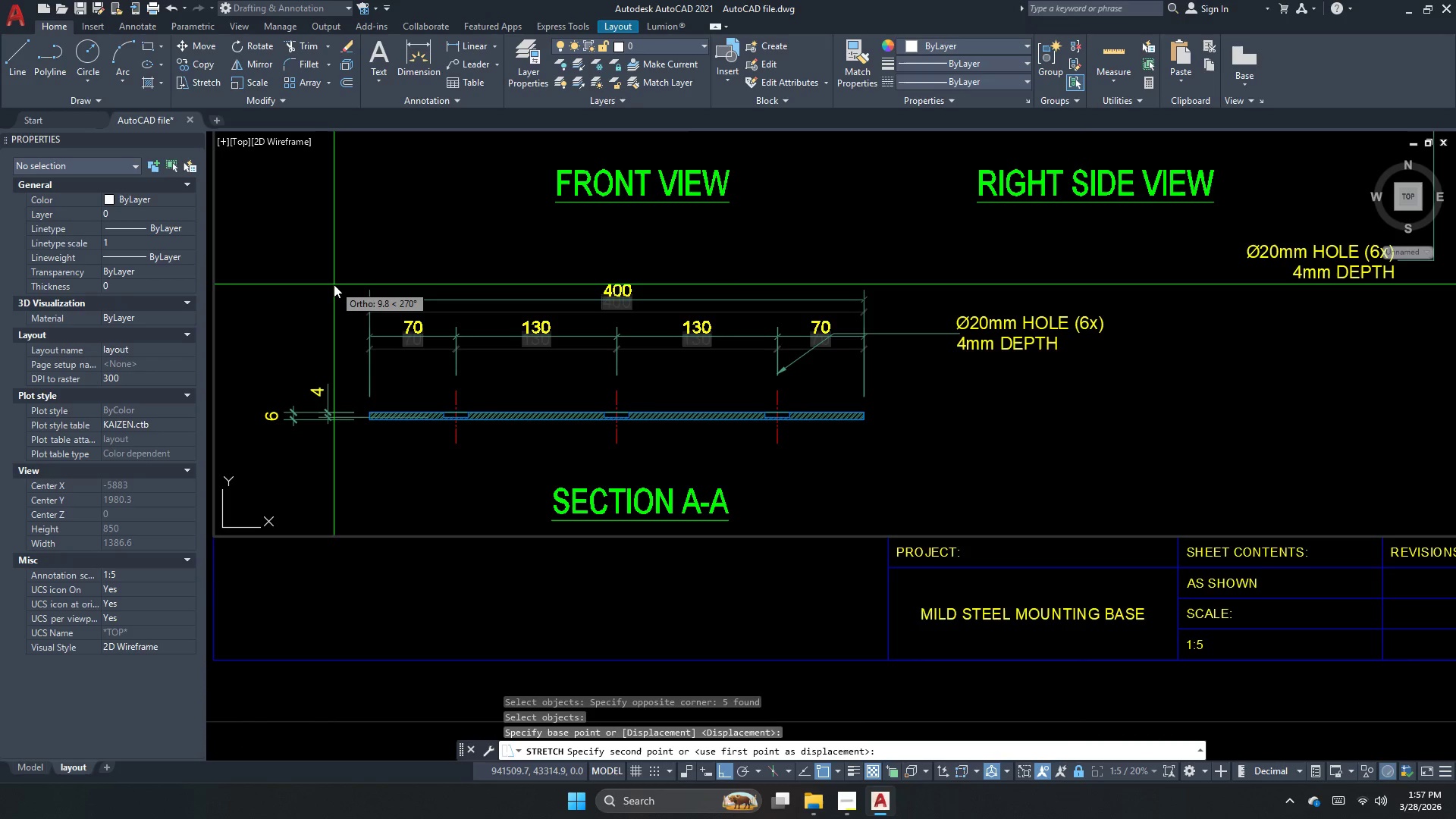 
left_click([334, 282])
 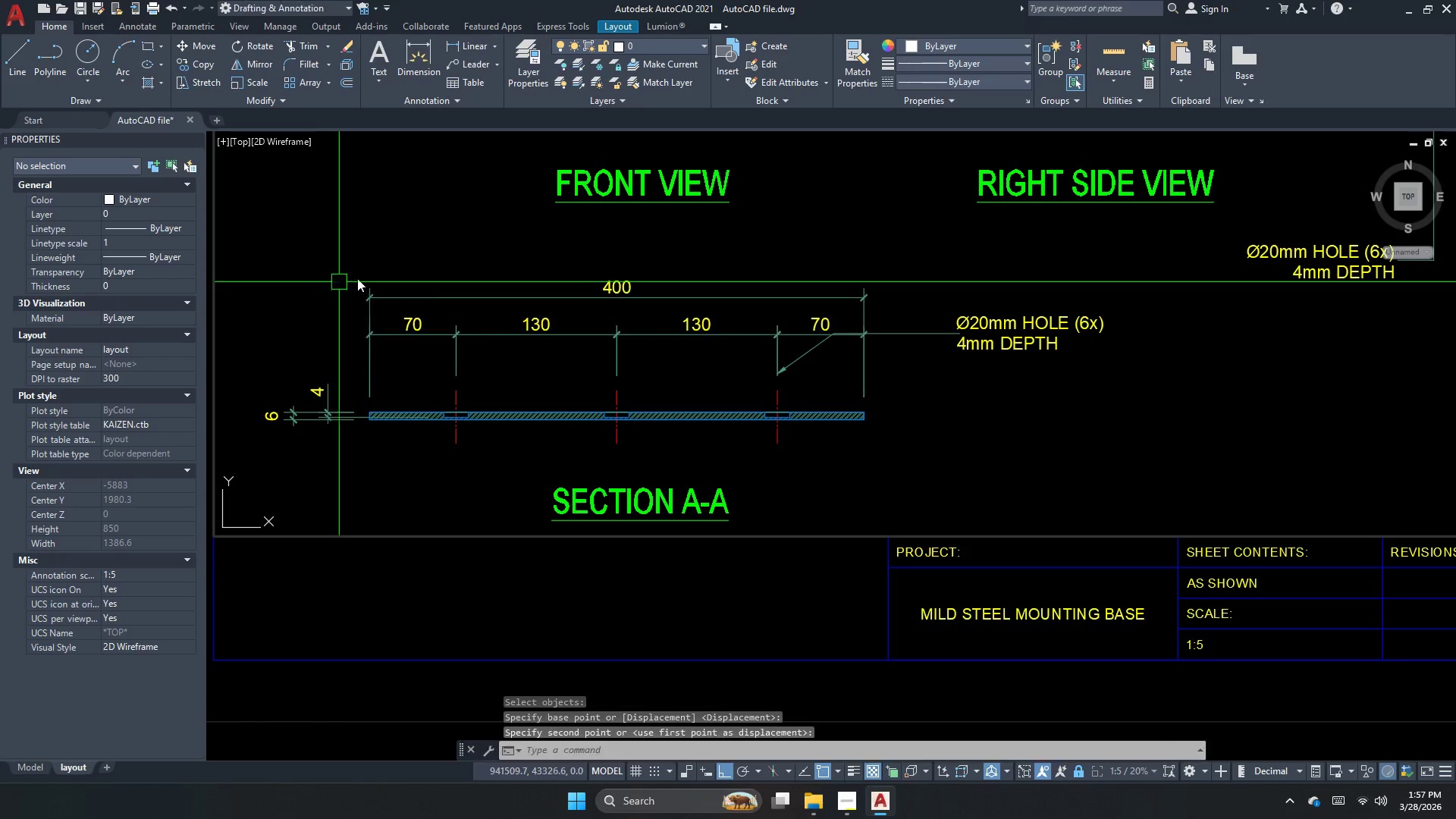 
key(Escape)
 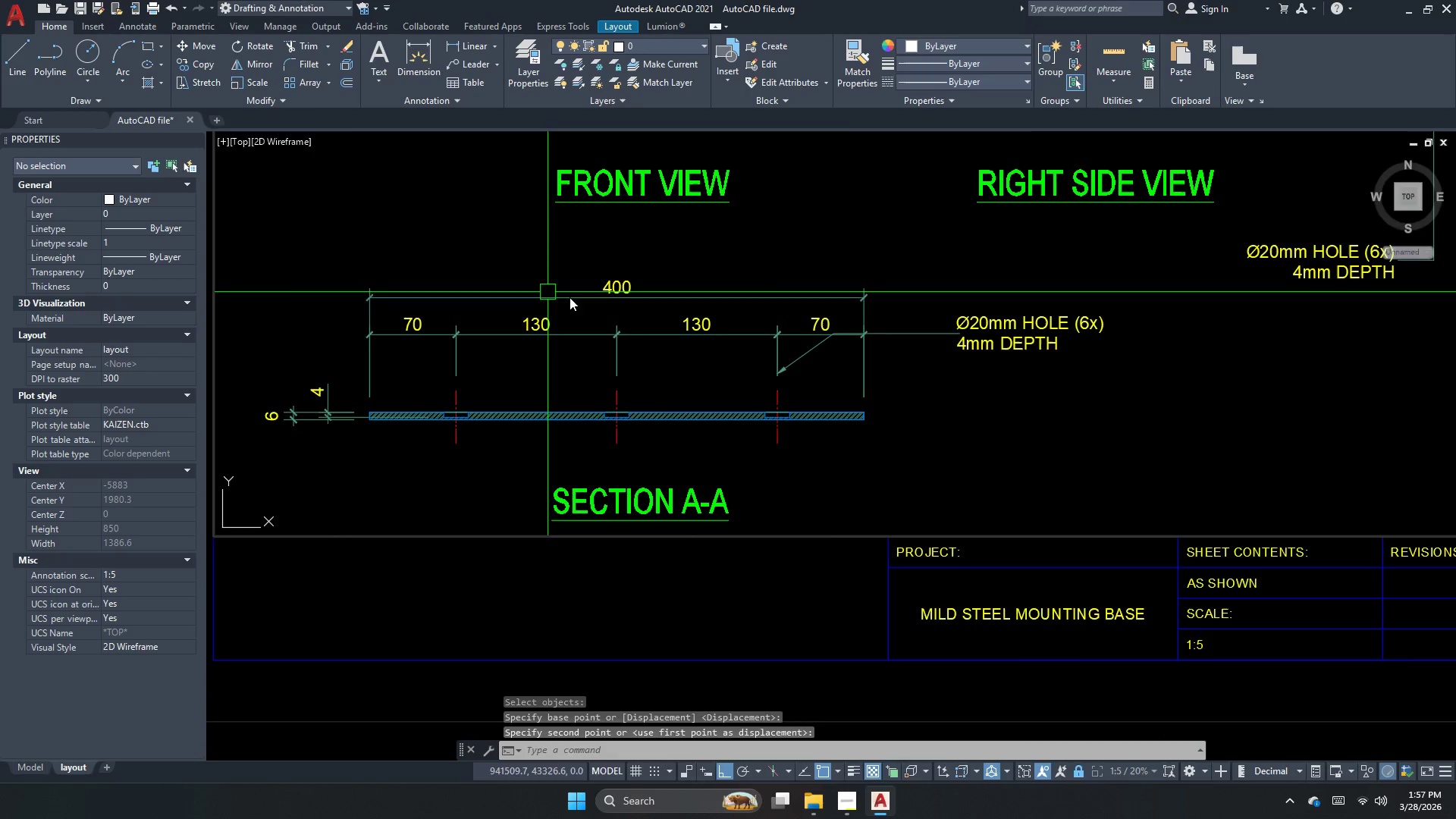 
scroll: coordinate [598, 326], scroll_direction: down, amount: 2.0
 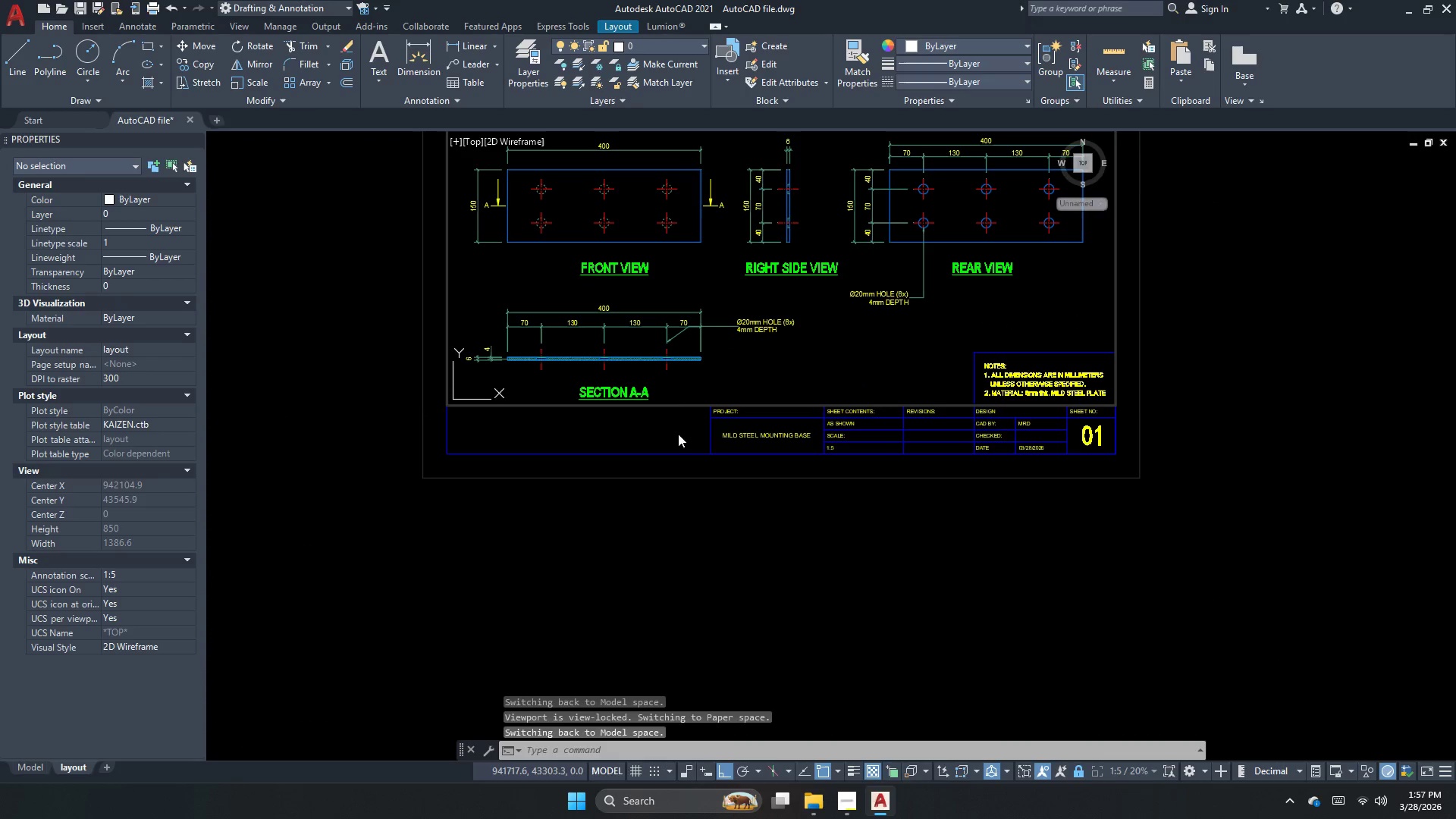 
double_click([670, 412])
 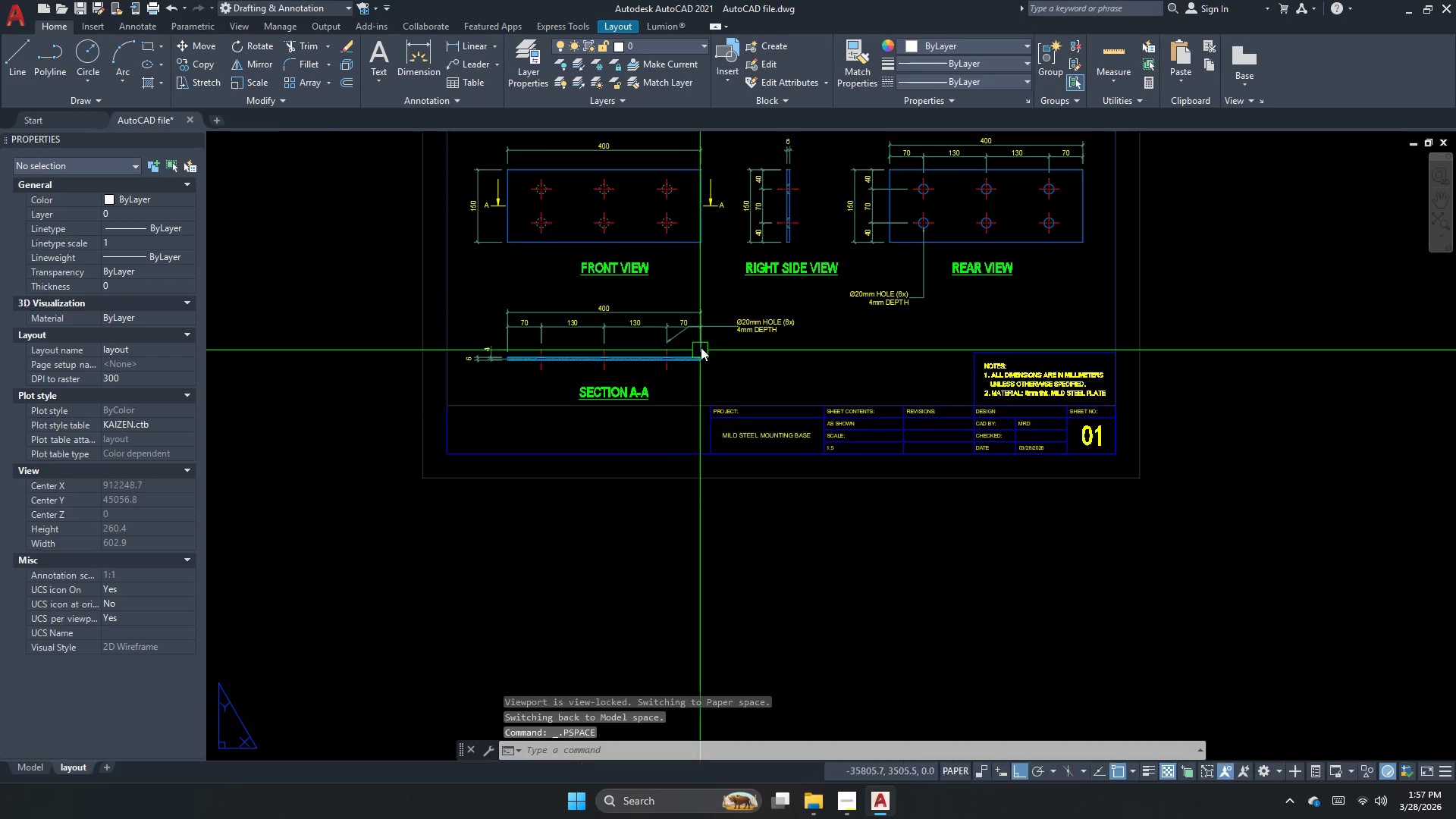 
key(Escape)
 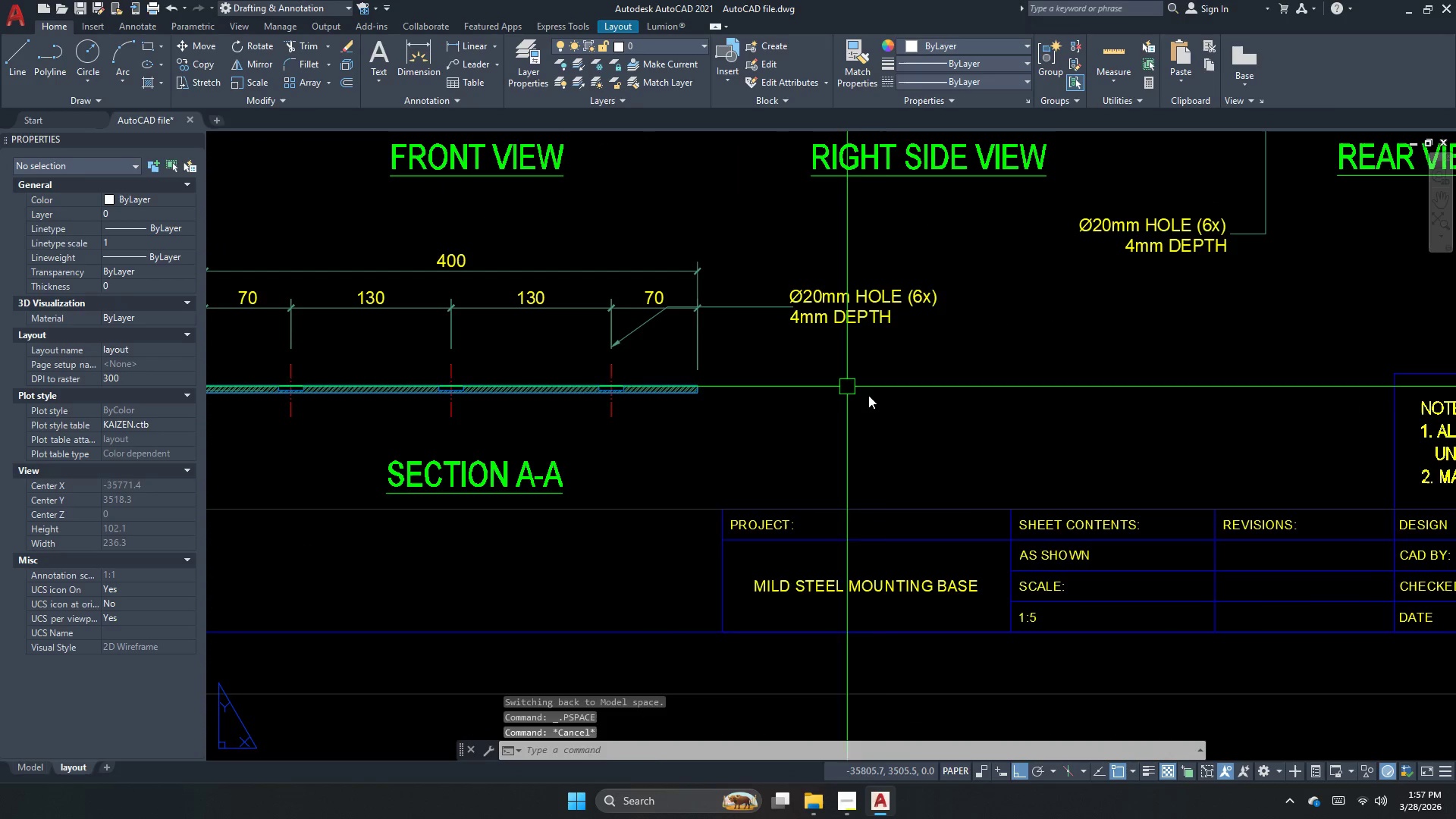 
left_click_drag(start_coordinate=[899, 412], to_coordinate=[817, 351])
 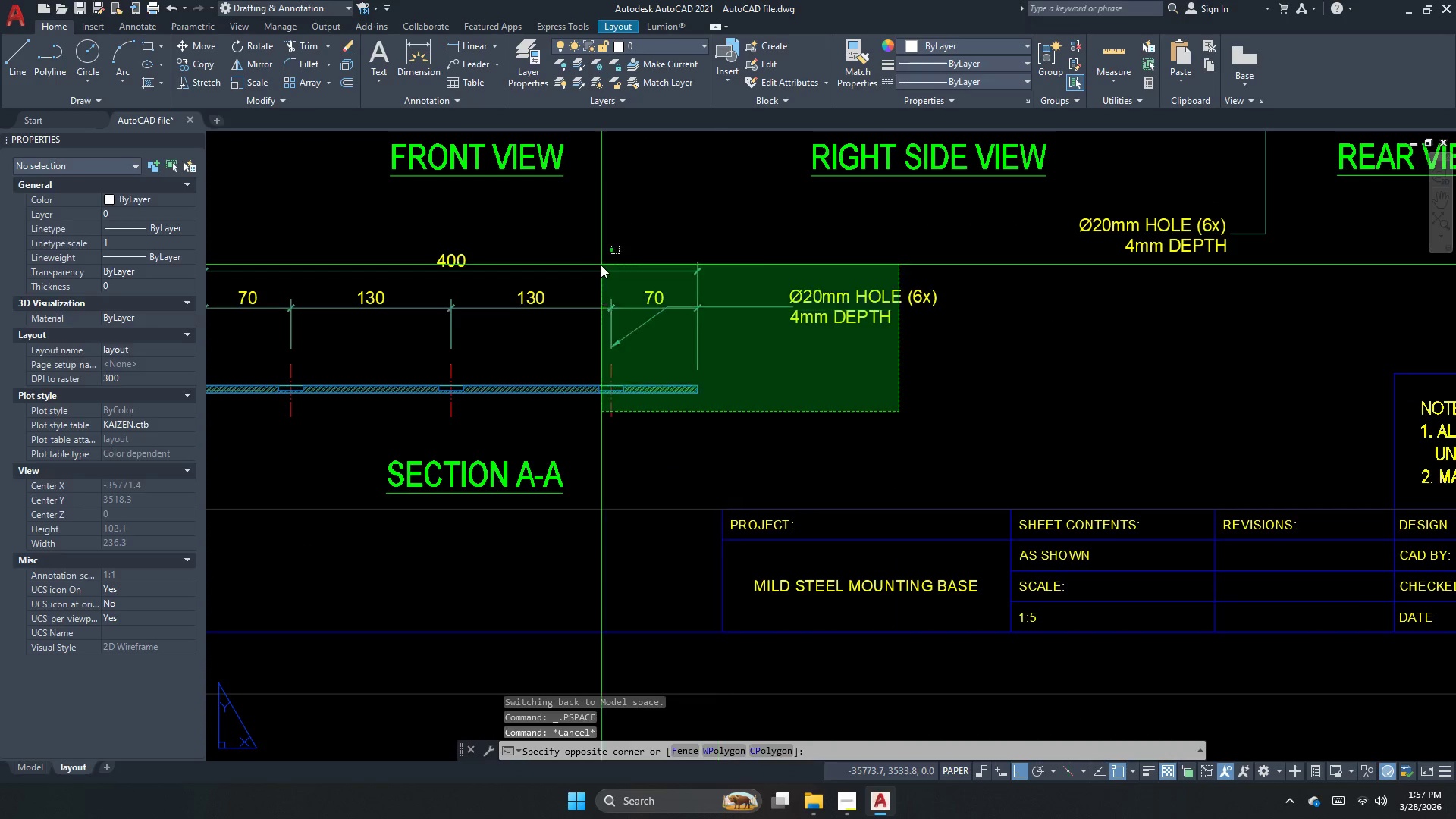 
left_click_drag(start_coordinate=[601, 265], to_coordinate=[605, 286])
 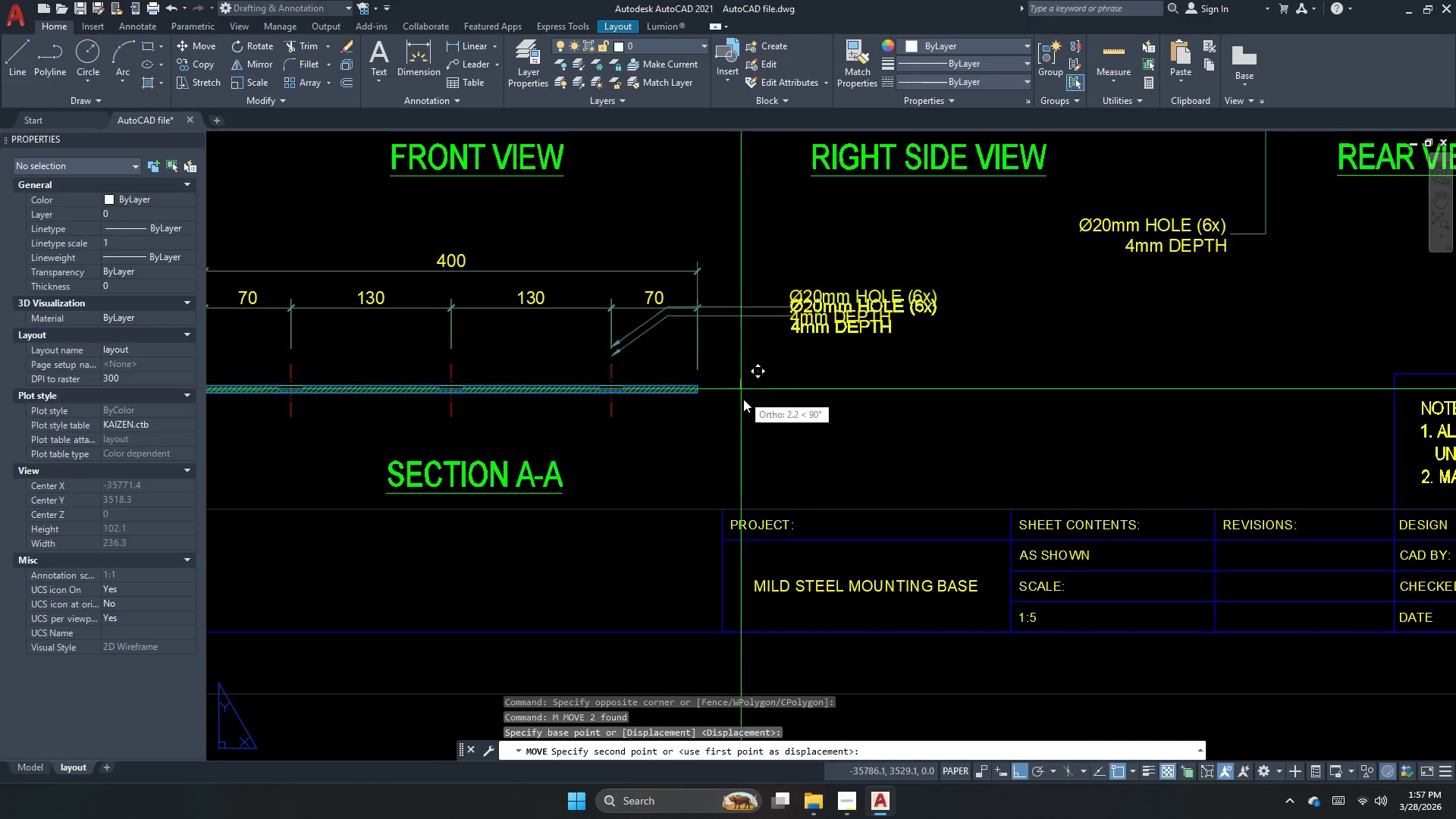 
scroll: coordinate [702, 338], scroll_direction: up, amount: 2.0
 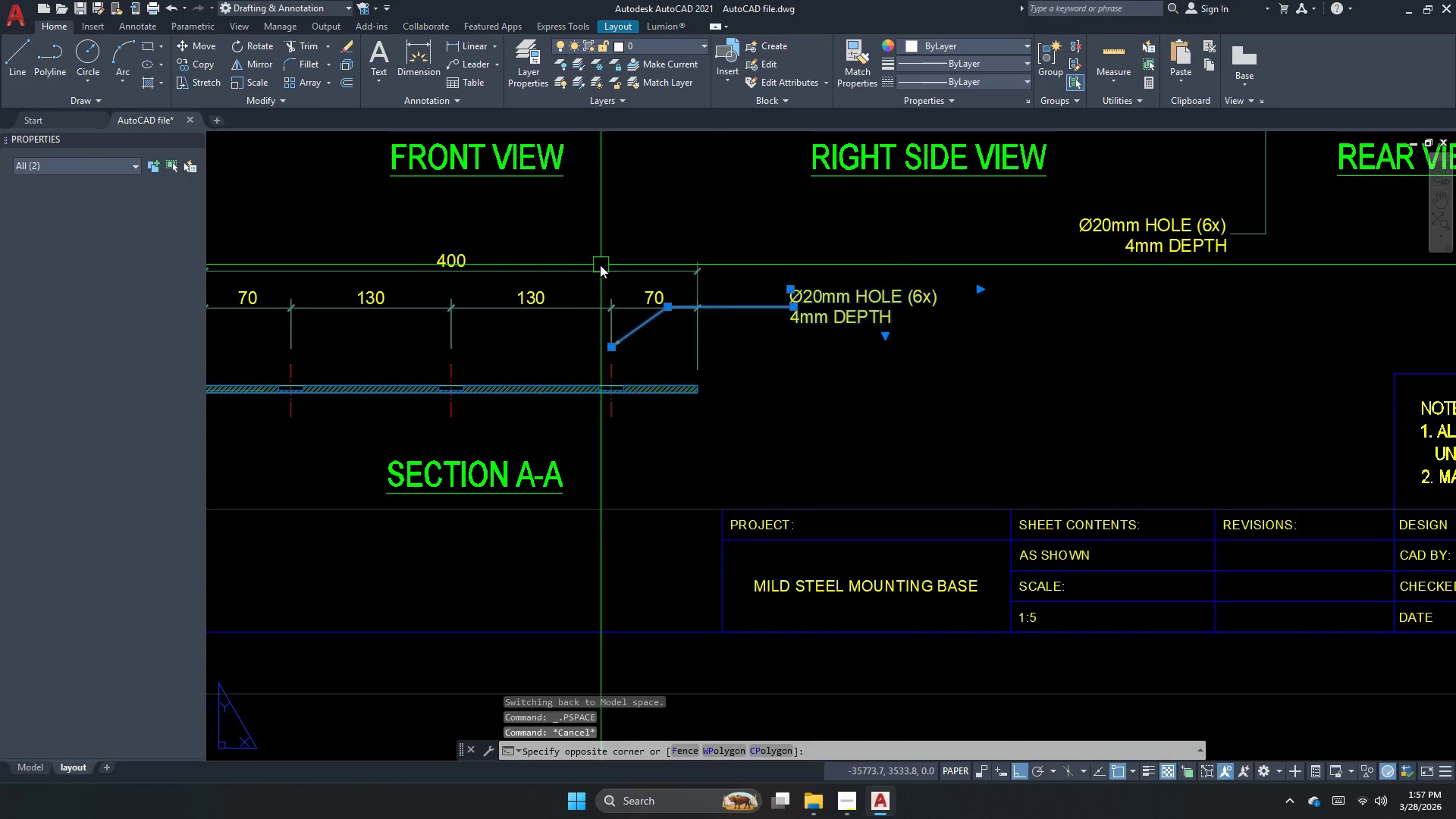 
key(M)
 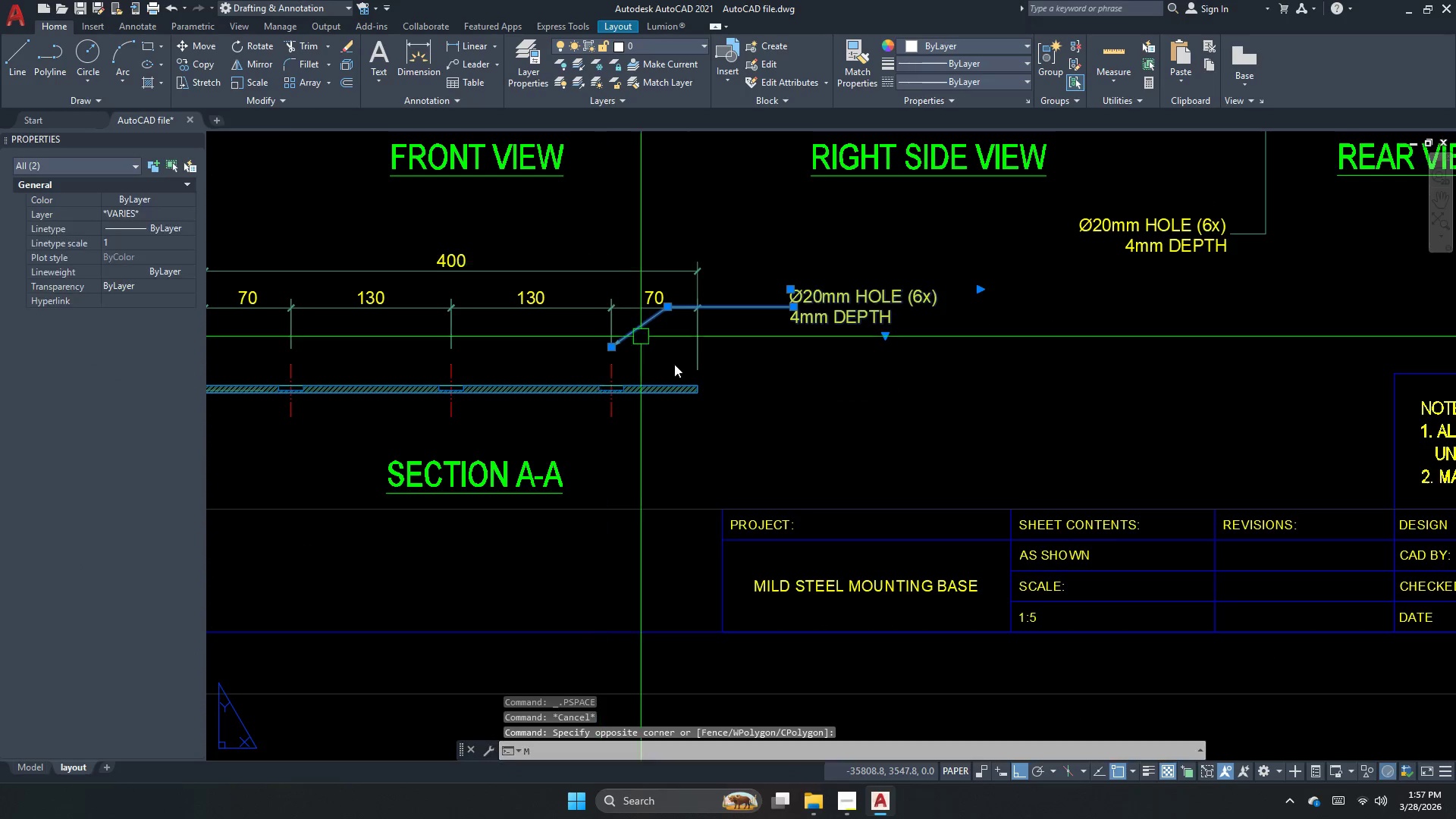 
key(Space)
 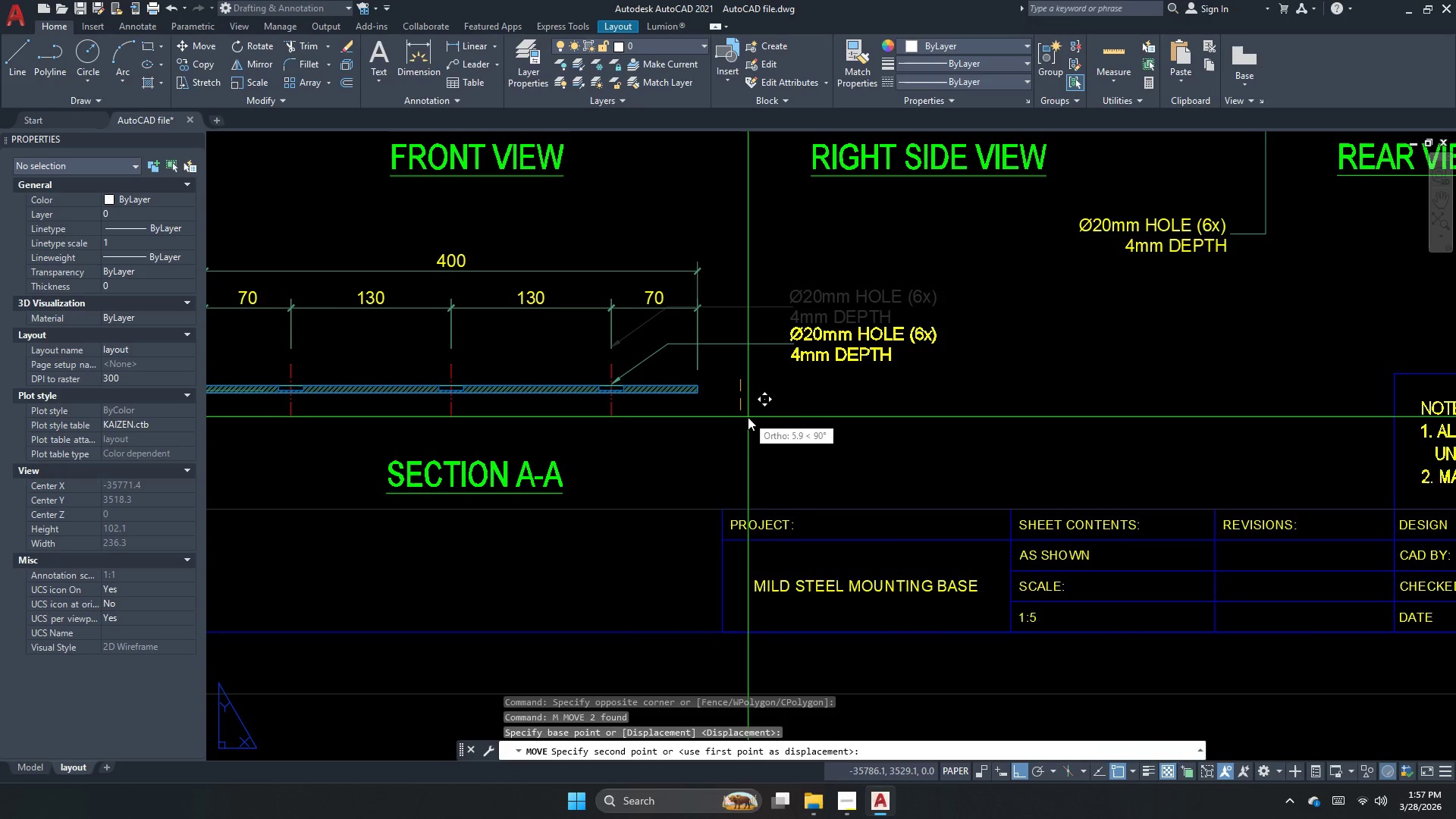 
scroll: coordinate [743, 460], scroll_direction: down, amount: 2.0
 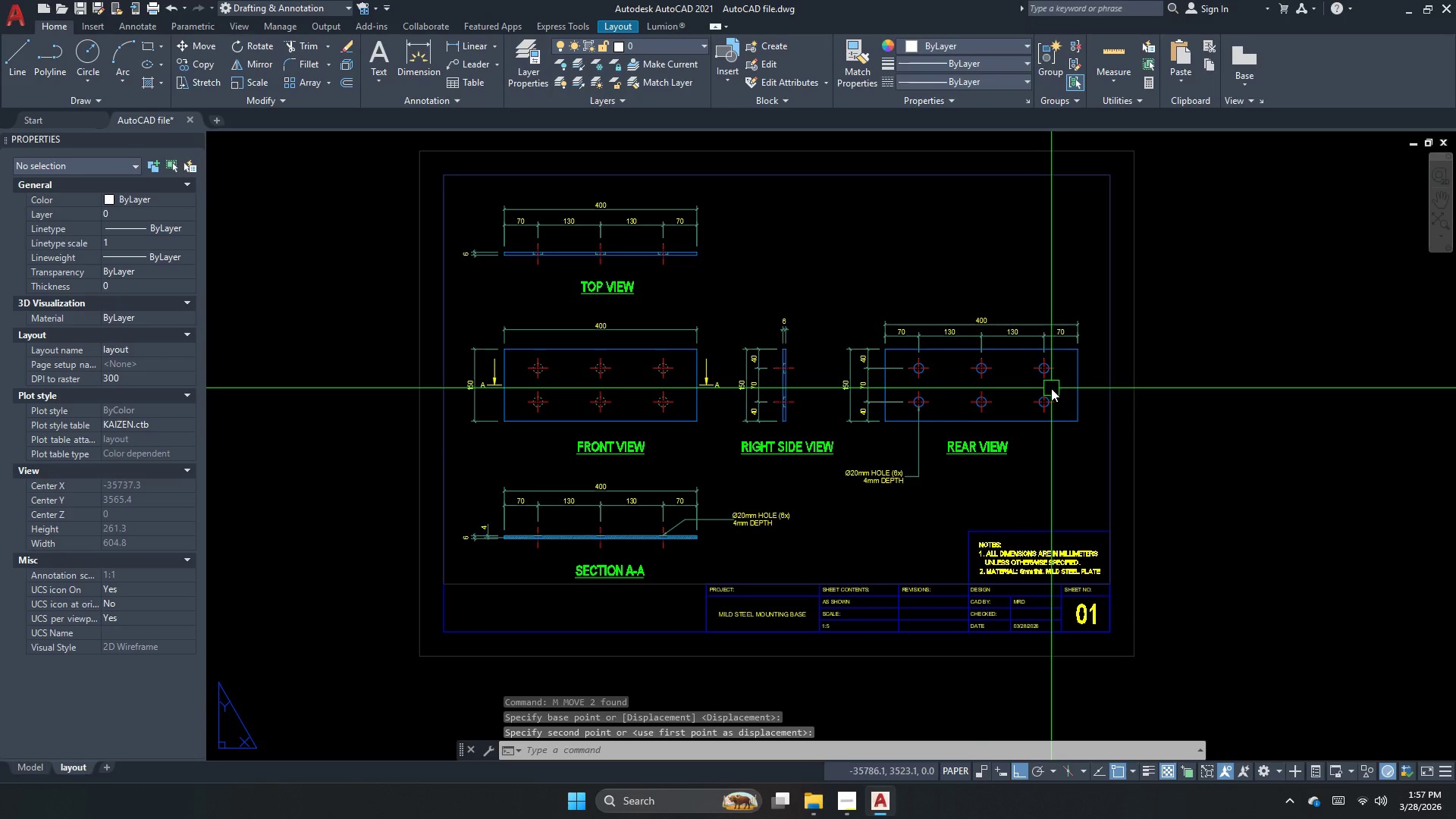 
key(Escape)
 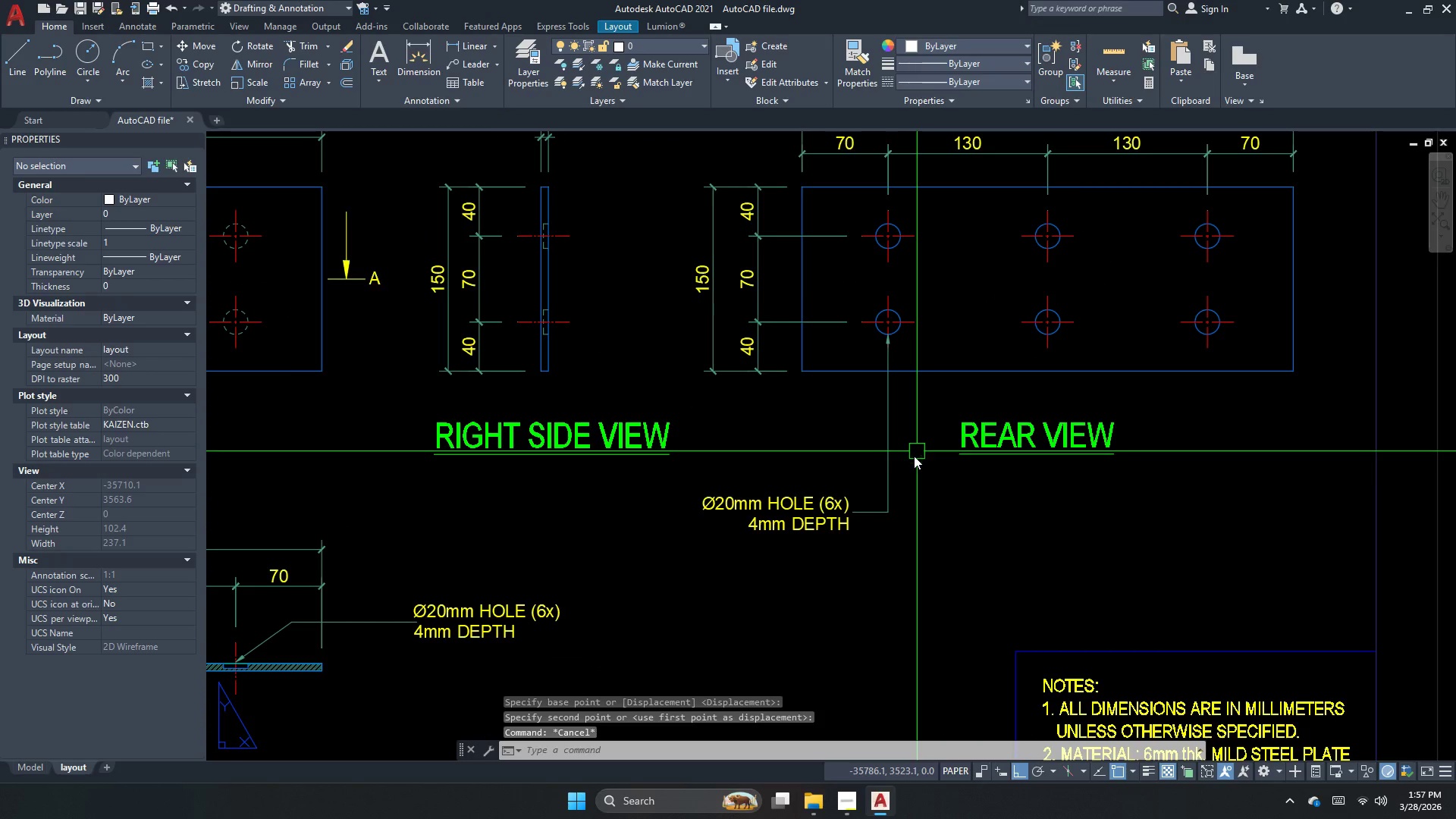 
scroll: coordinate [933, 441], scroll_direction: up, amount: 2.0
 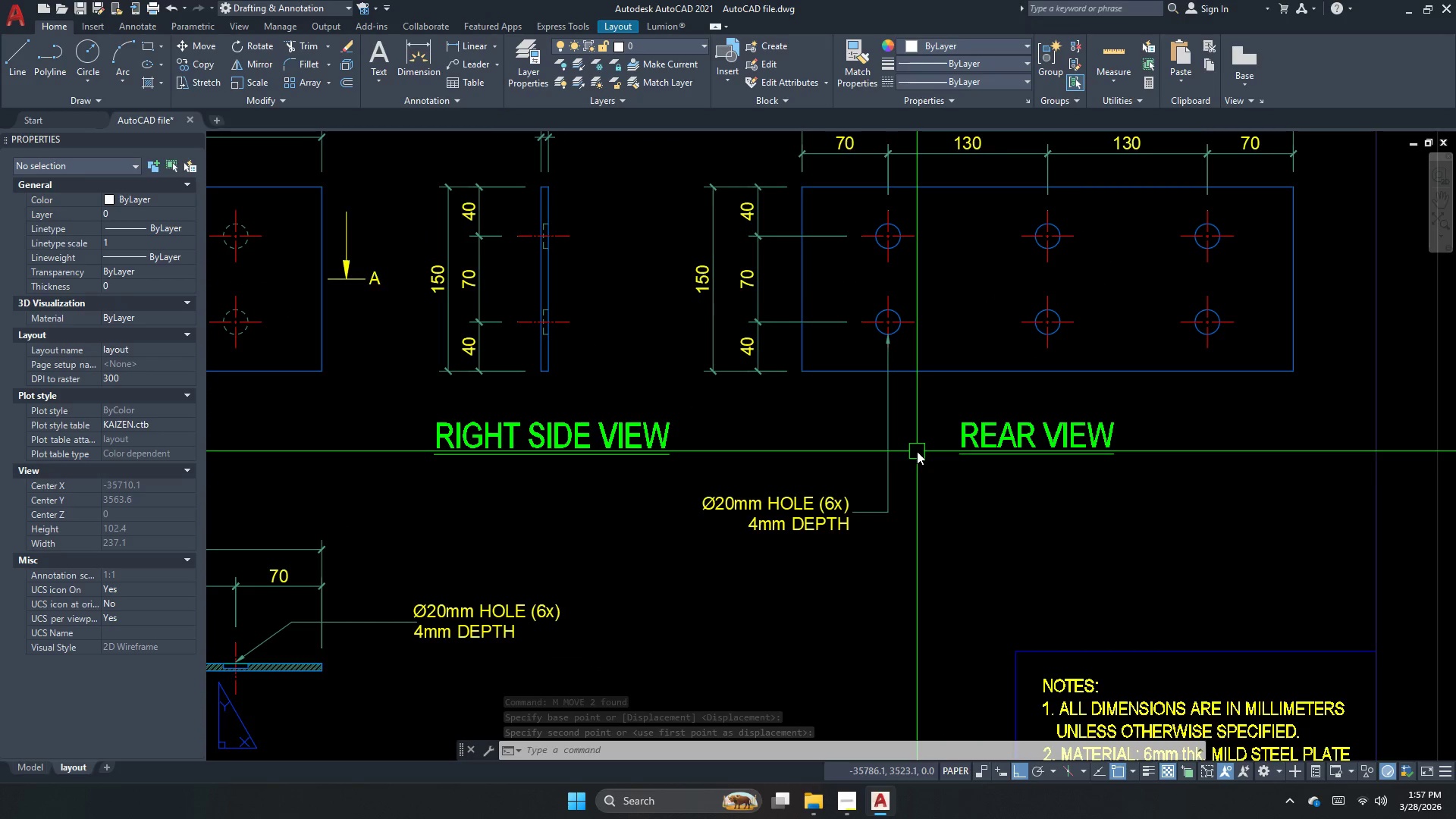 
scroll: coordinate [883, 526], scroll_direction: down, amount: 2.0
 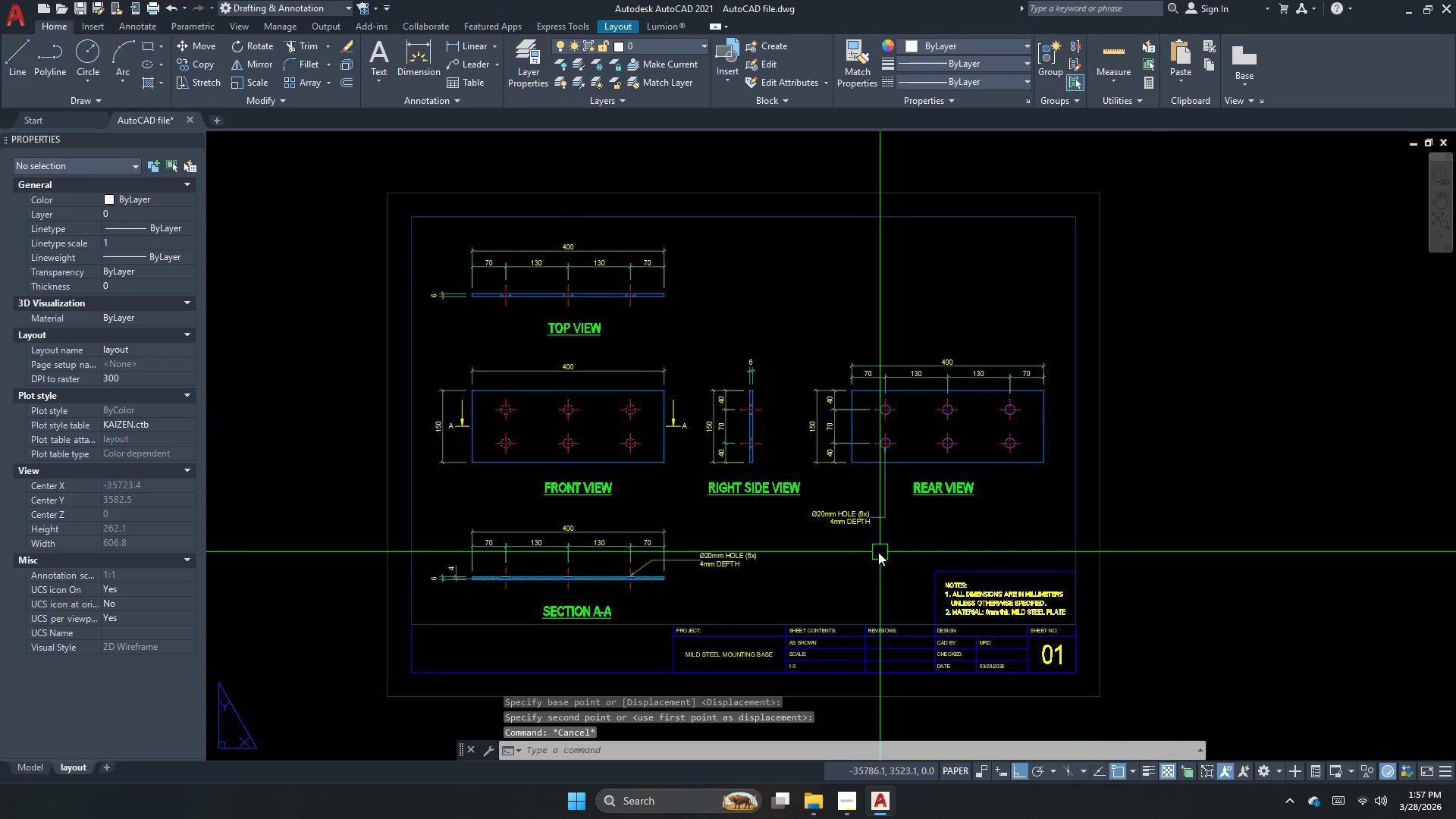 
key(Escape)
 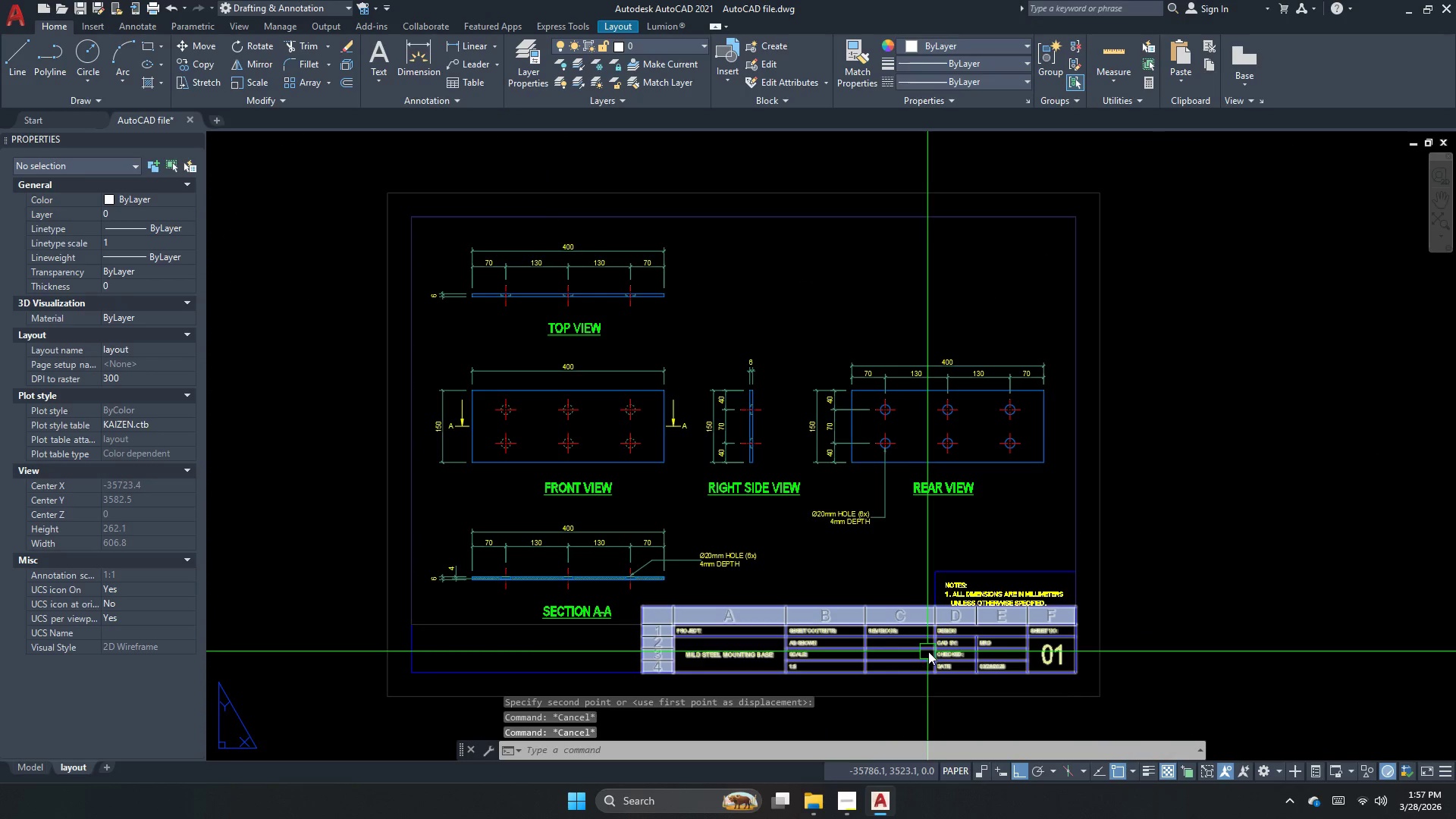 
key(Escape)
 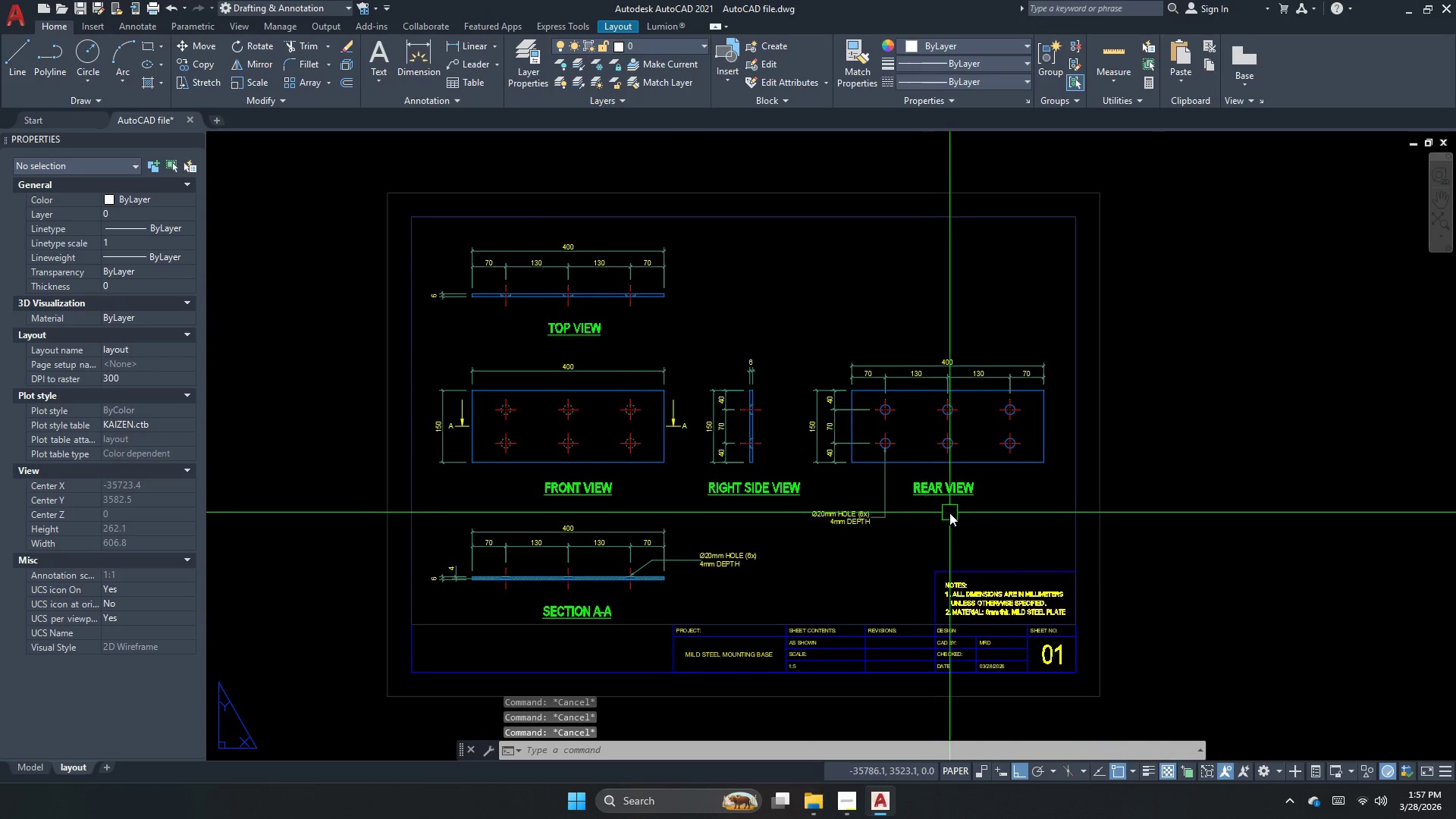 
scroll: coordinate [989, 648], scroll_direction: up, amount: 1.0
 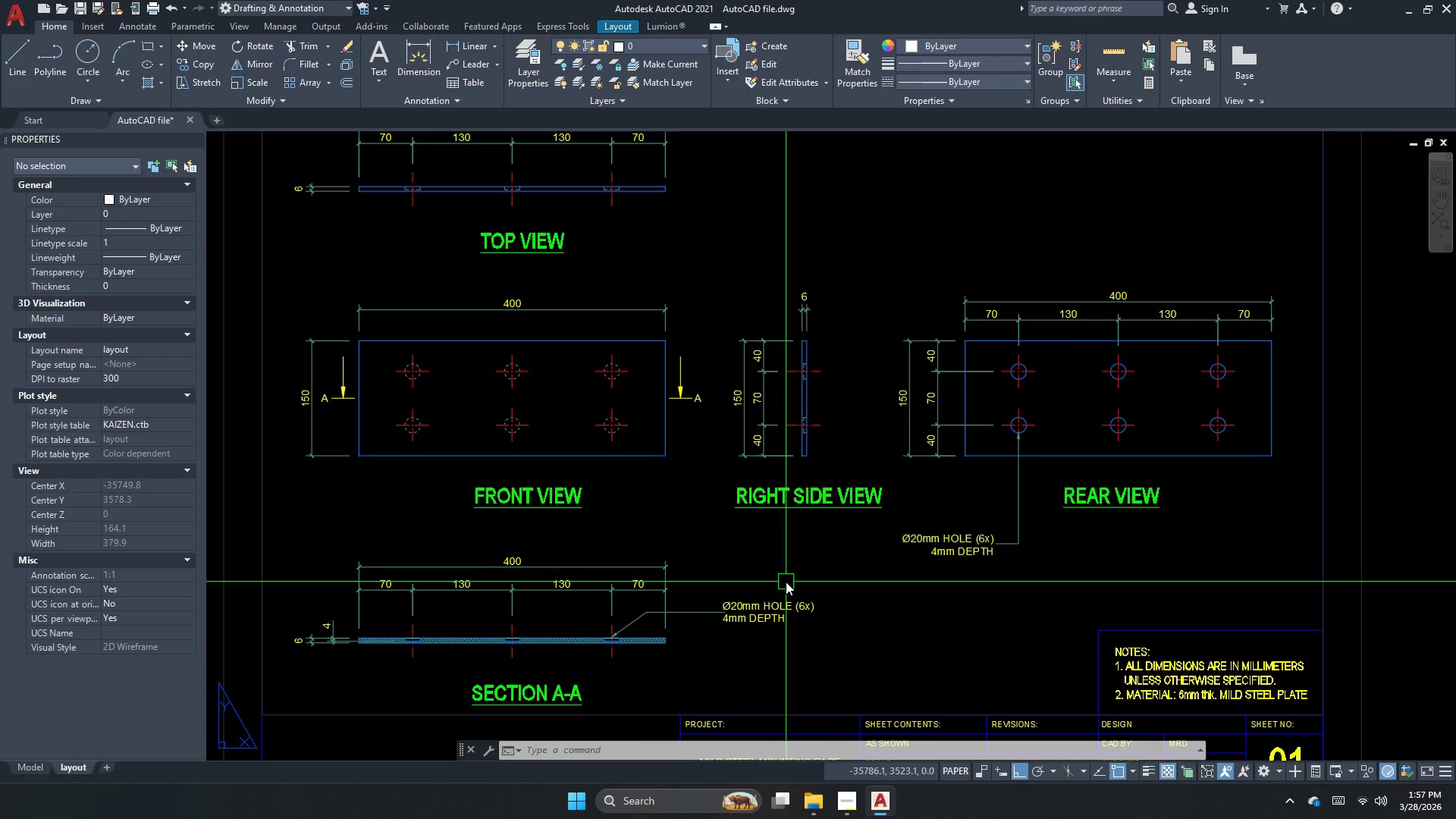 
wait(6.25)
 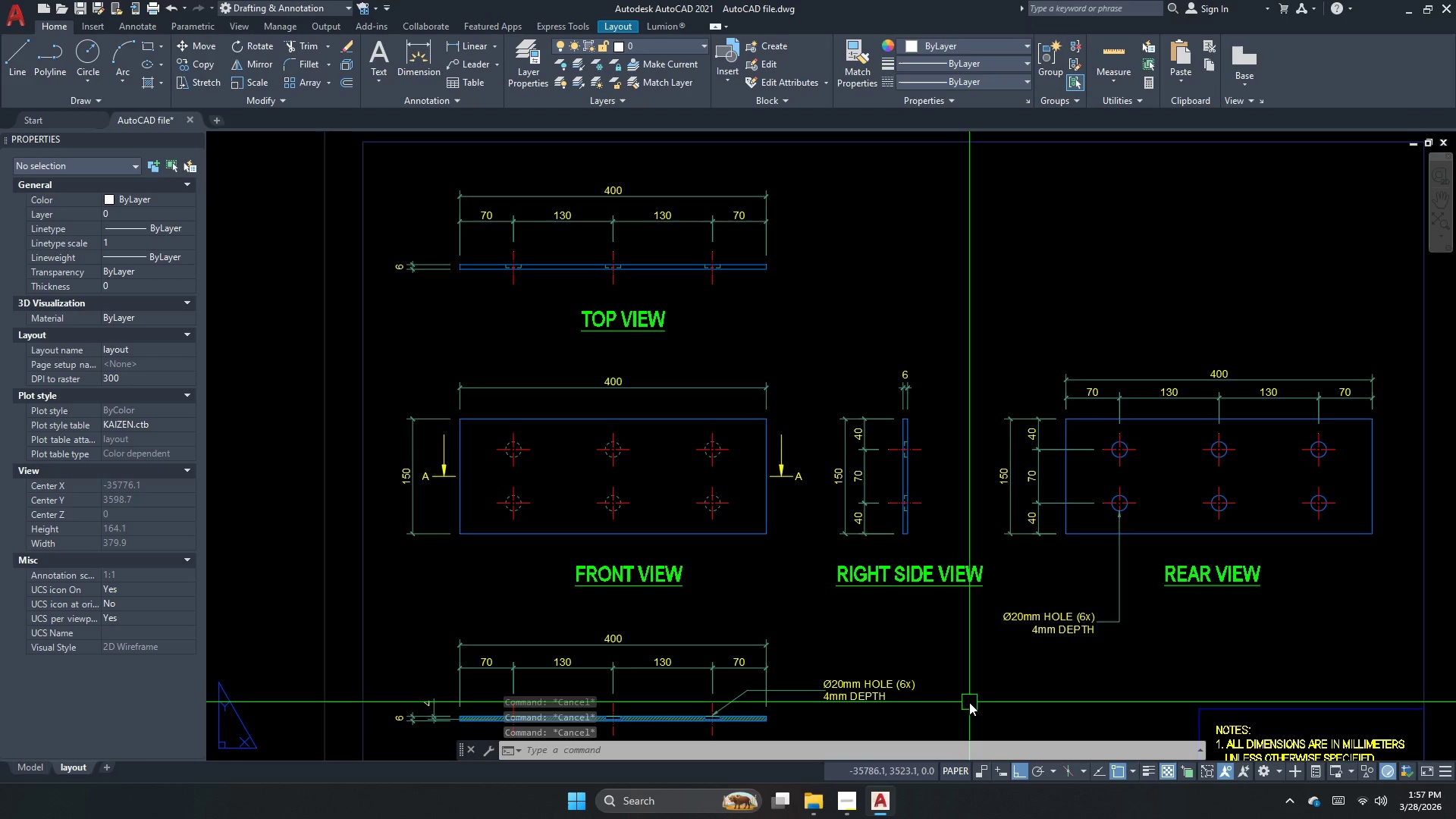 
scroll: coordinate [305, 416], scroll_direction: up, amount: 2.0
 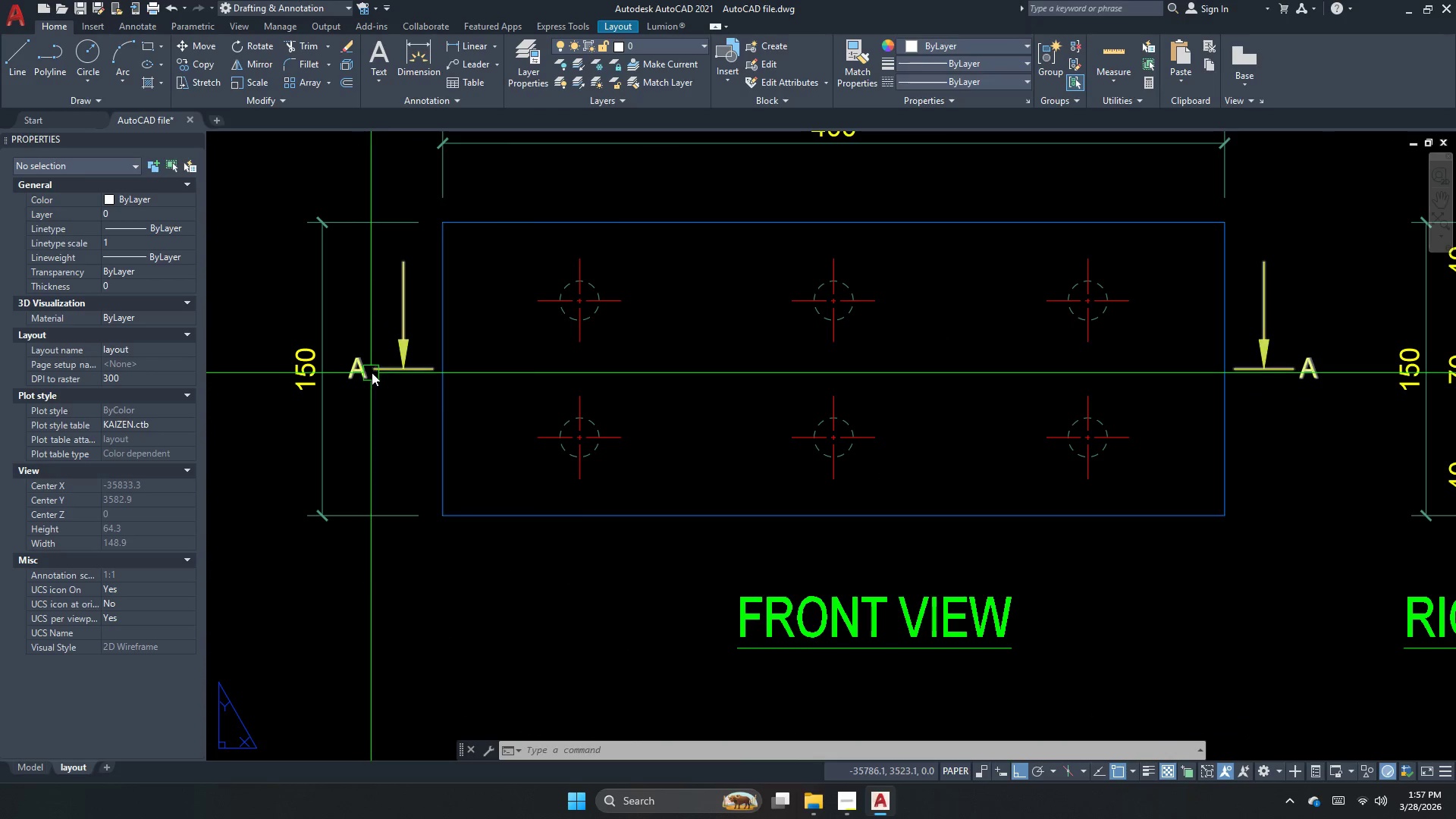 
left_click([372, 373])
 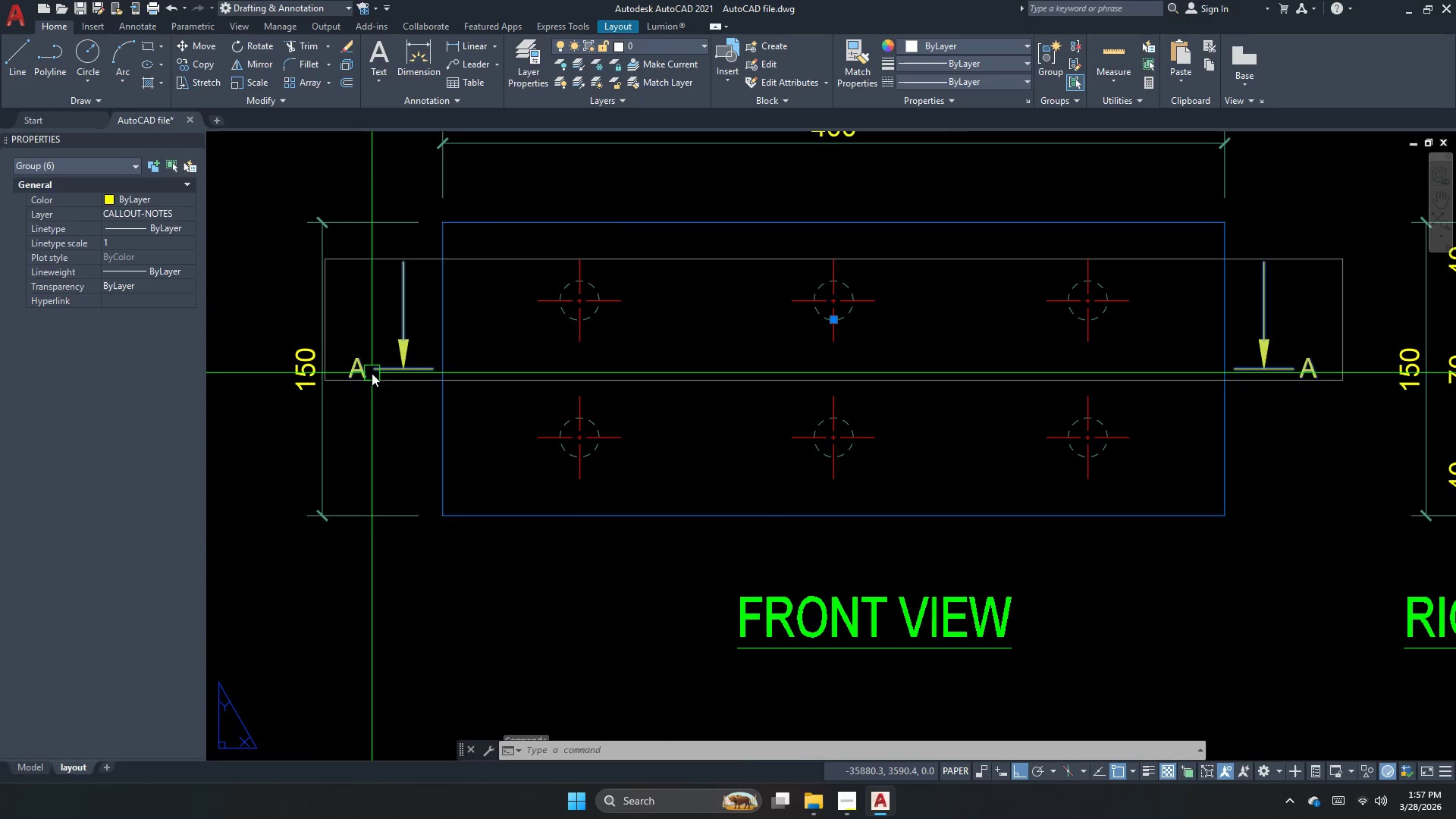 
key(Escape)
 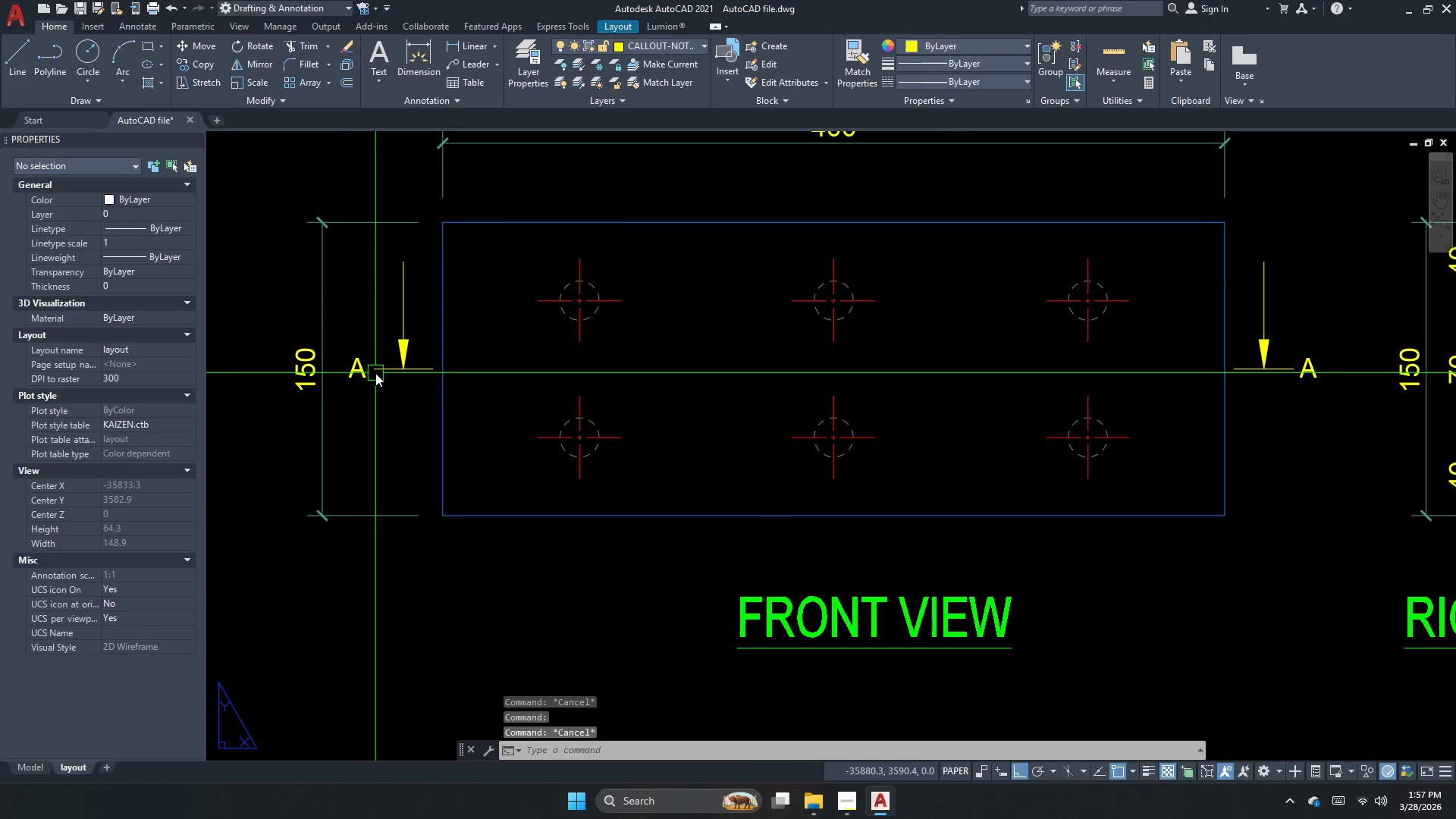 
key(Control+ControlLeft)
 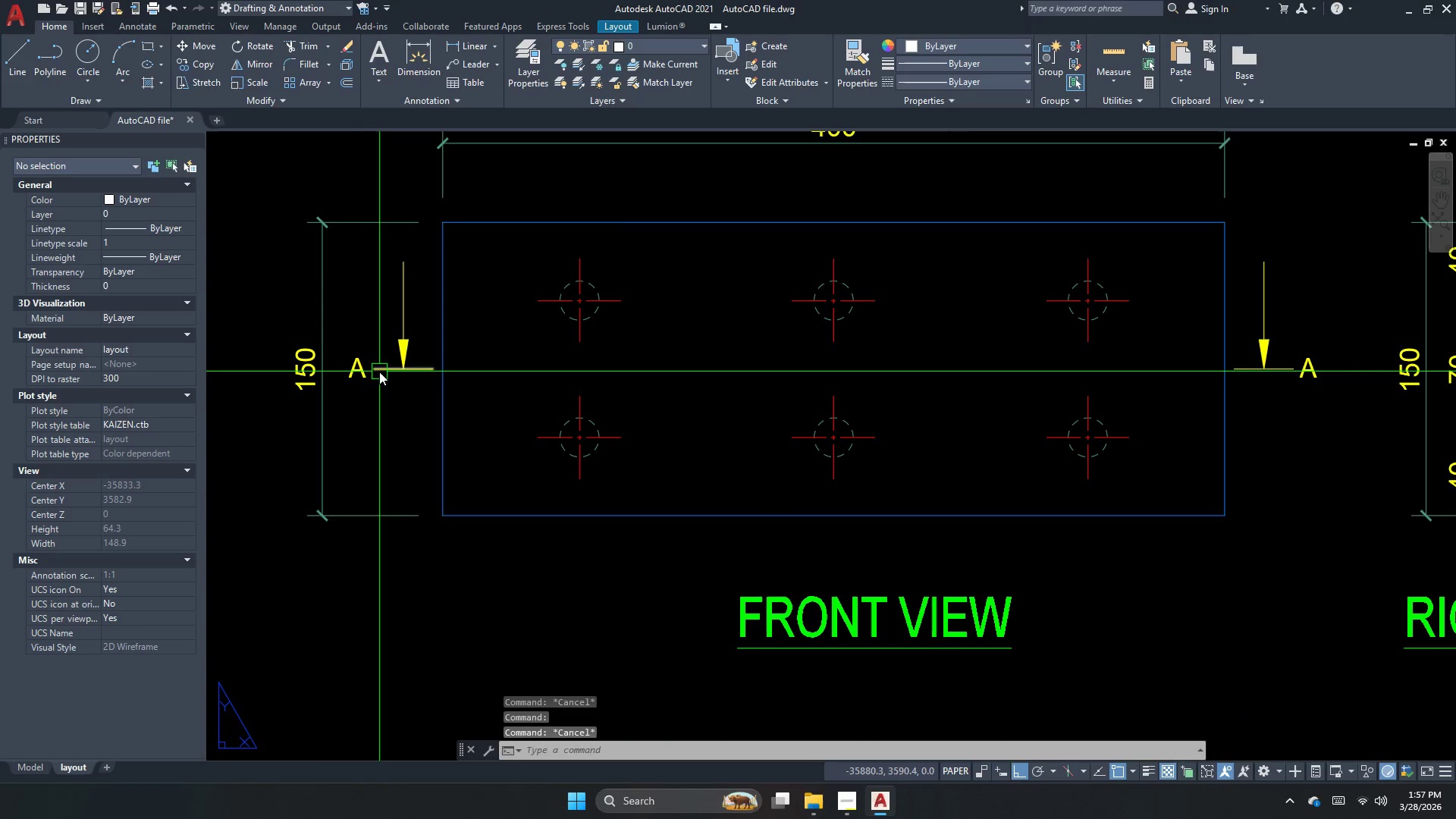 
key(Control+H)
 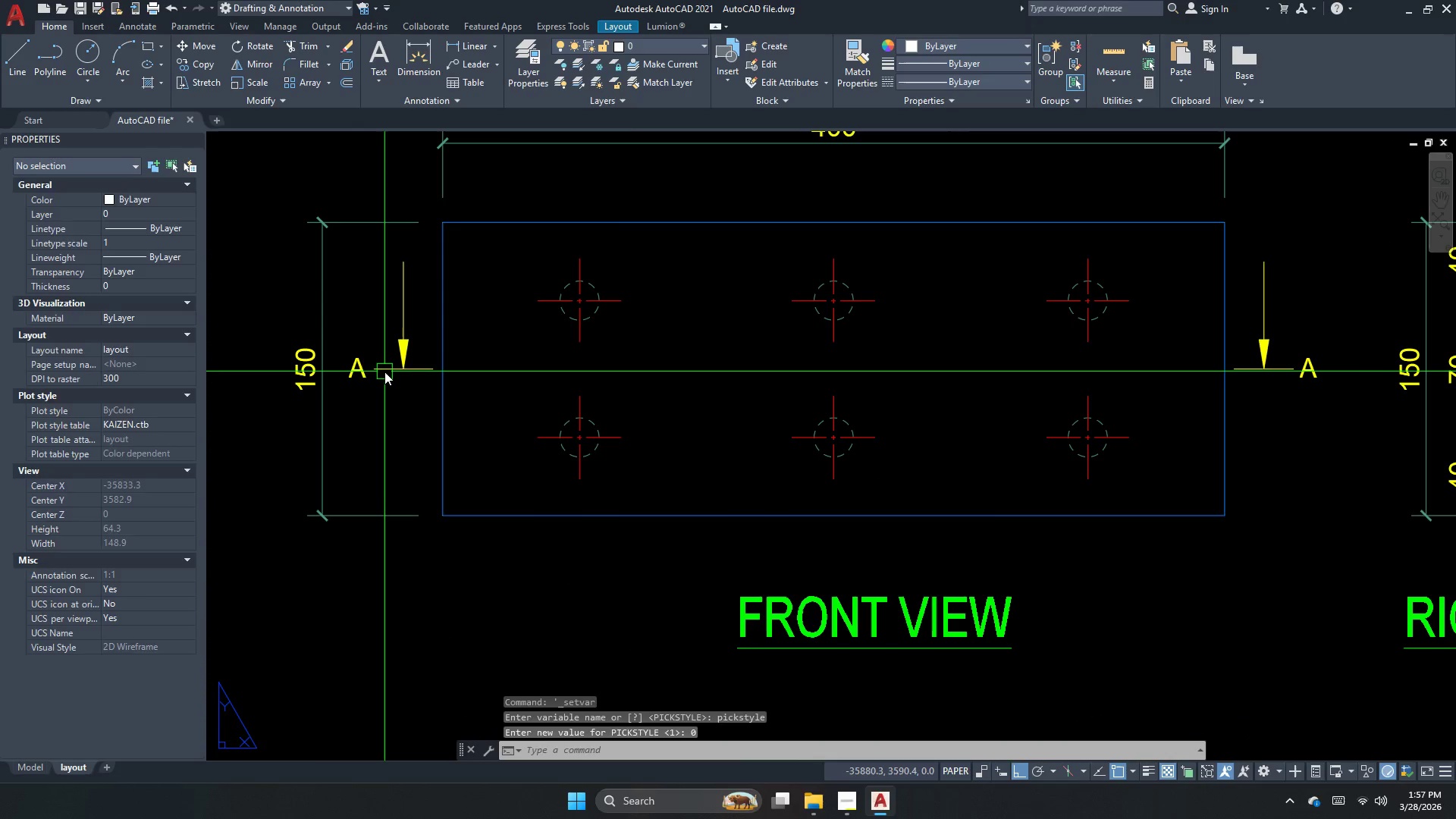 
left_click([384, 372])
 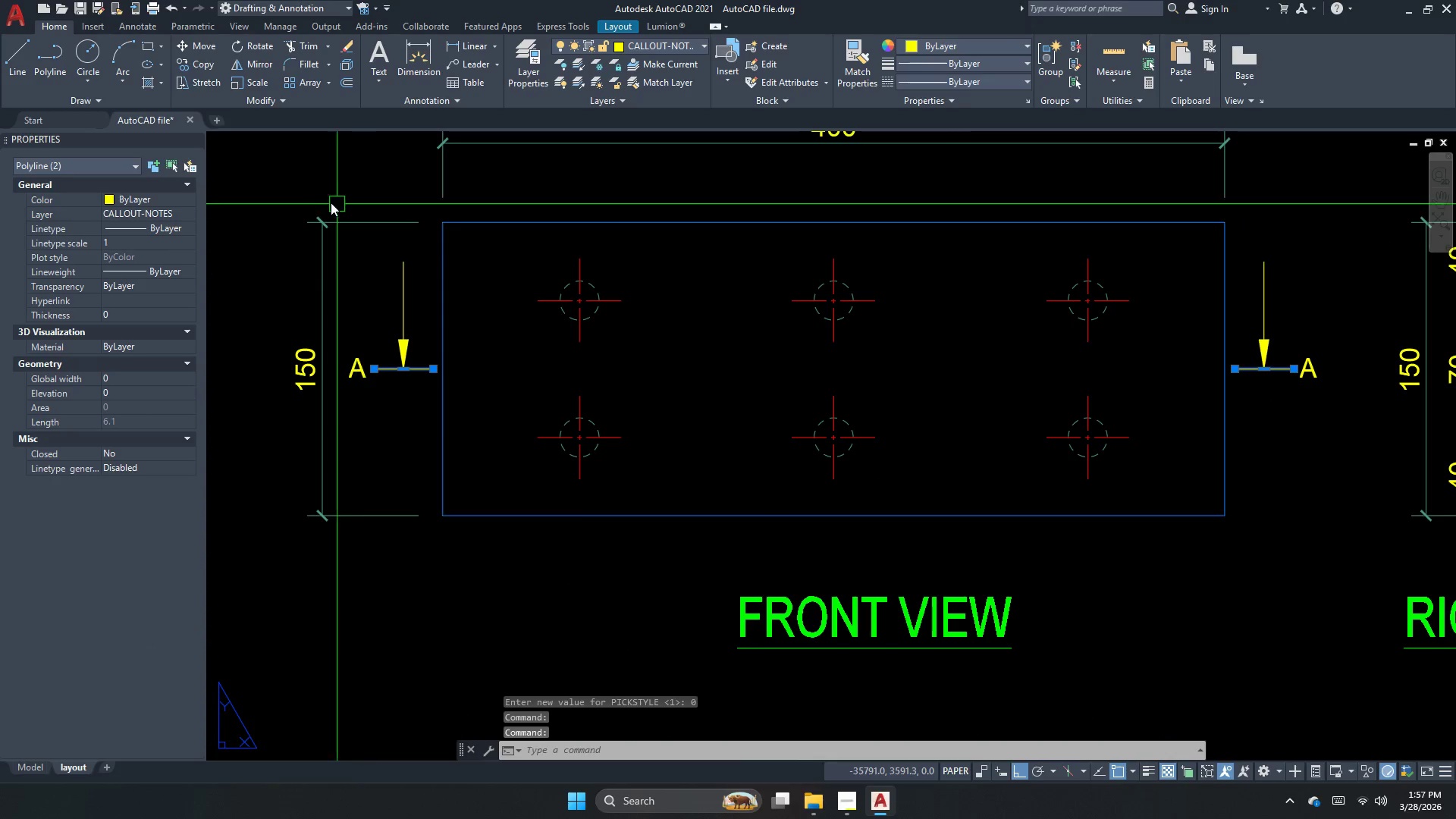 
double_click([174, 227])
 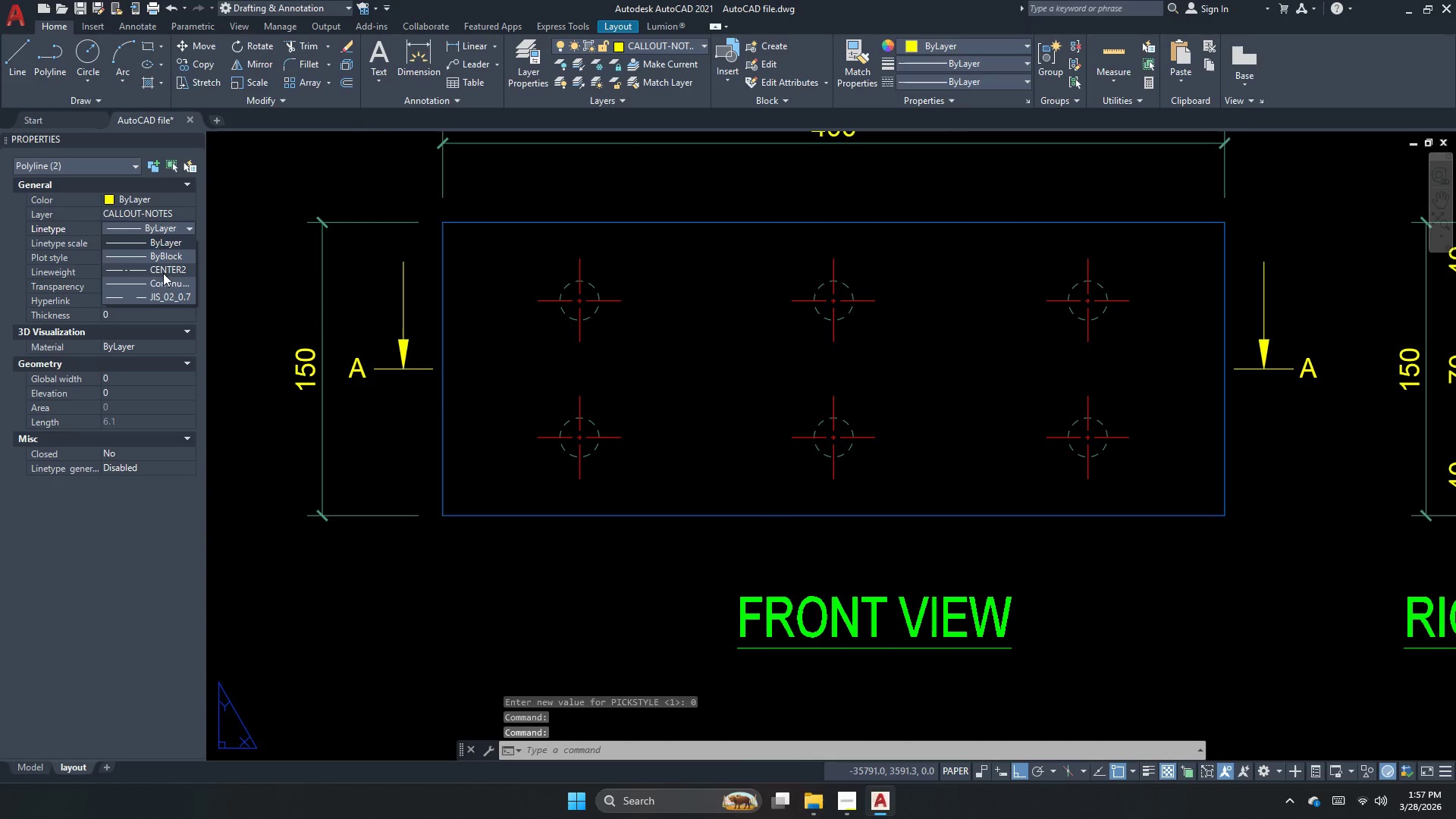 
left_click([163, 273])
 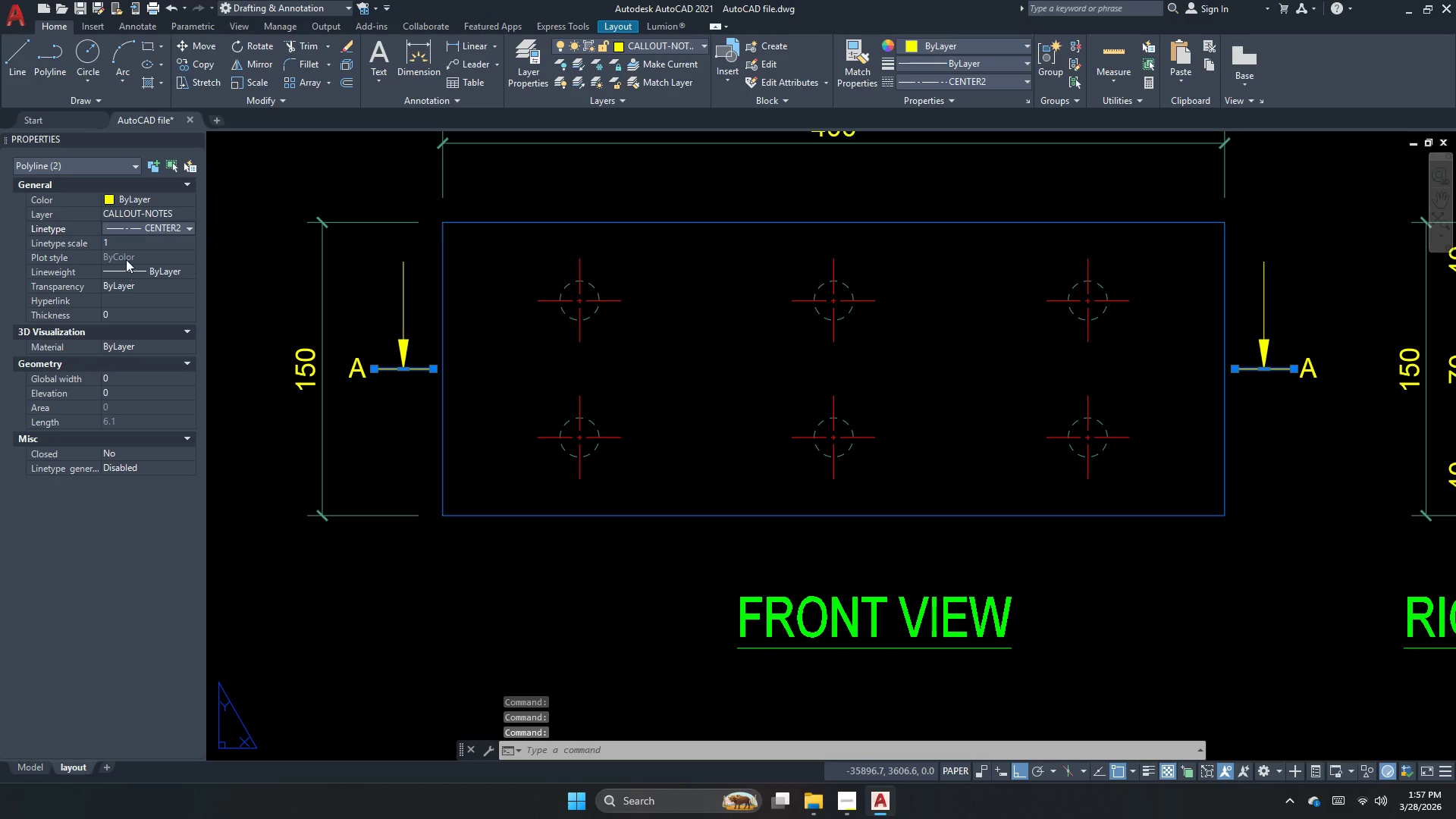 
left_click([128, 247])
 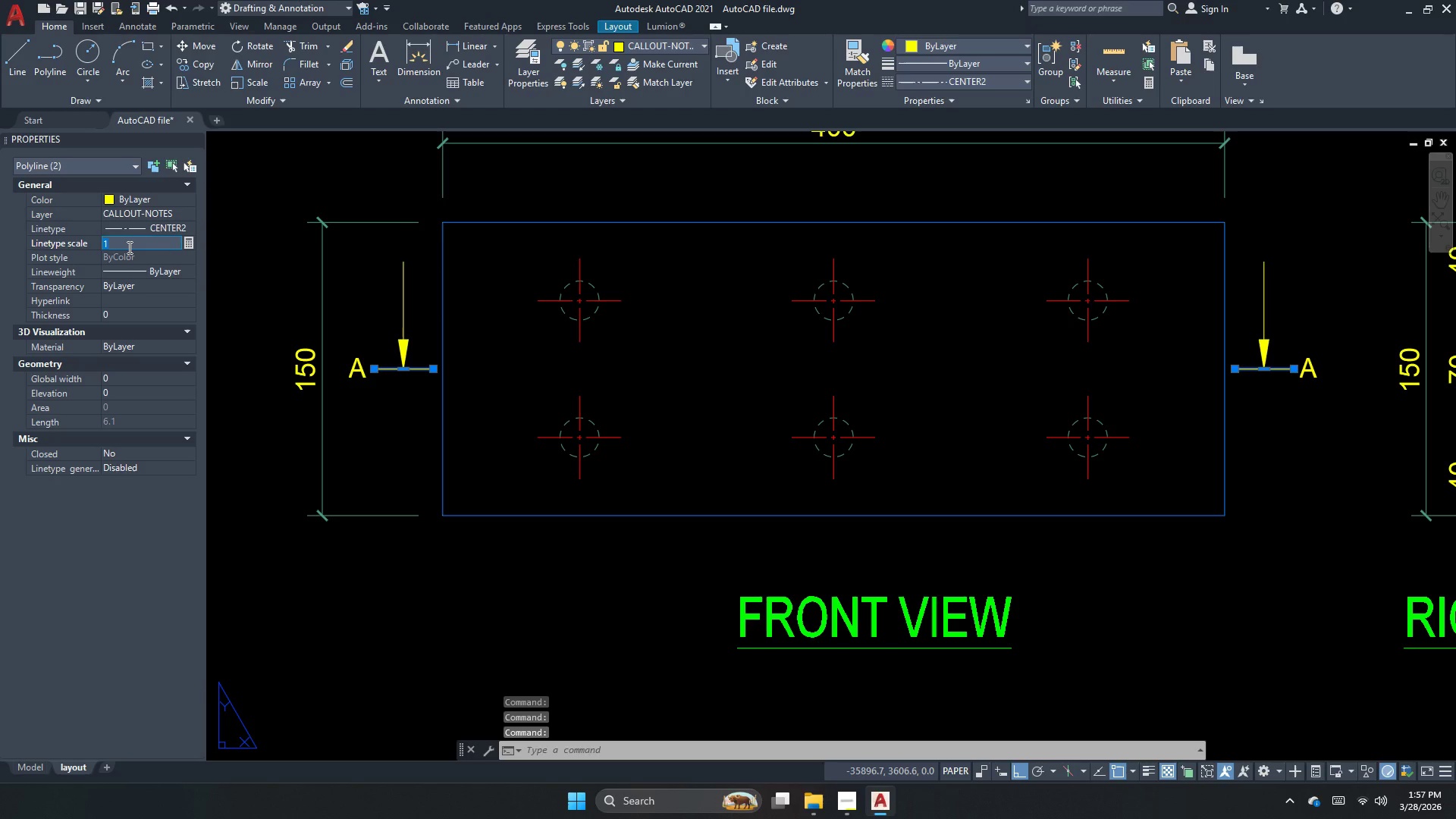 
key(NumpadDecimal)
 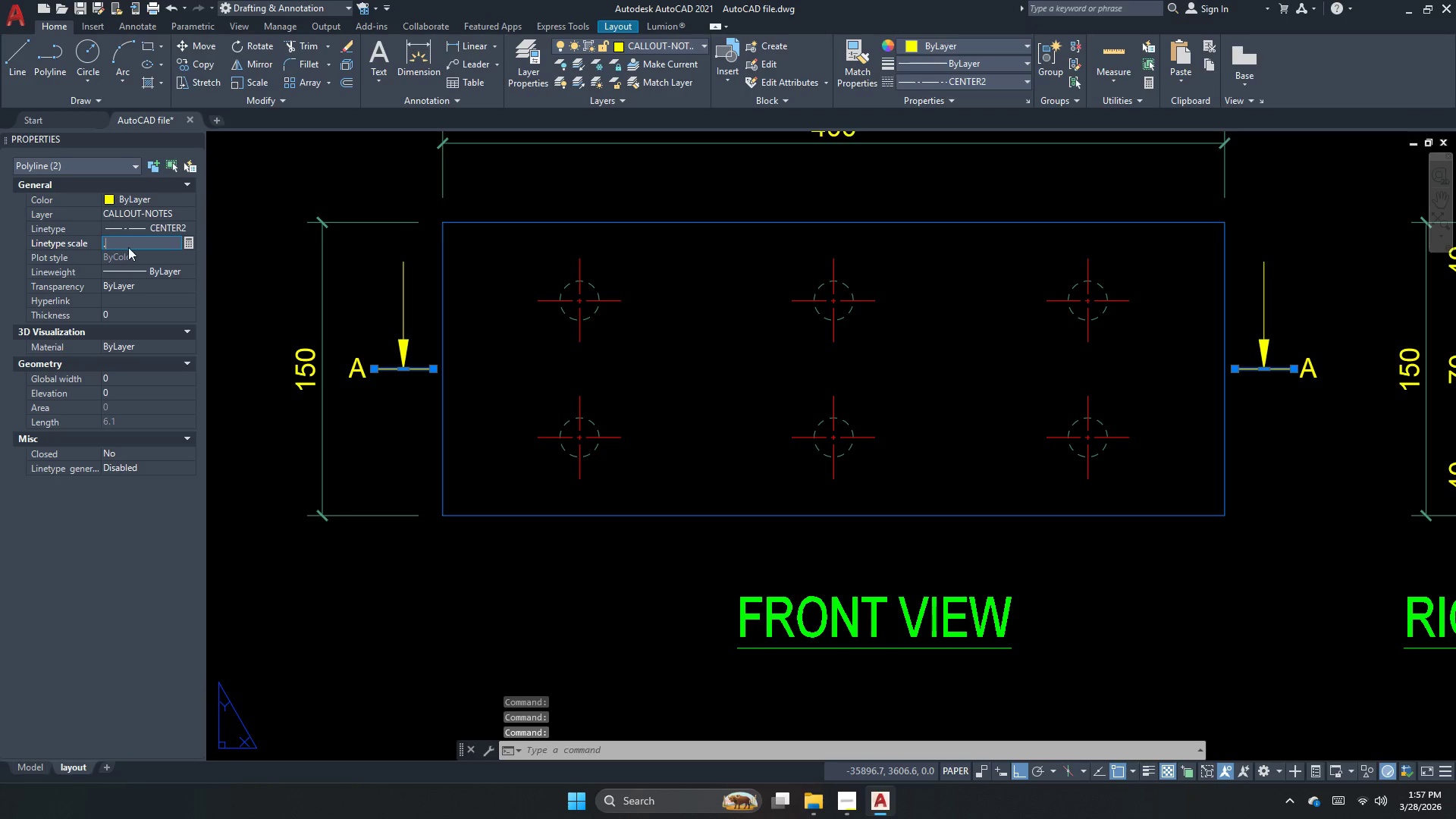 
key(Numpad5)
 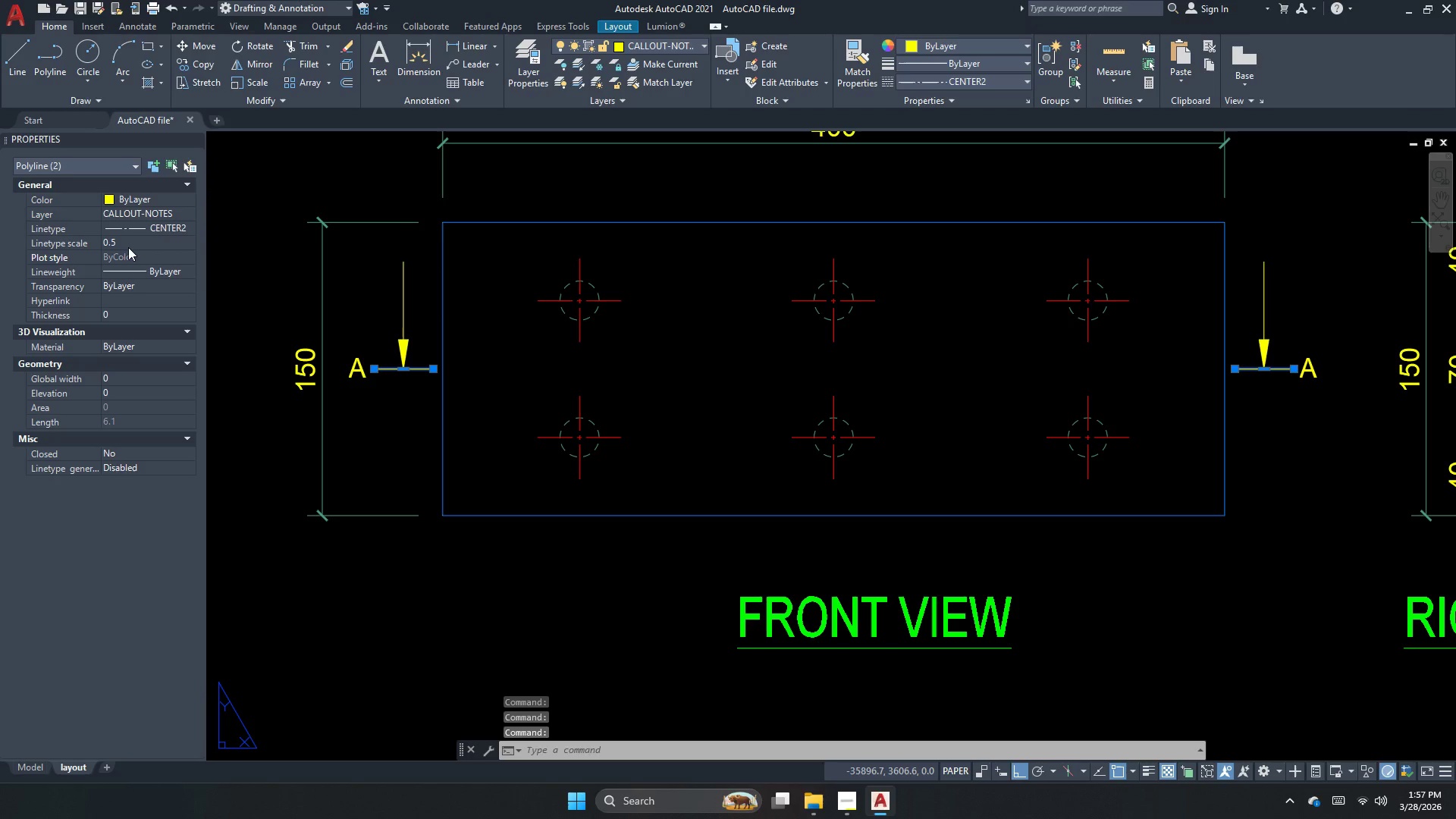 
key(NumpadEnter)
 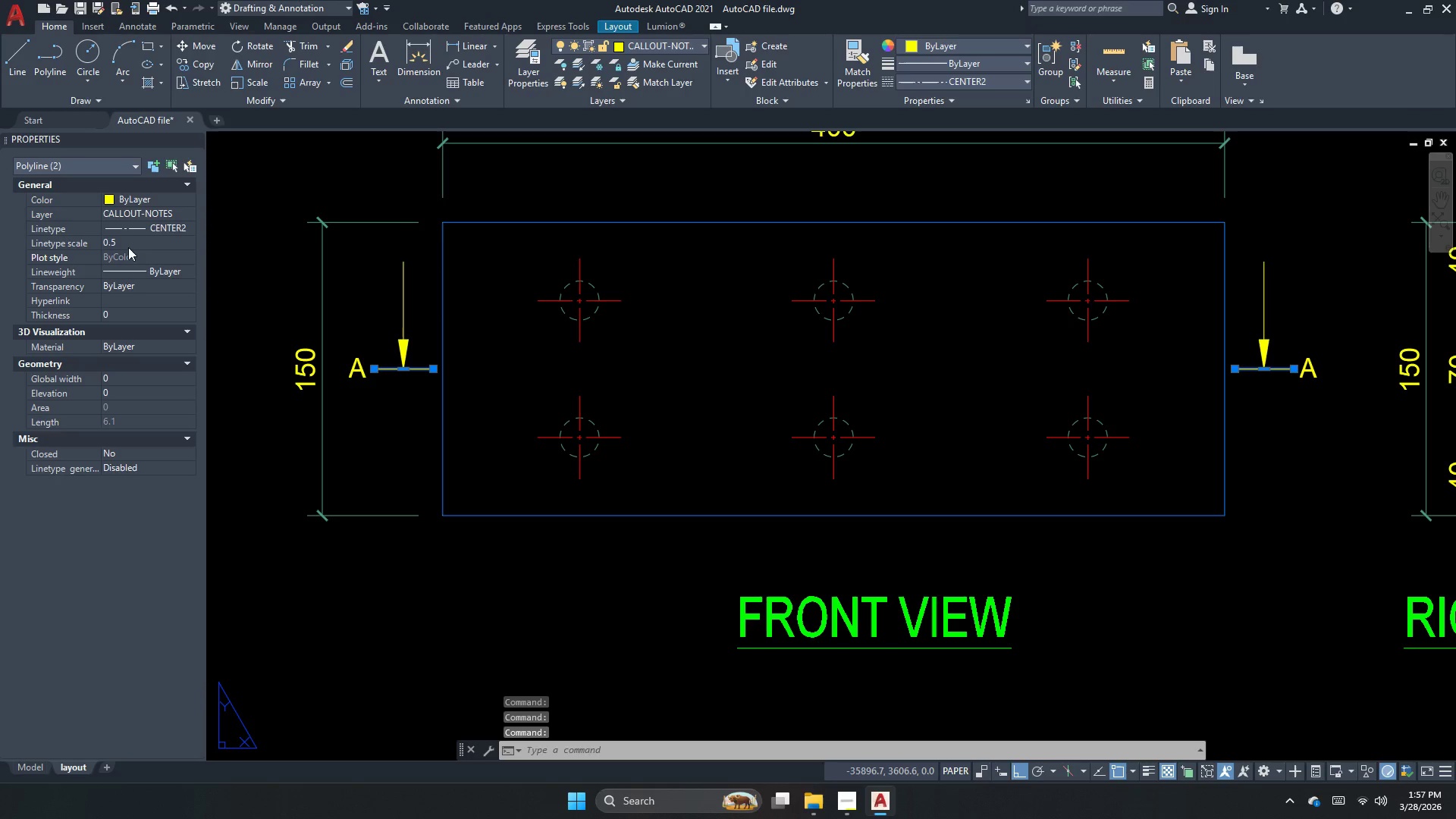 
left_click([128, 247])
 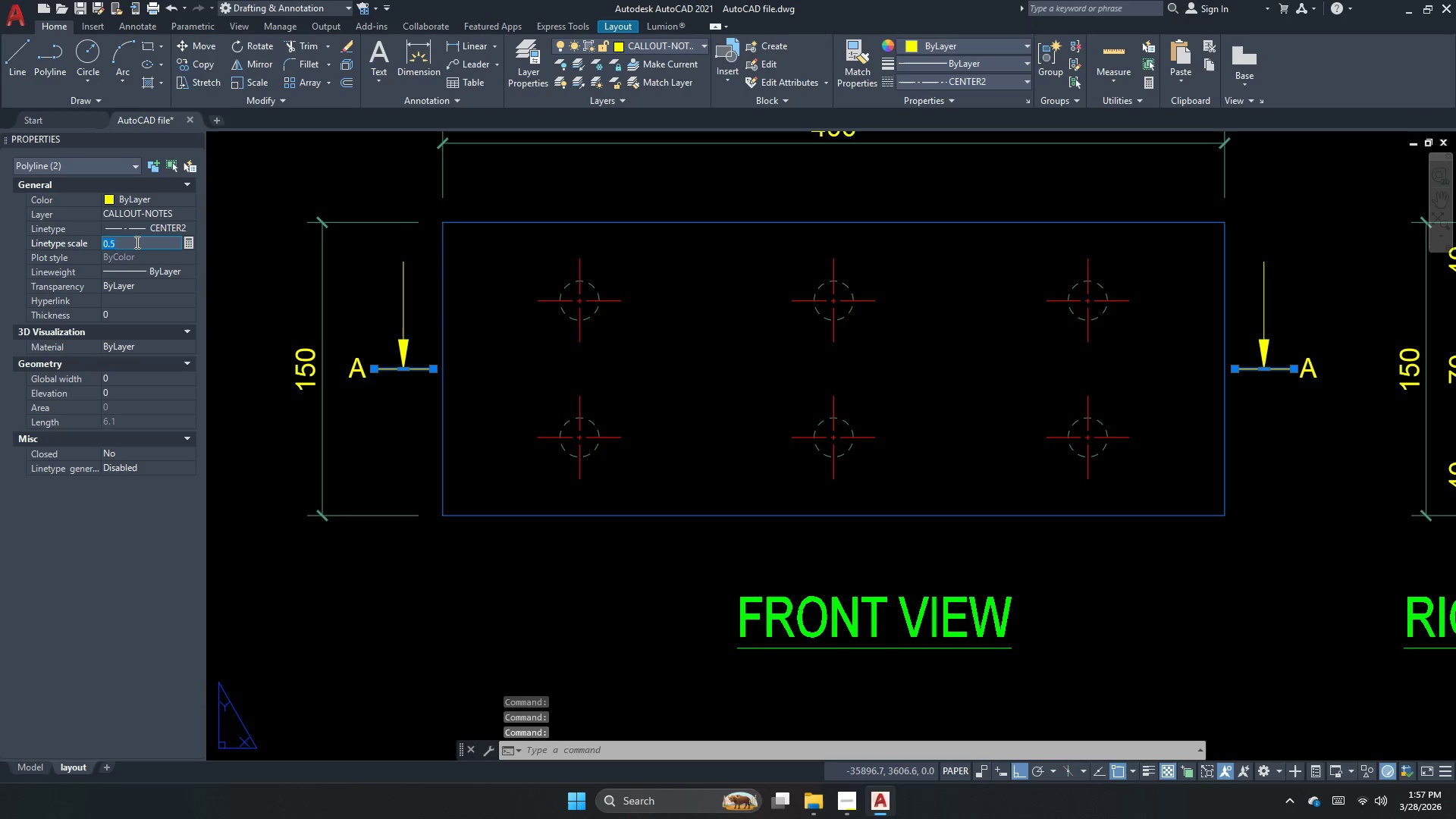 
key(Numpad1)
 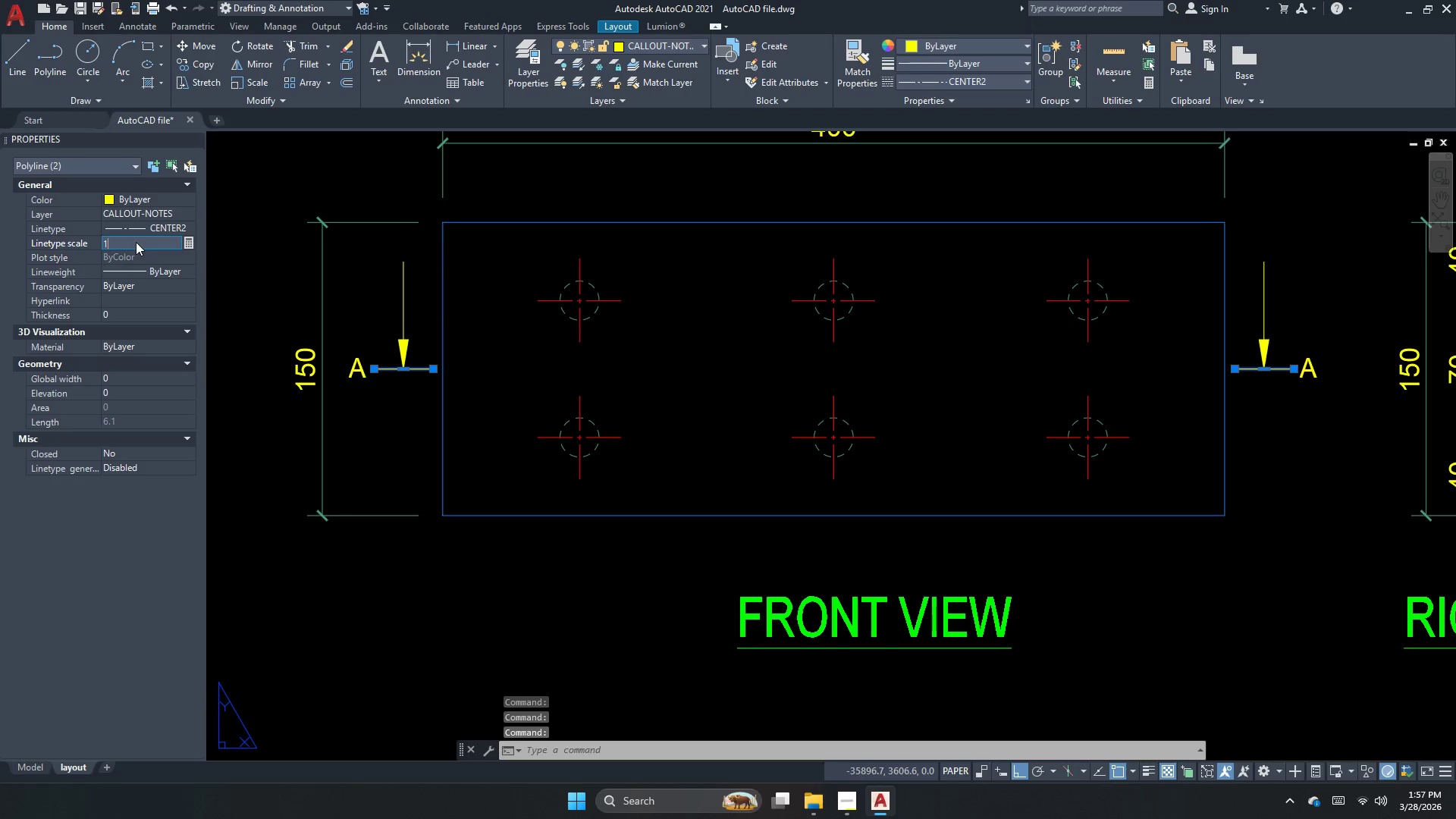 
key(NumpadEnter)
 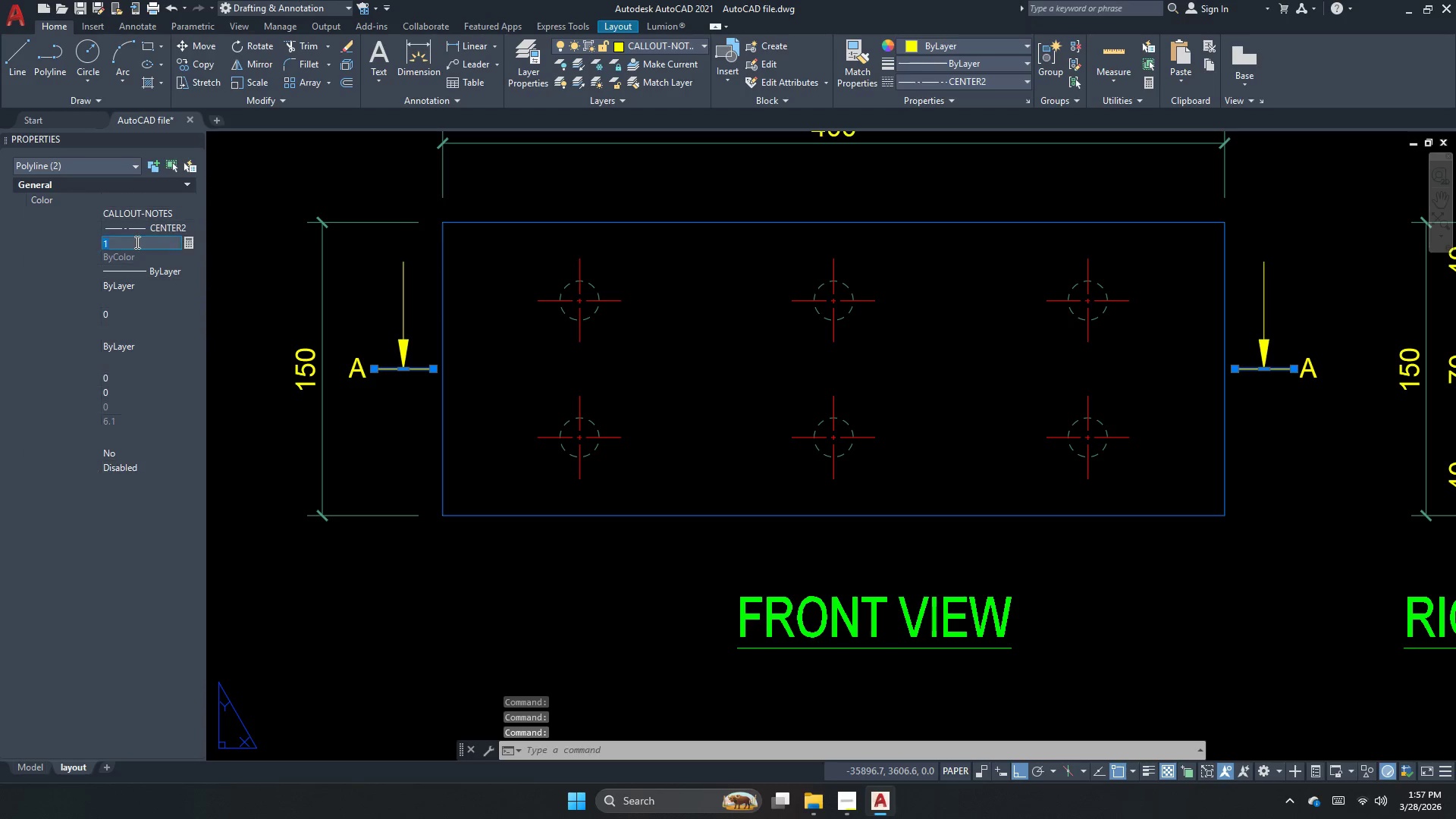 
double_click([136, 242])
 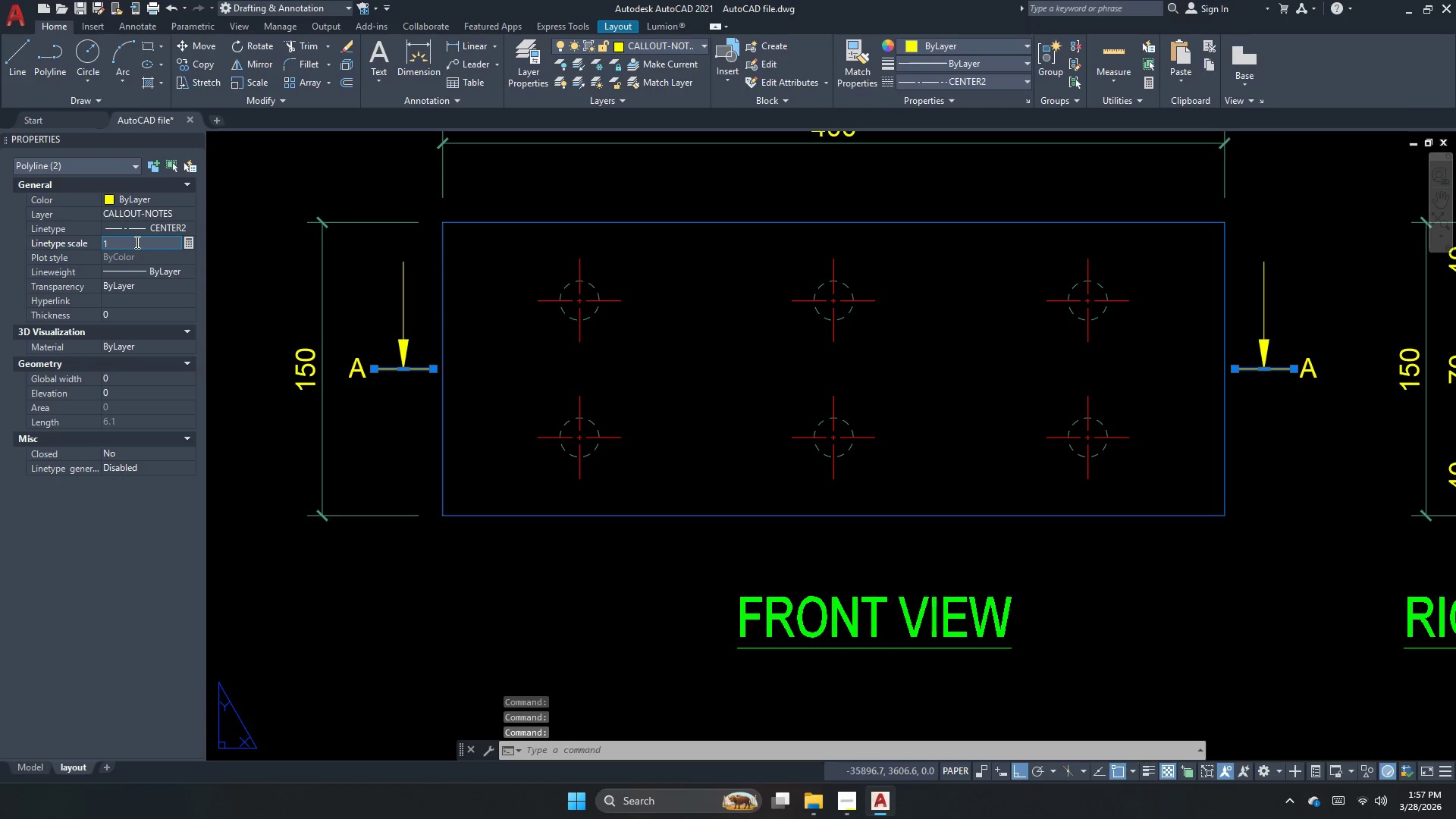 
double_click([136, 242])
 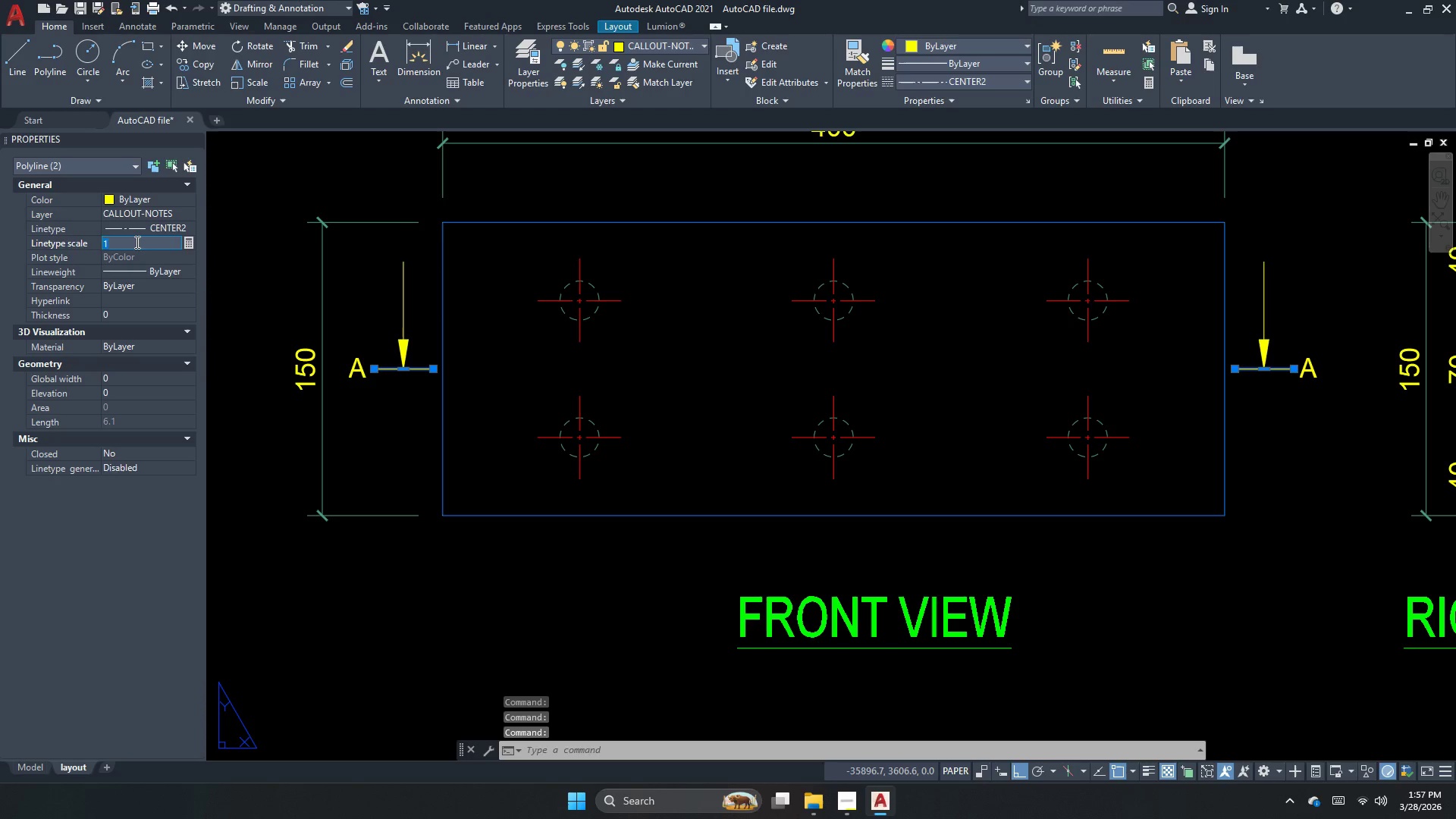 
key(NumpadEnter)
 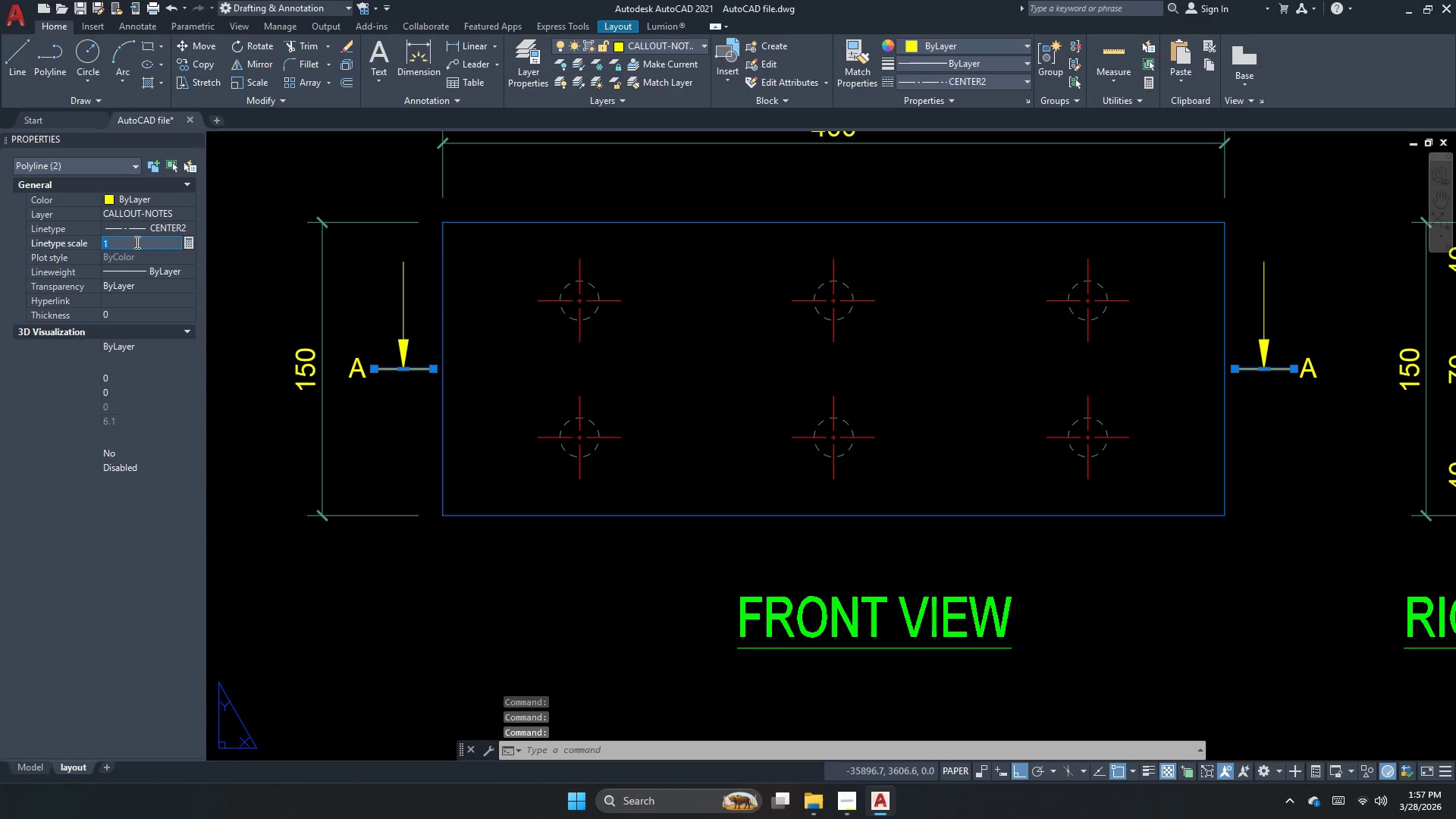 
double_click([136, 242])
 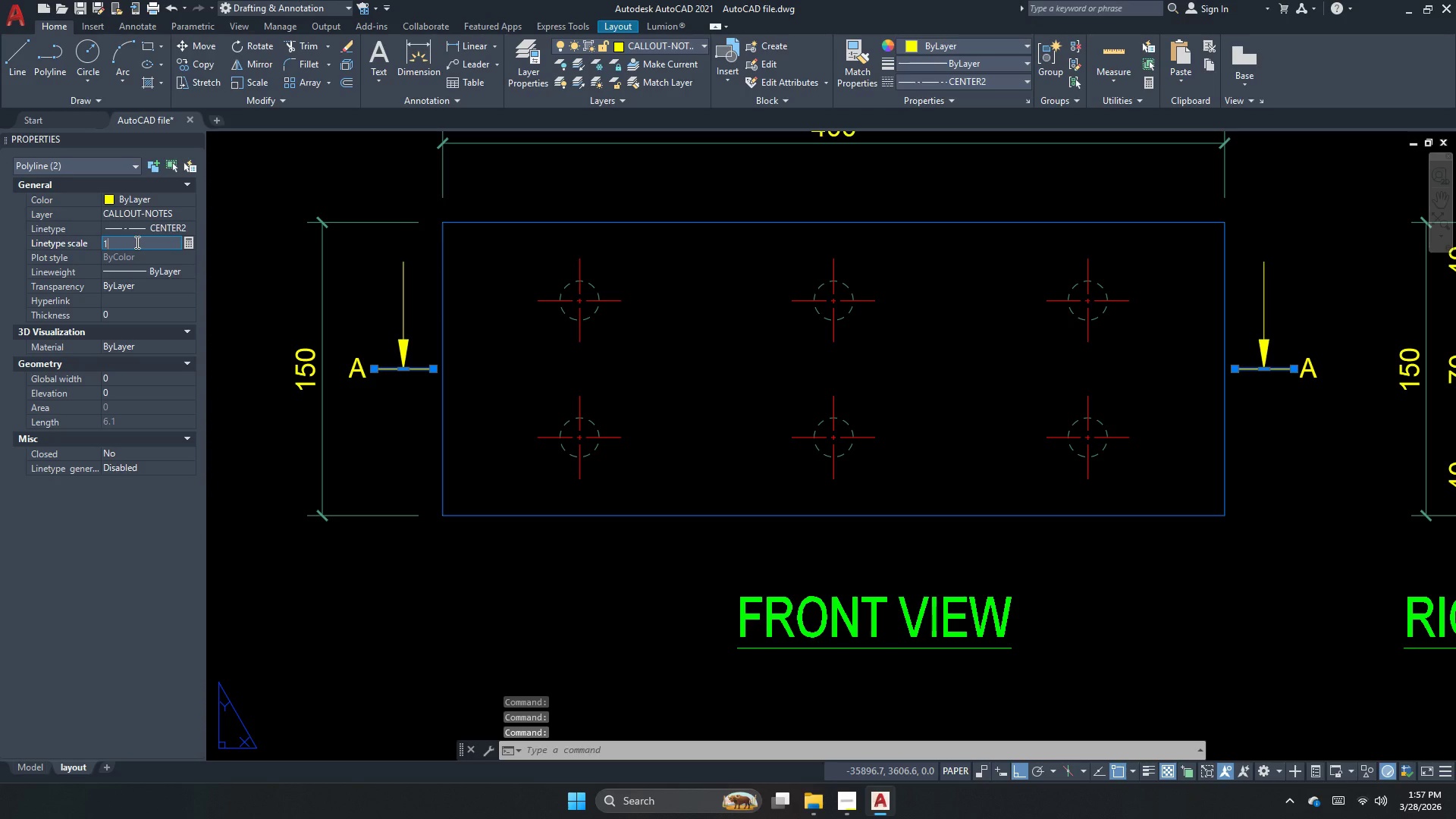 
triple_click([136, 242])
 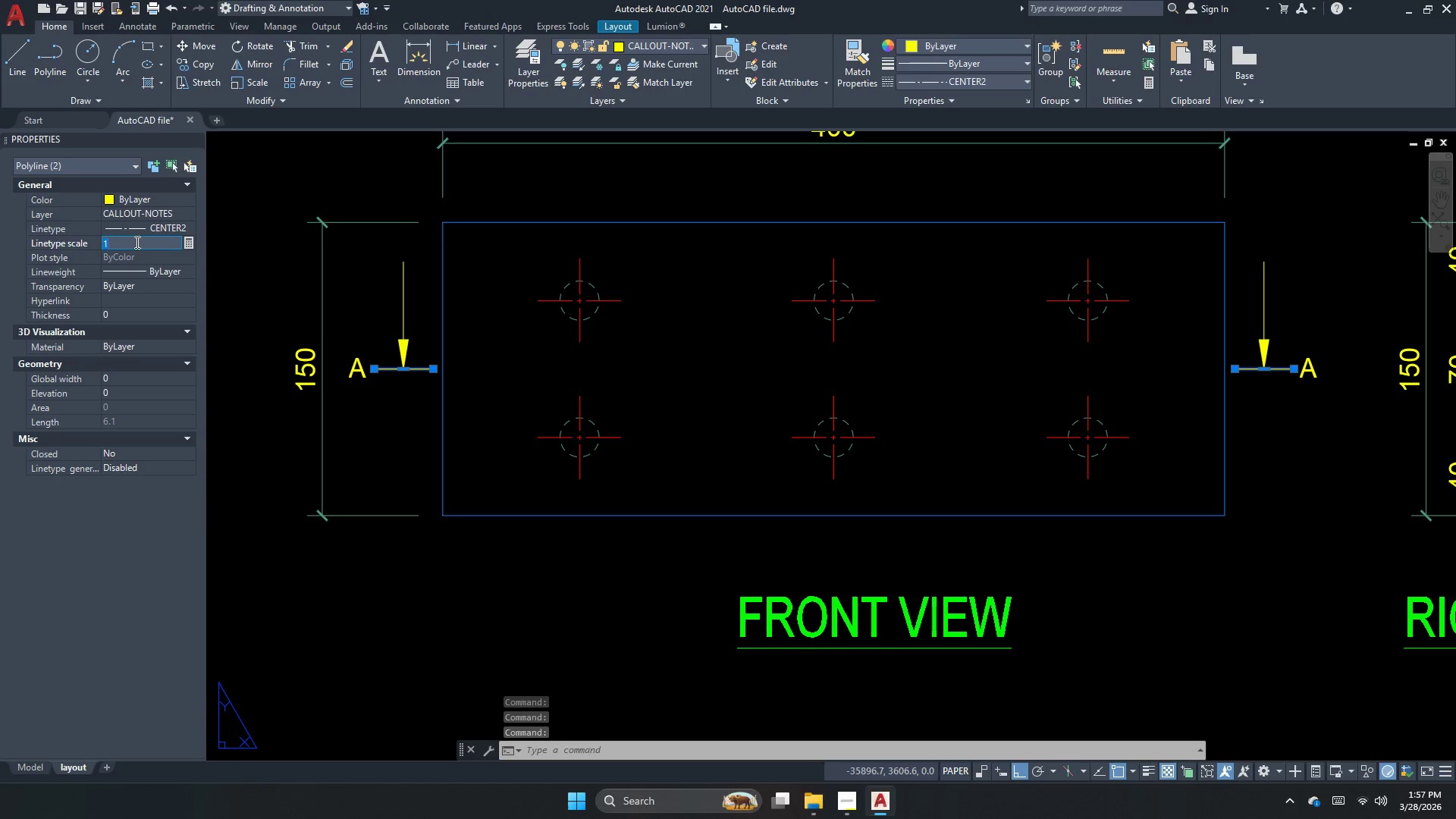 
key(NumpadDecimal)
 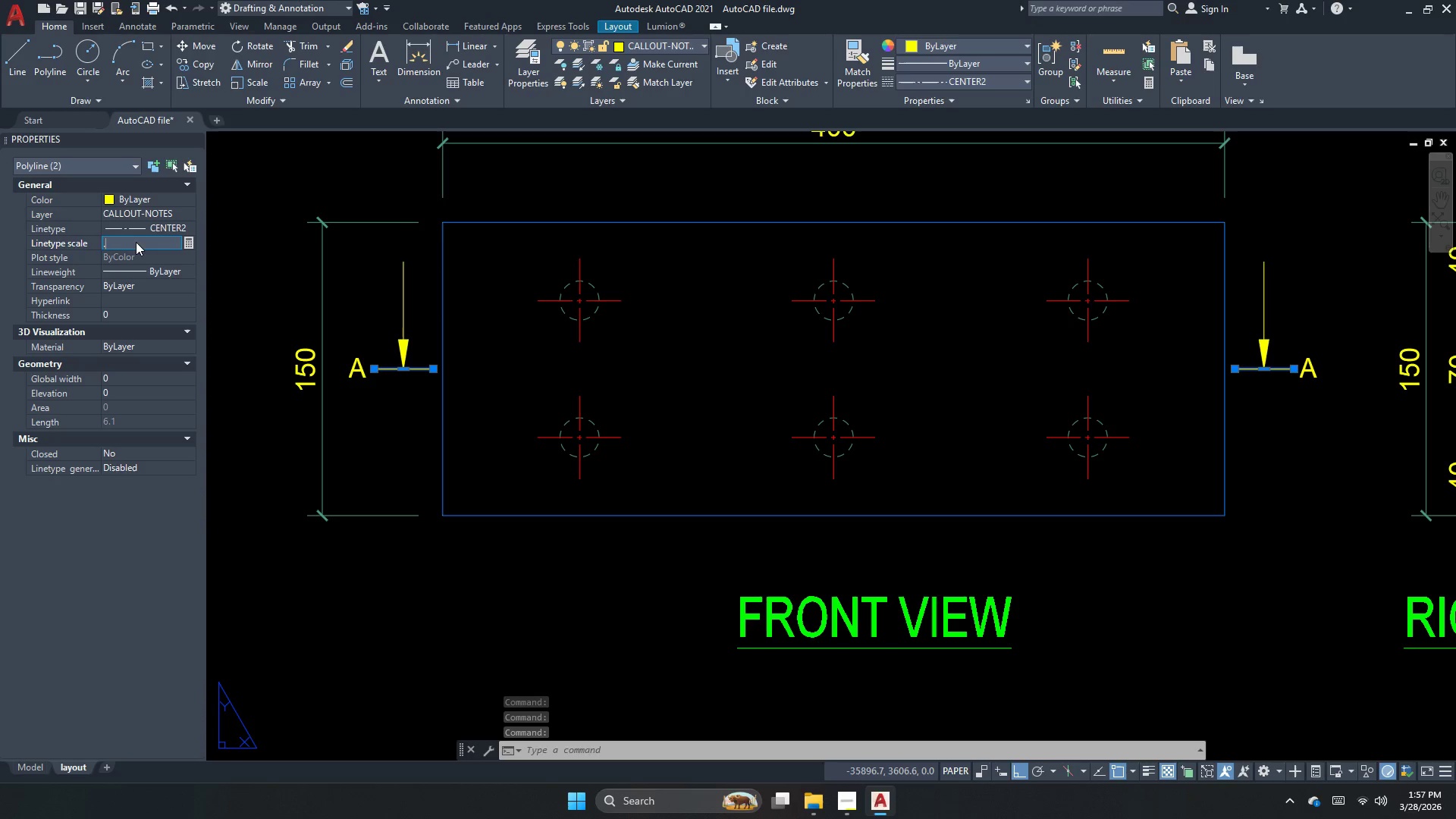 
key(Numpad1)
 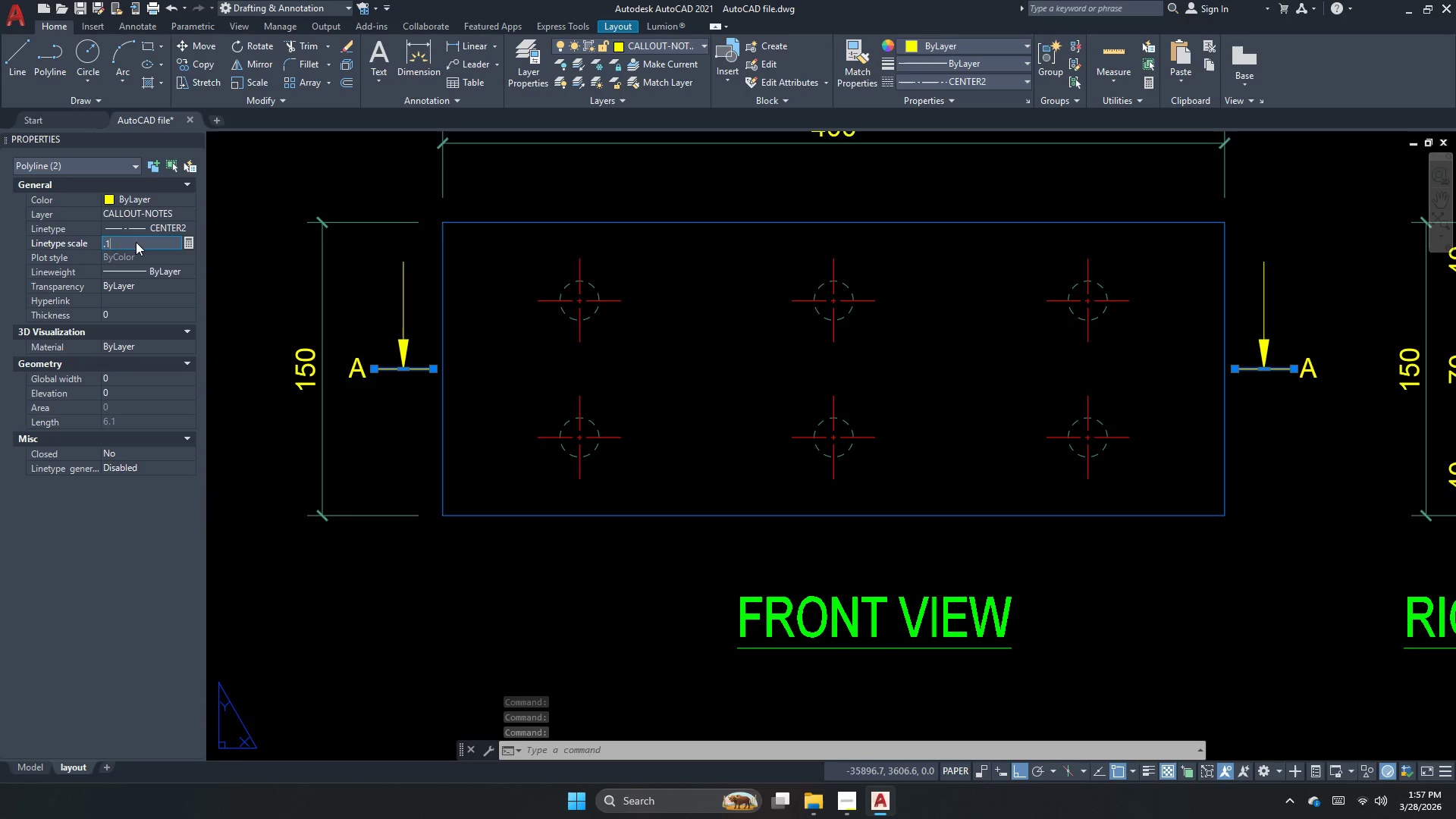 
key(NumpadEnter)
 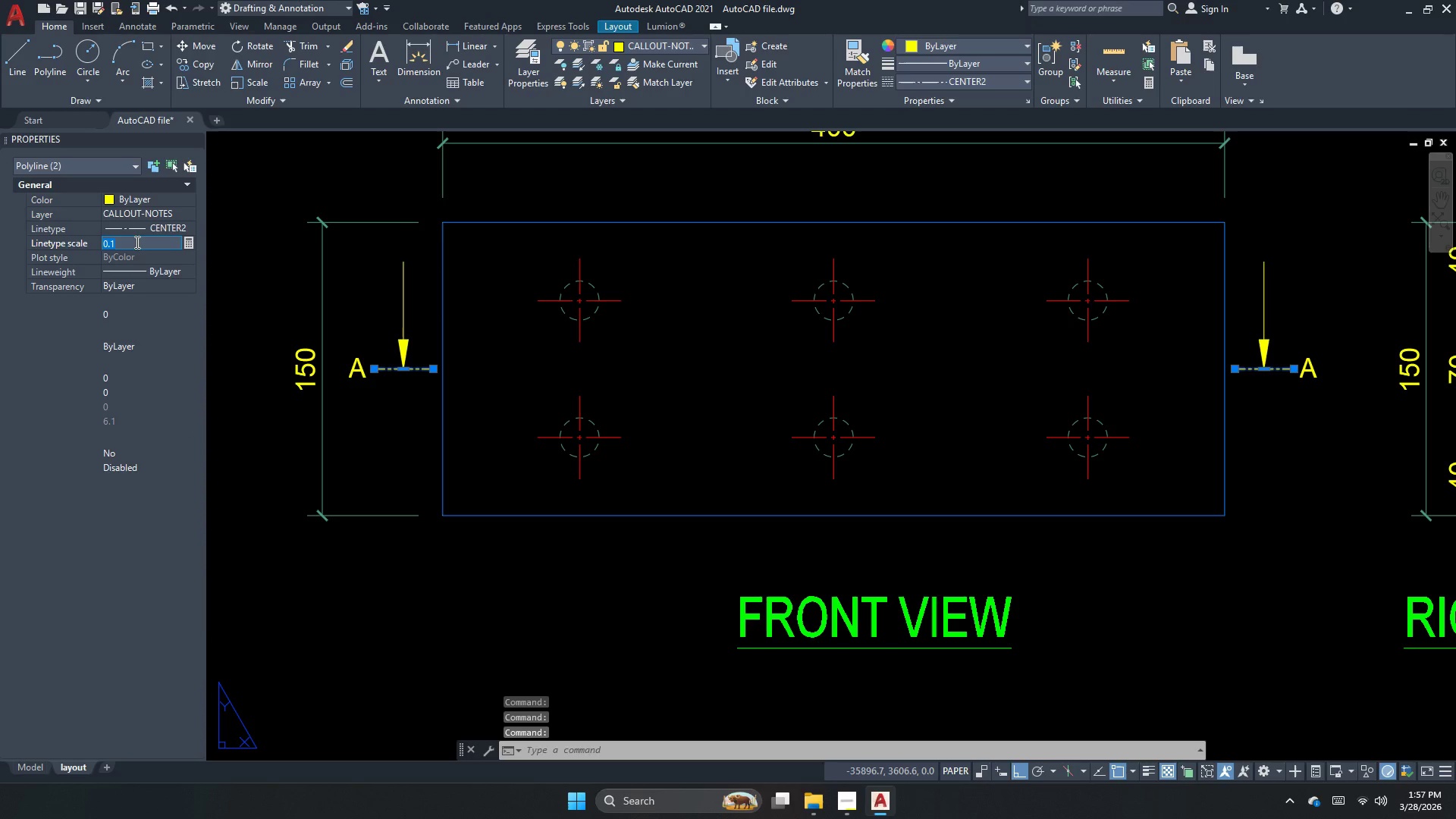 
double_click([136, 242])
 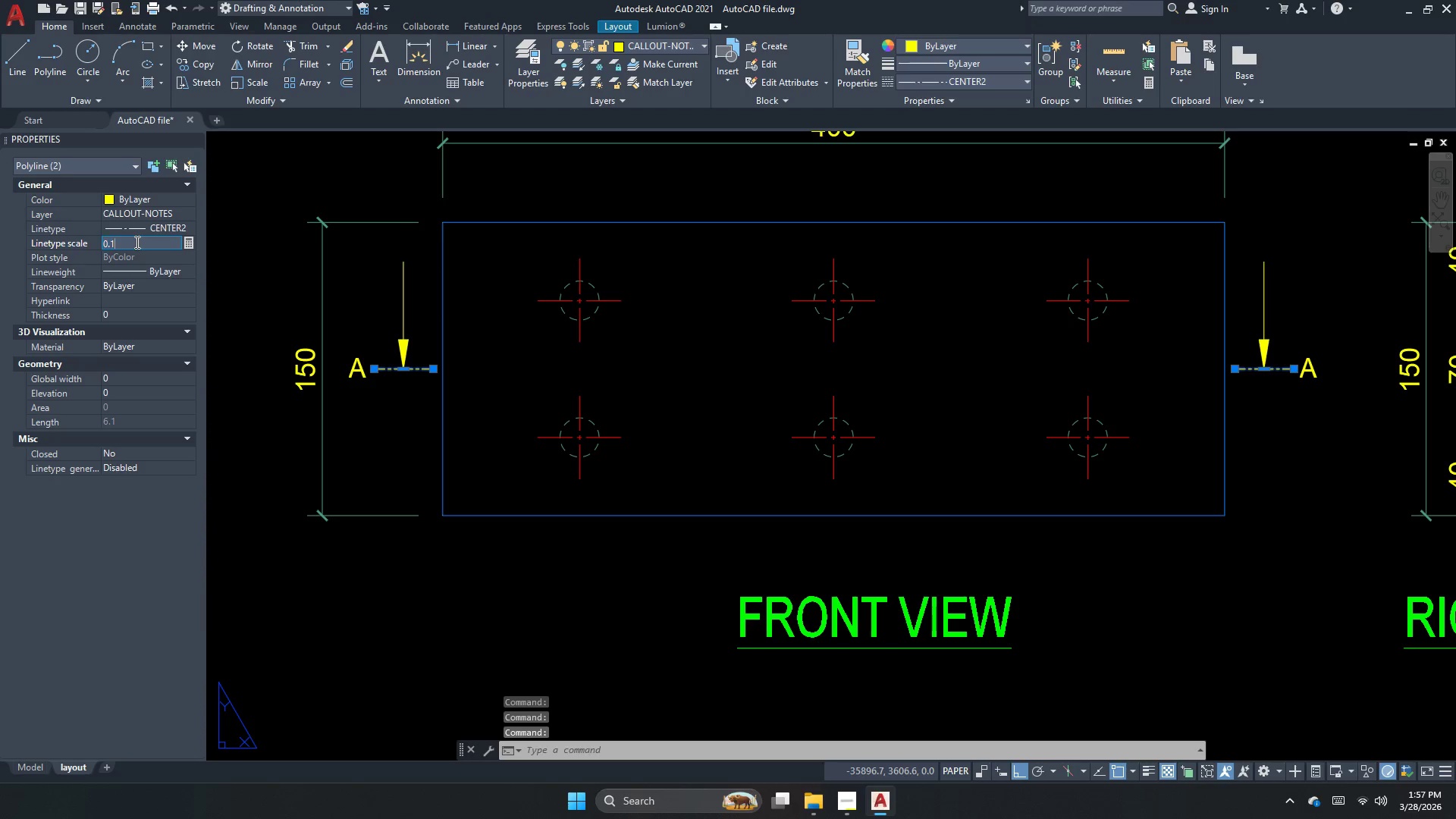 
triple_click([136, 242])
 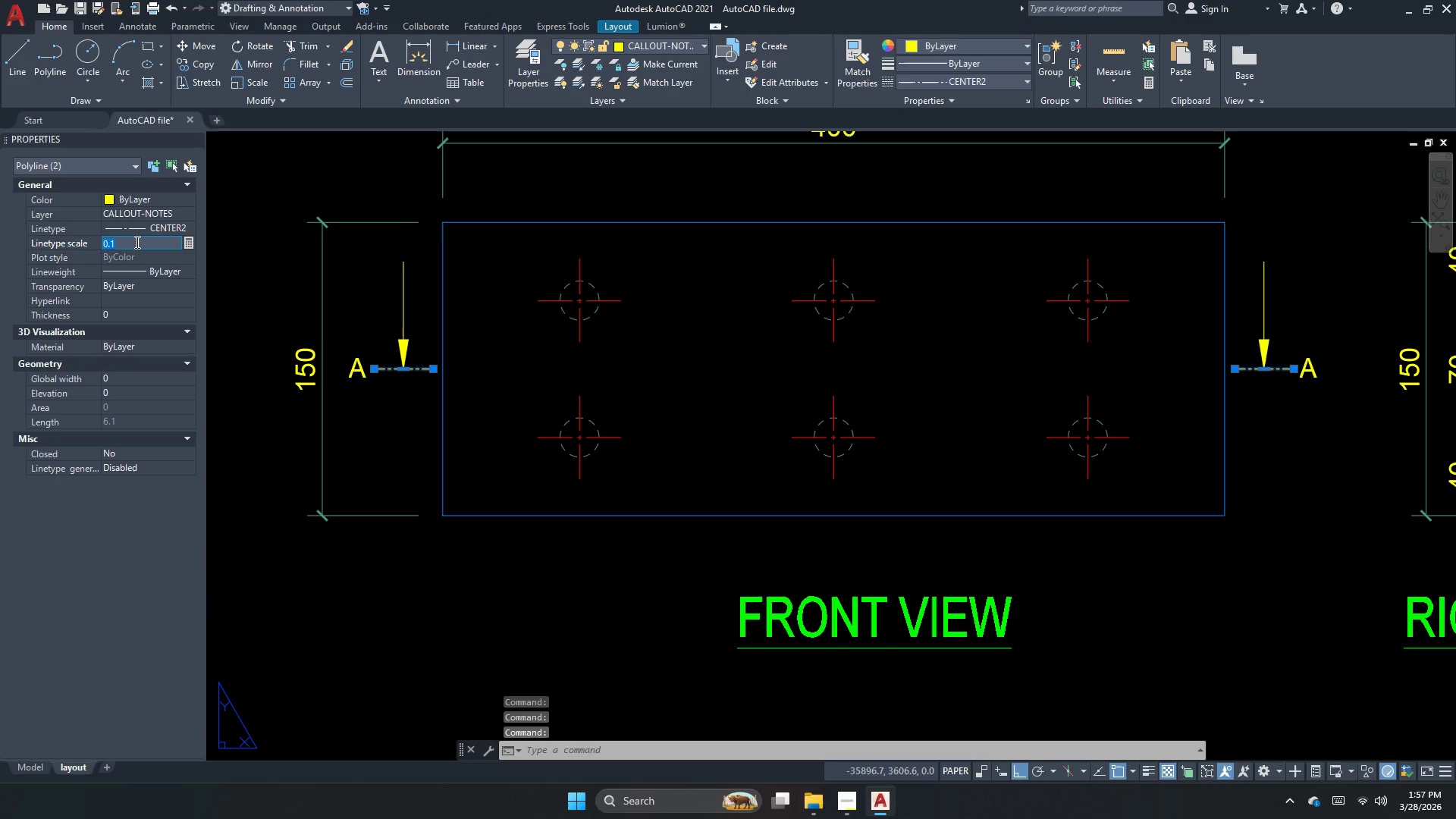 
key(NumpadDecimal)
 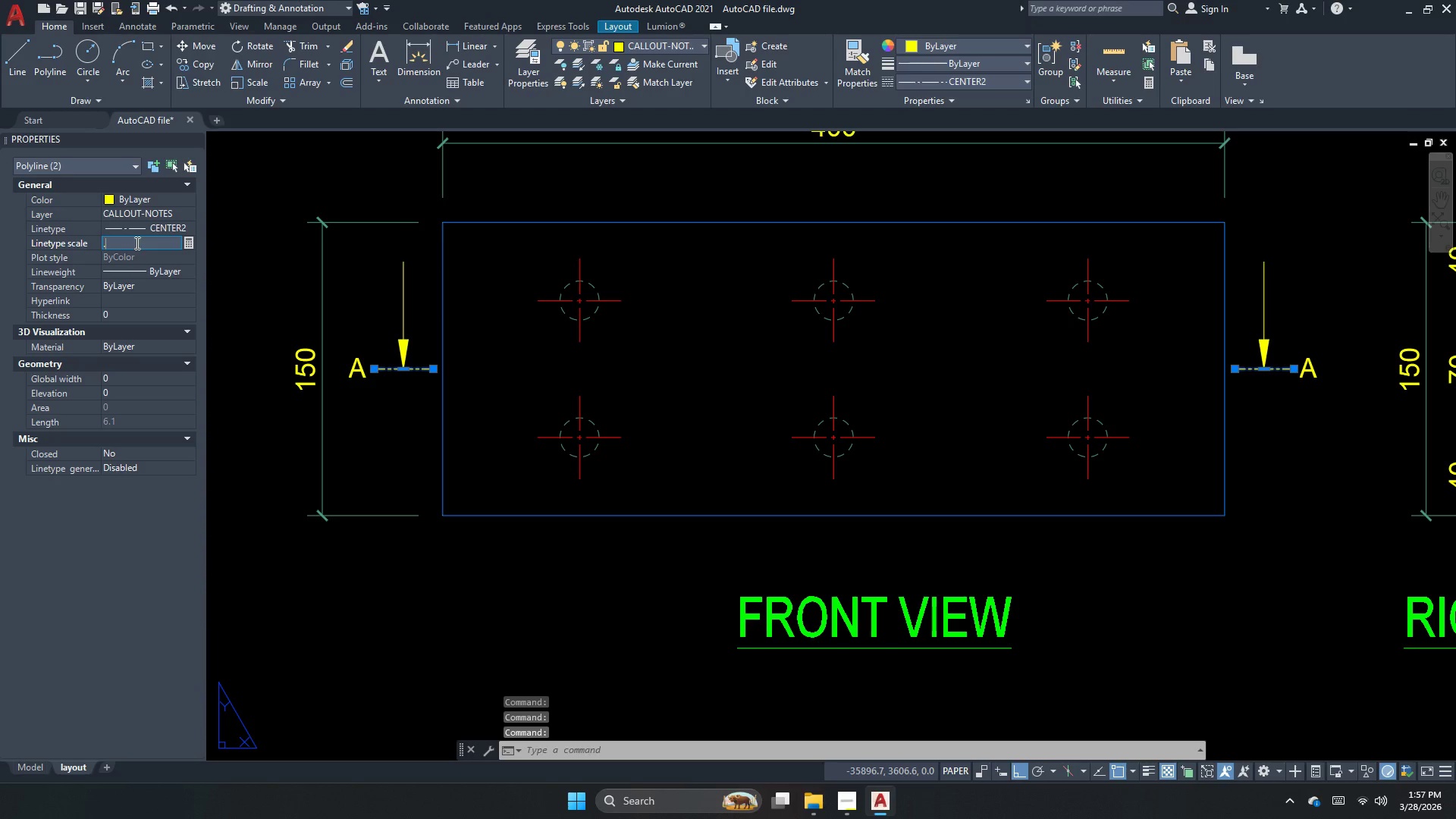 
key(Numpad1)
 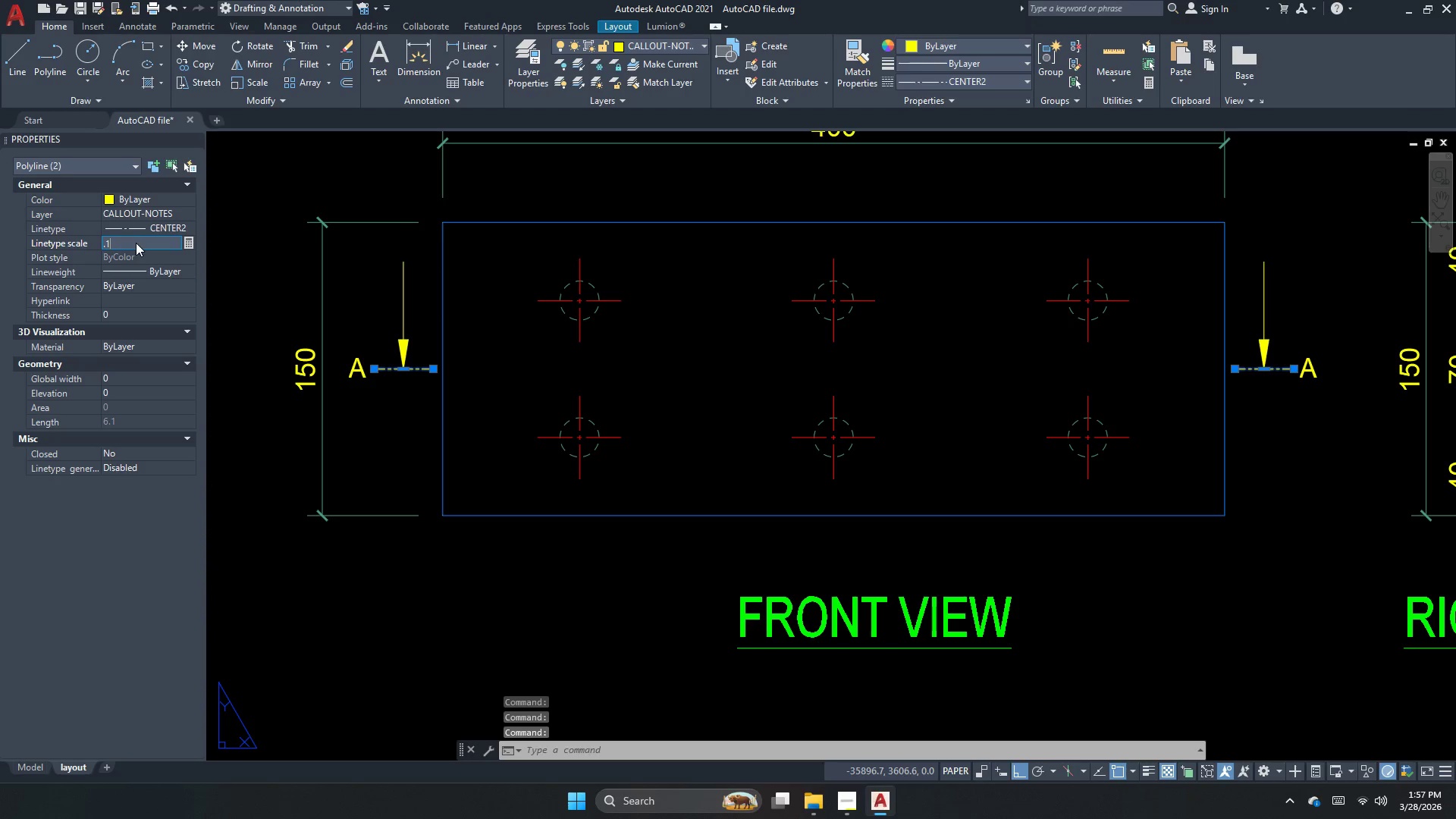 
key(Numpad5)
 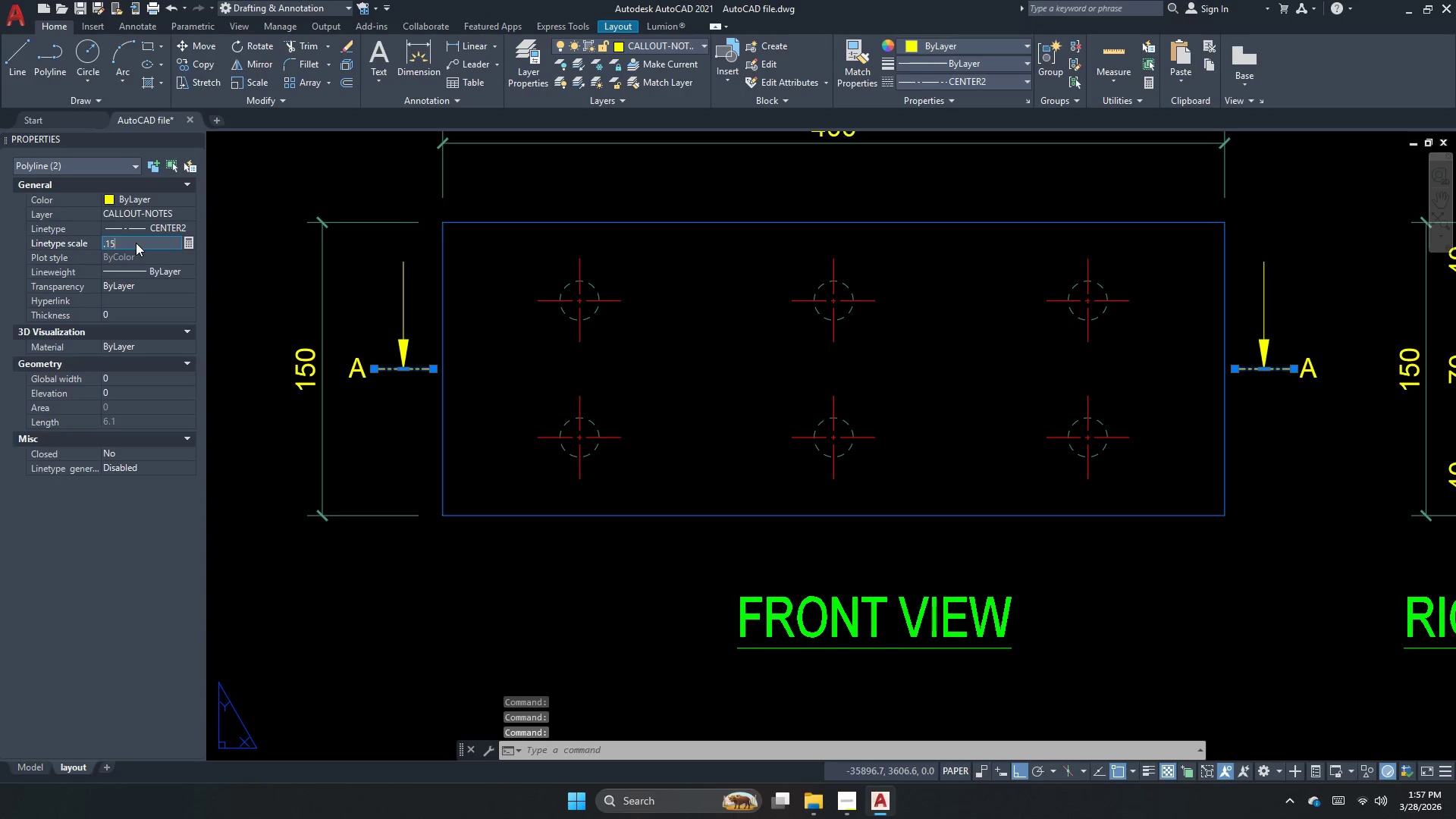 
key(NumpadEnter)
 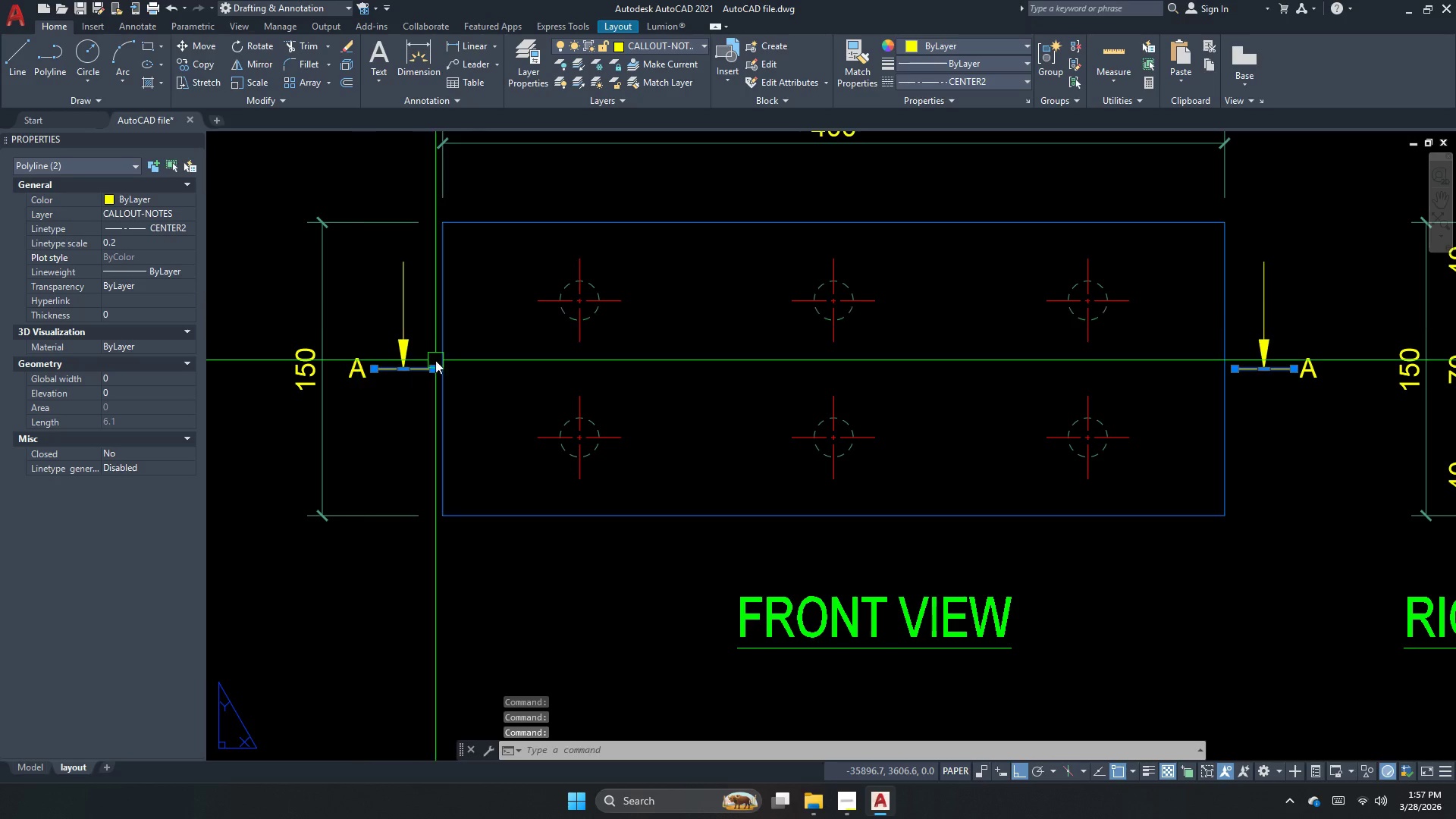 
key(Escape)
 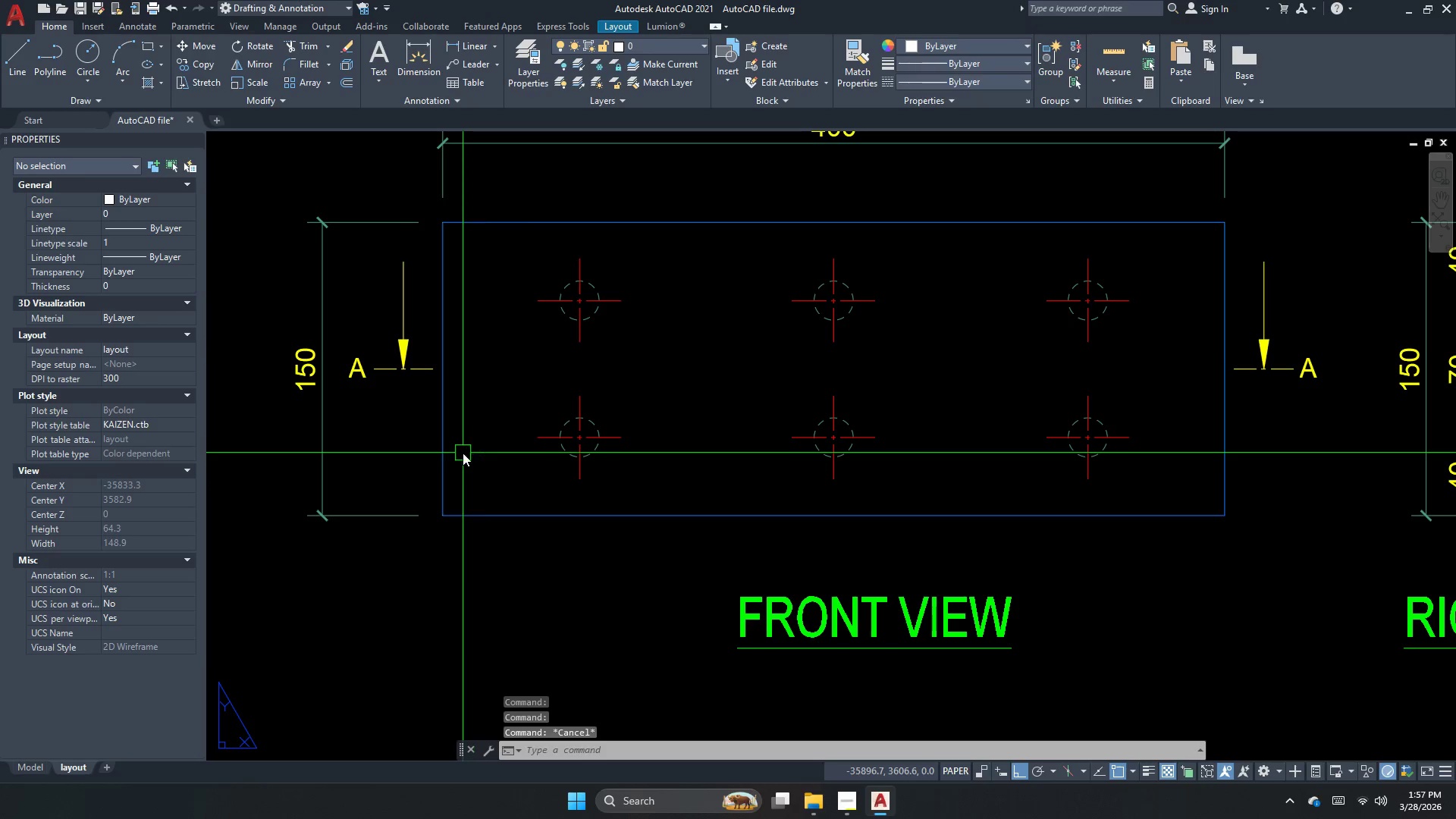 
scroll: coordinate [773, 438], scroll_direction: down, amount: 2.0
 